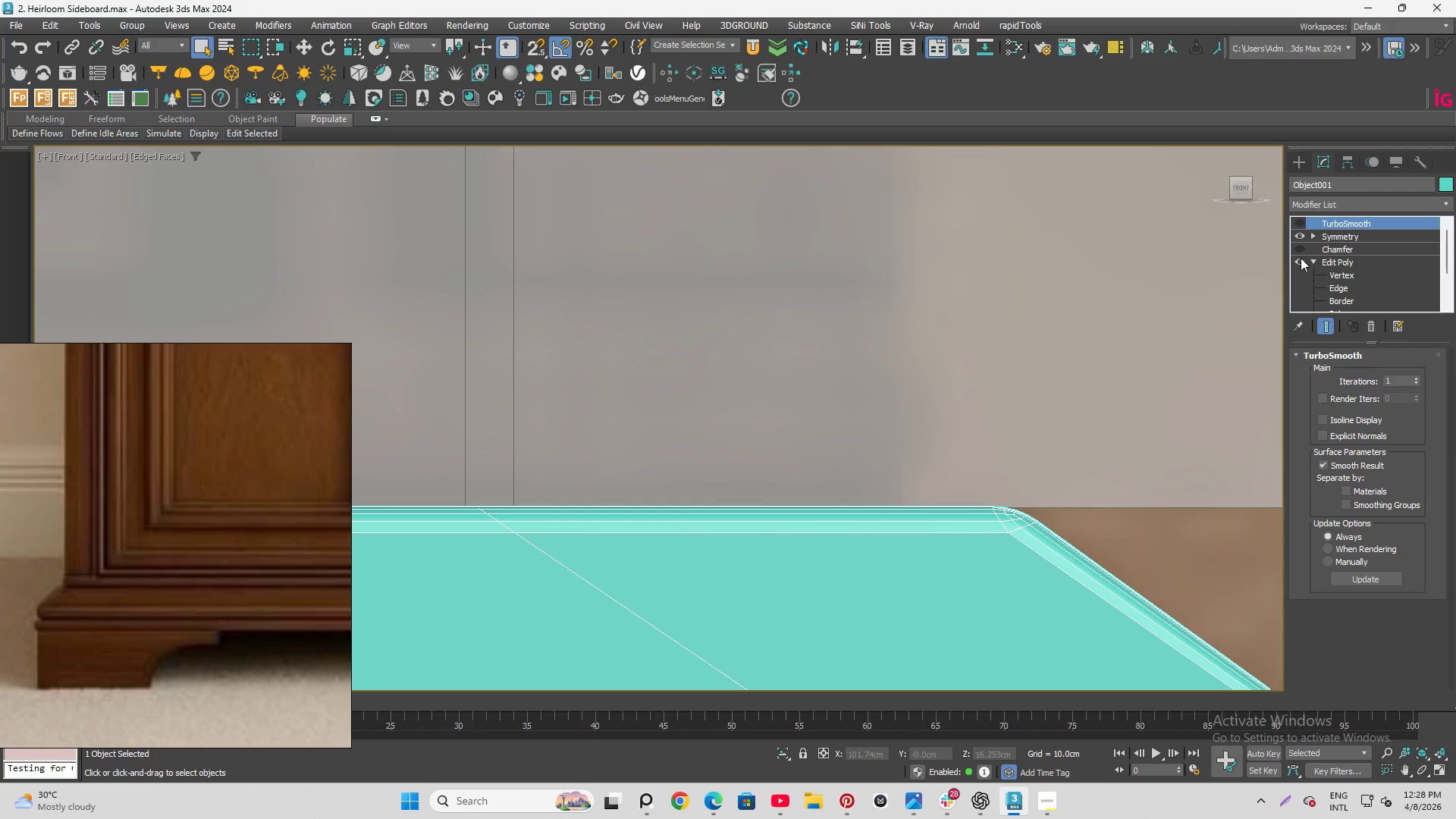 
left_click([1301, 259])
 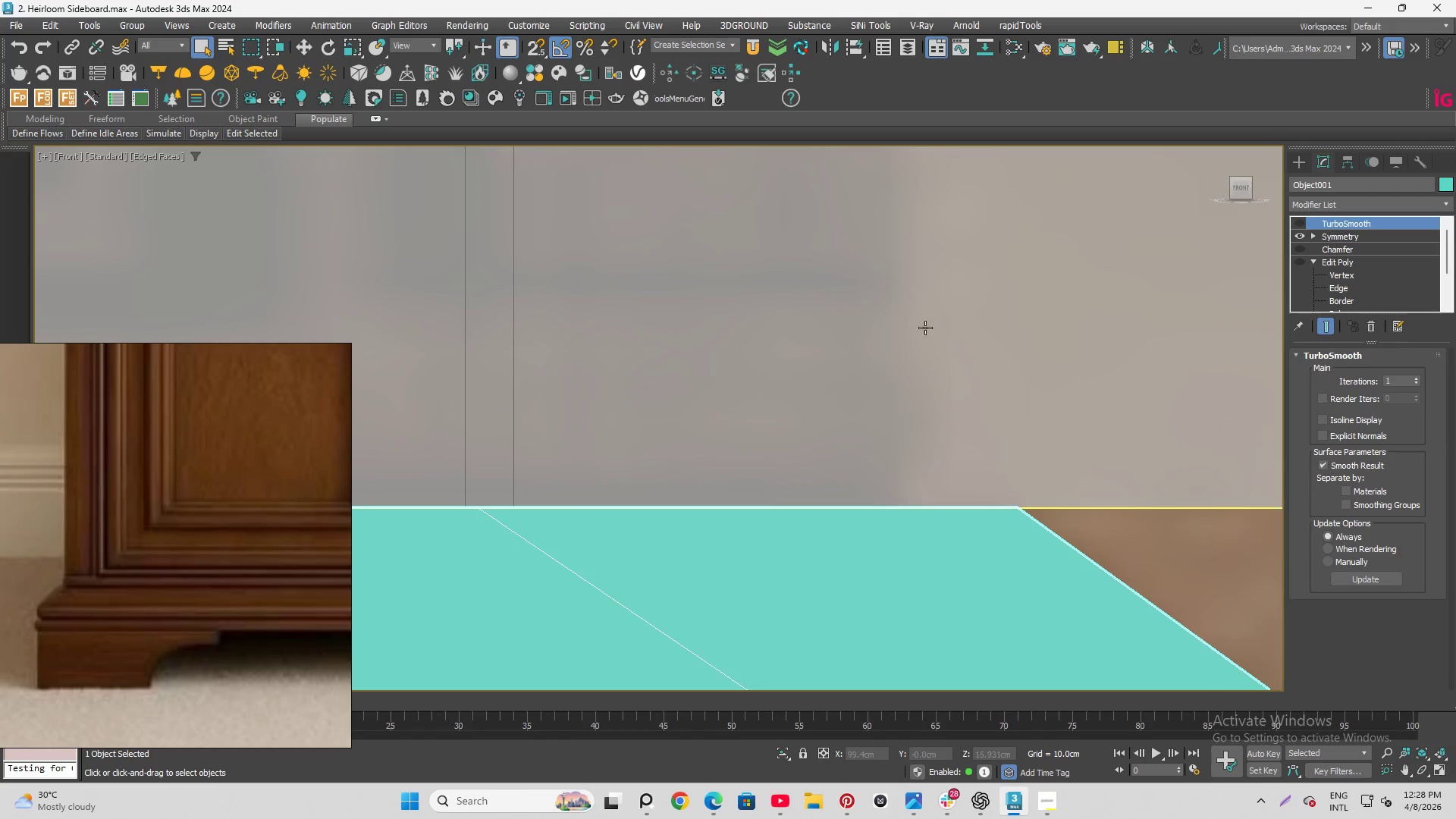 
scroll: coordinate [899, 506], scroll_direction: down, amount: 10.0
 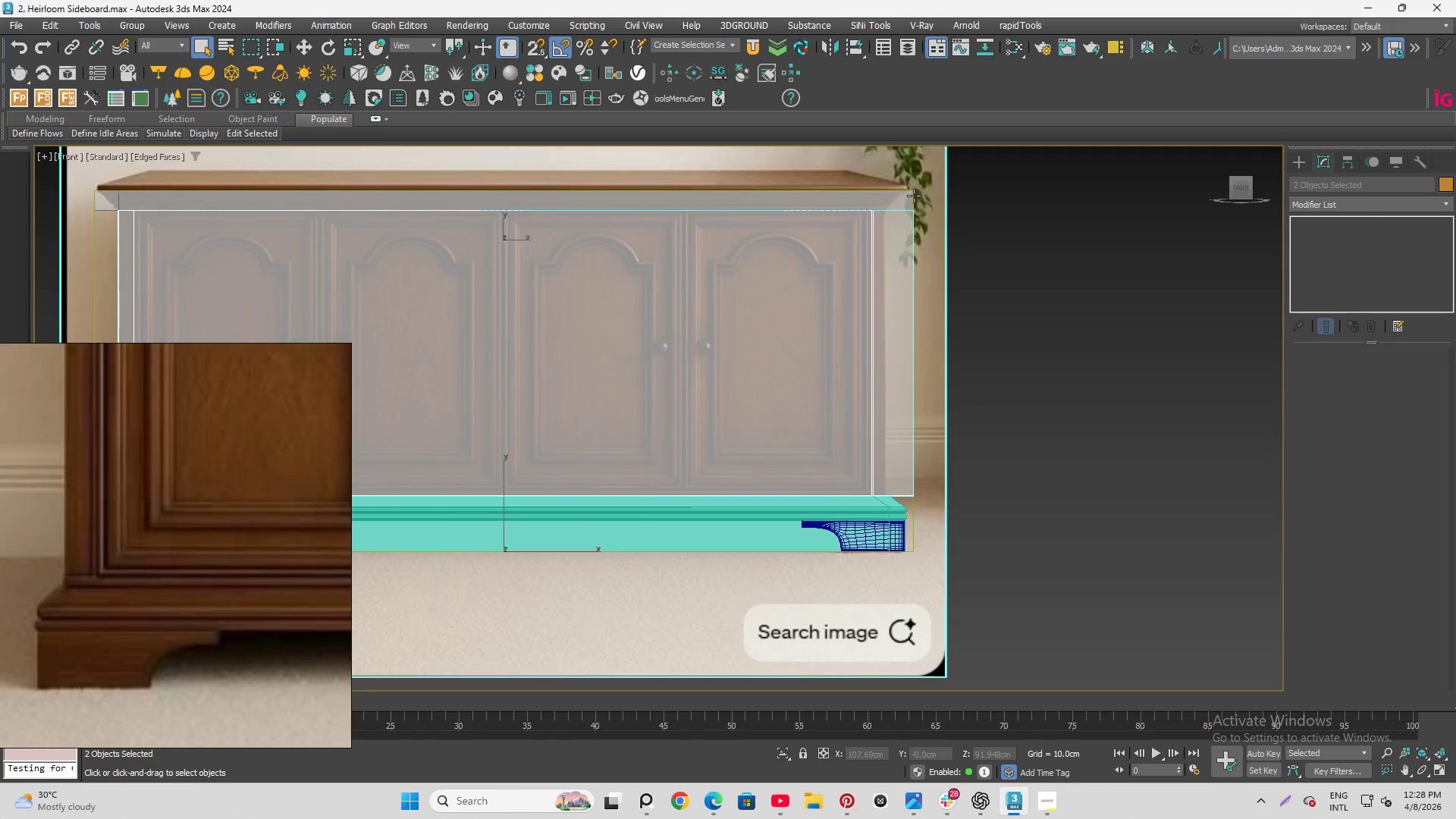 
left_click([838, 329])
 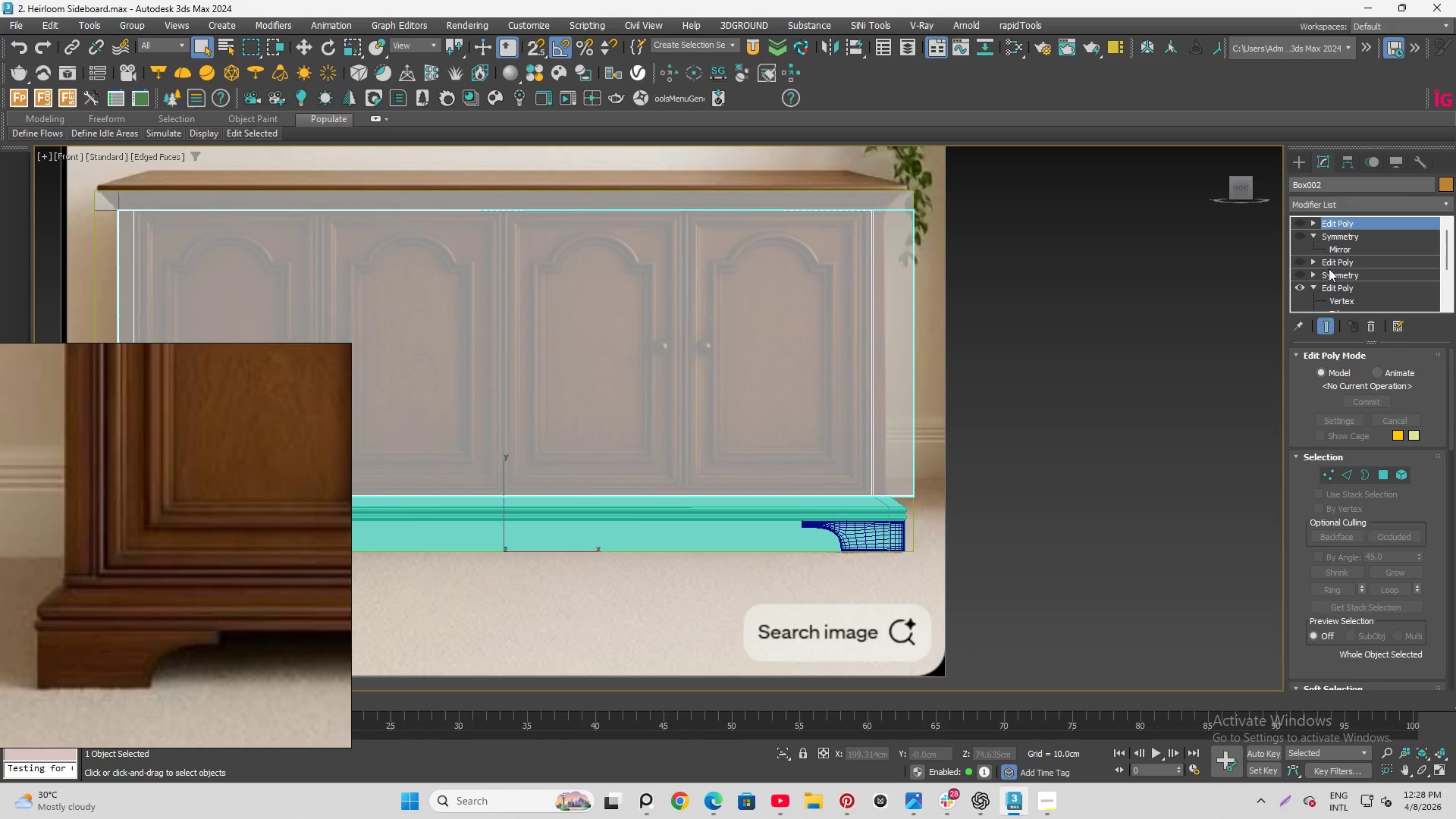 
scroll: coordinate [1360, 245], scroll_direction: down, amount: 2.0
 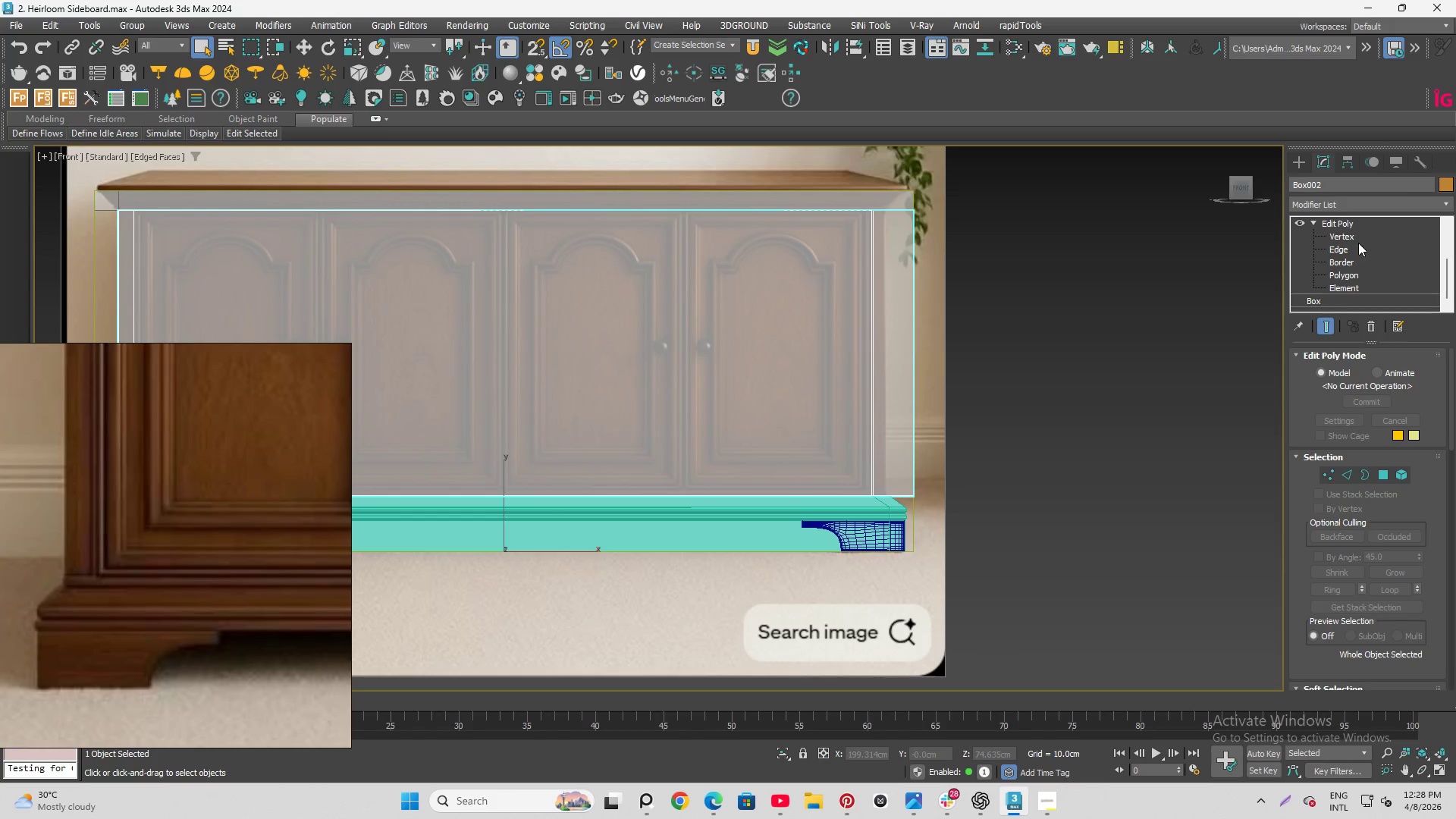 
left_click([1358, 239])
 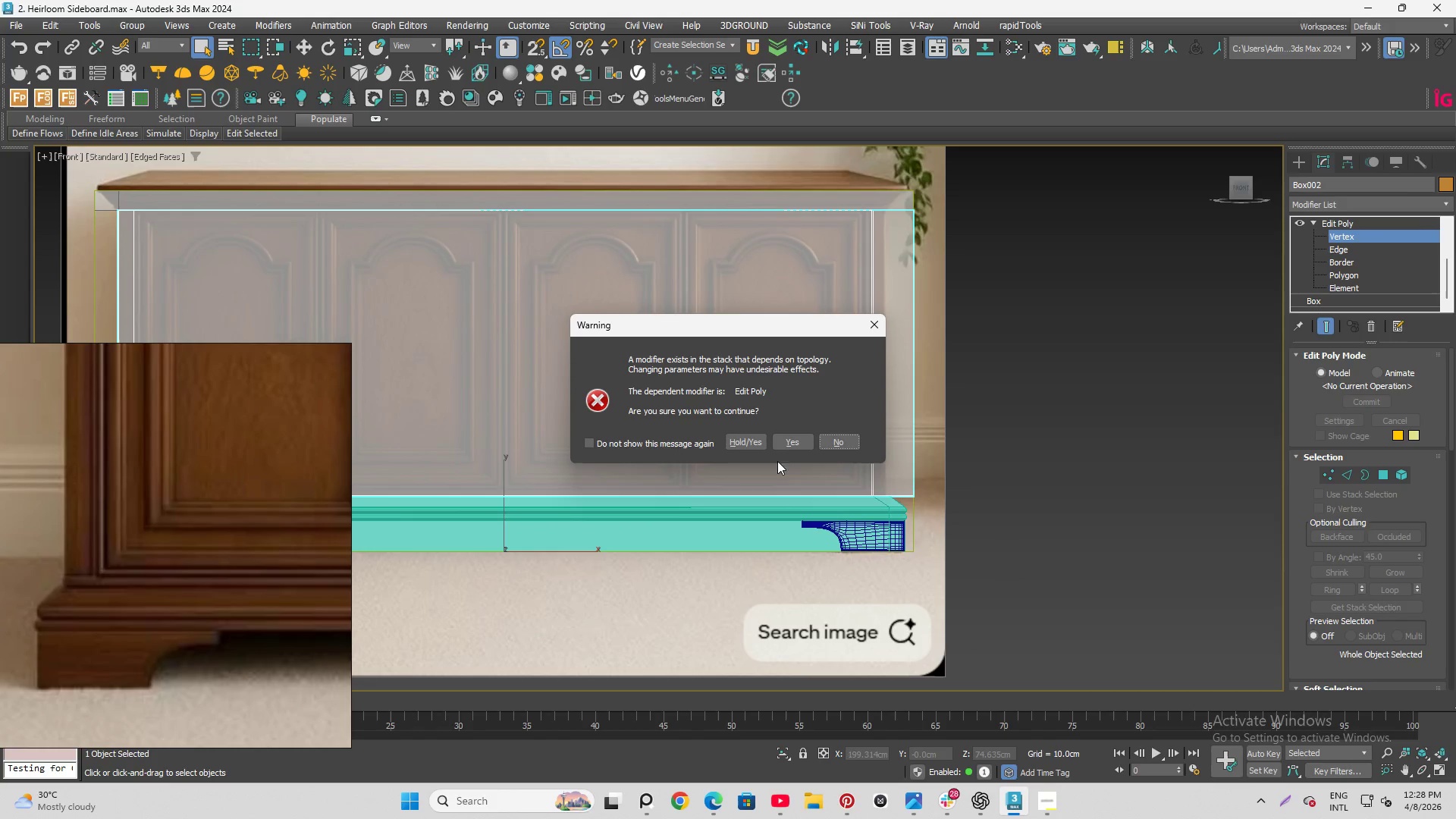 
left_click([786, 442])
 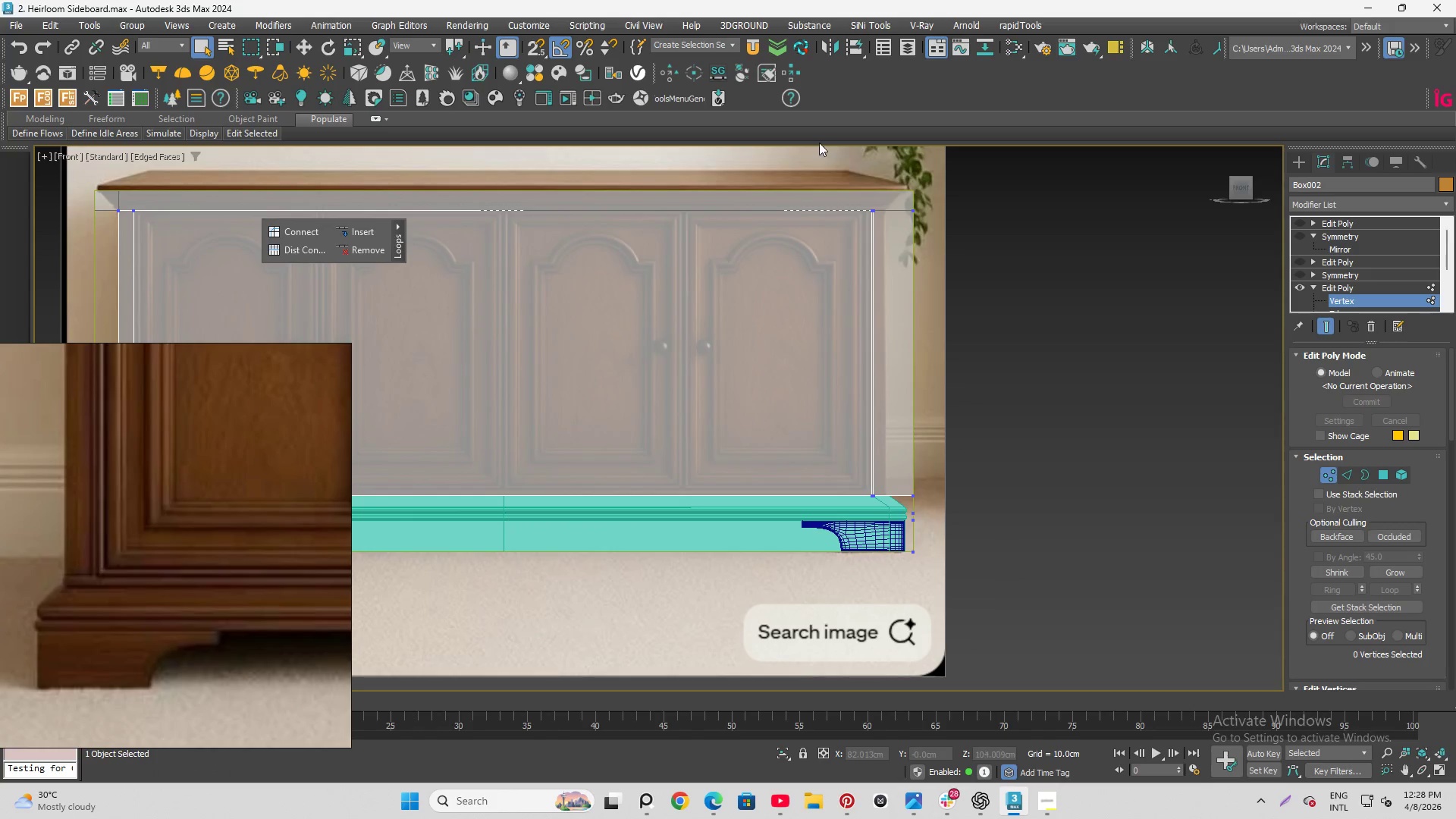 
left_click_drag(start_coordinate=[819, 143], to_coordinate=[984, 573])
 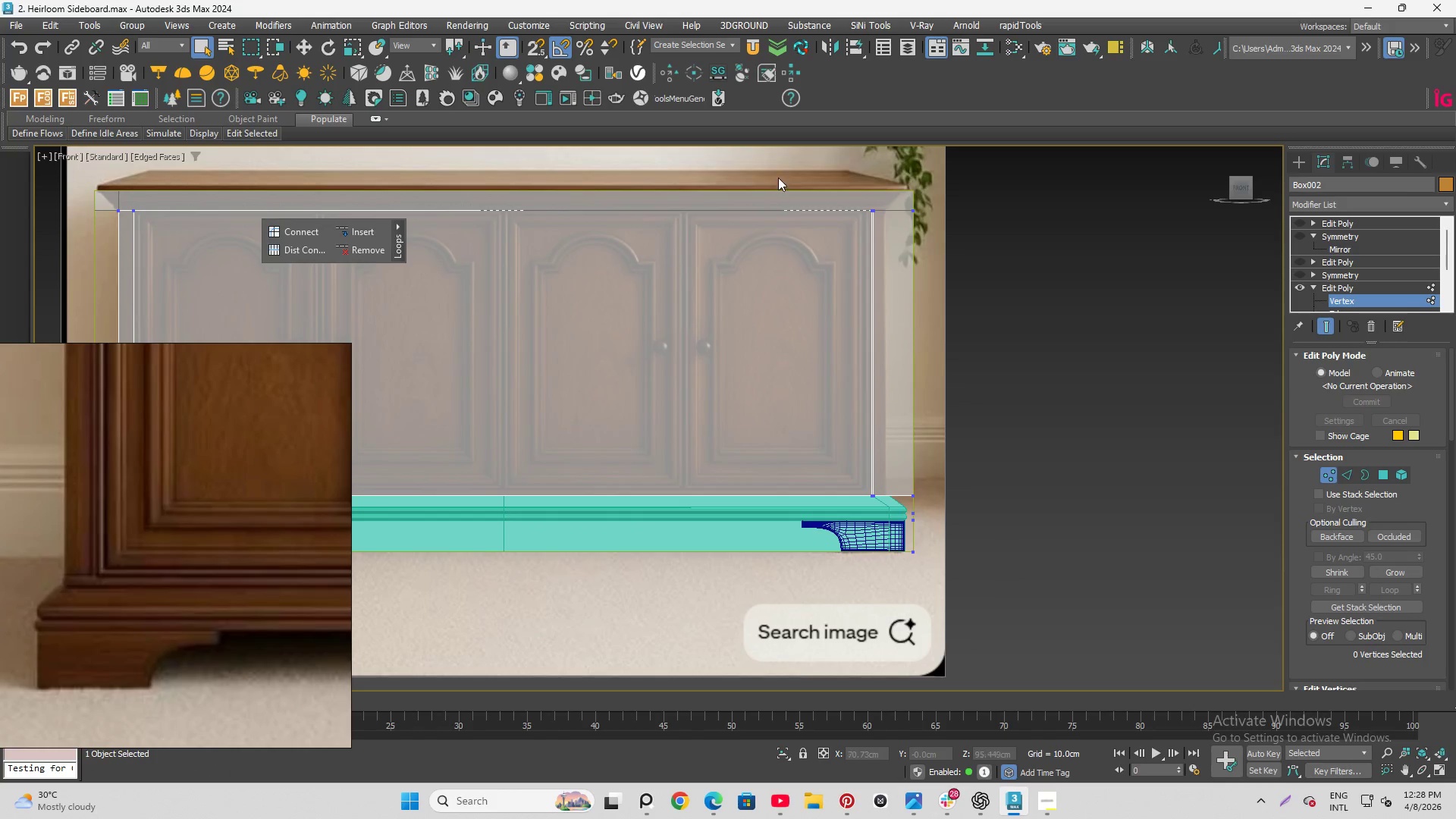 
left_click_drag(start_coordinate=[779, 177], to_coordinate=[944, 505])
 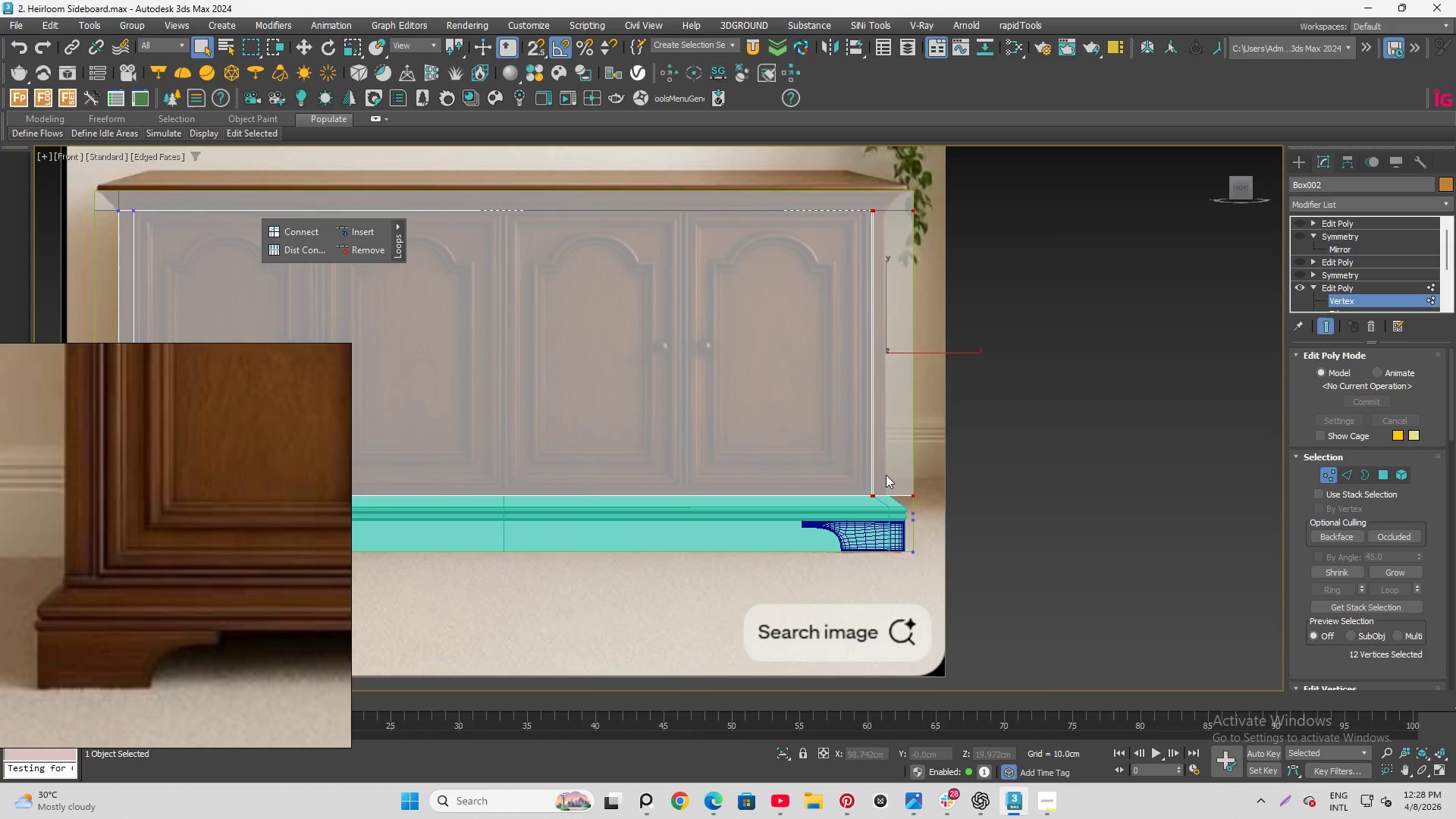 
scroll: coordinate [975, 435], scroll_direction: none, amount: 0.0
 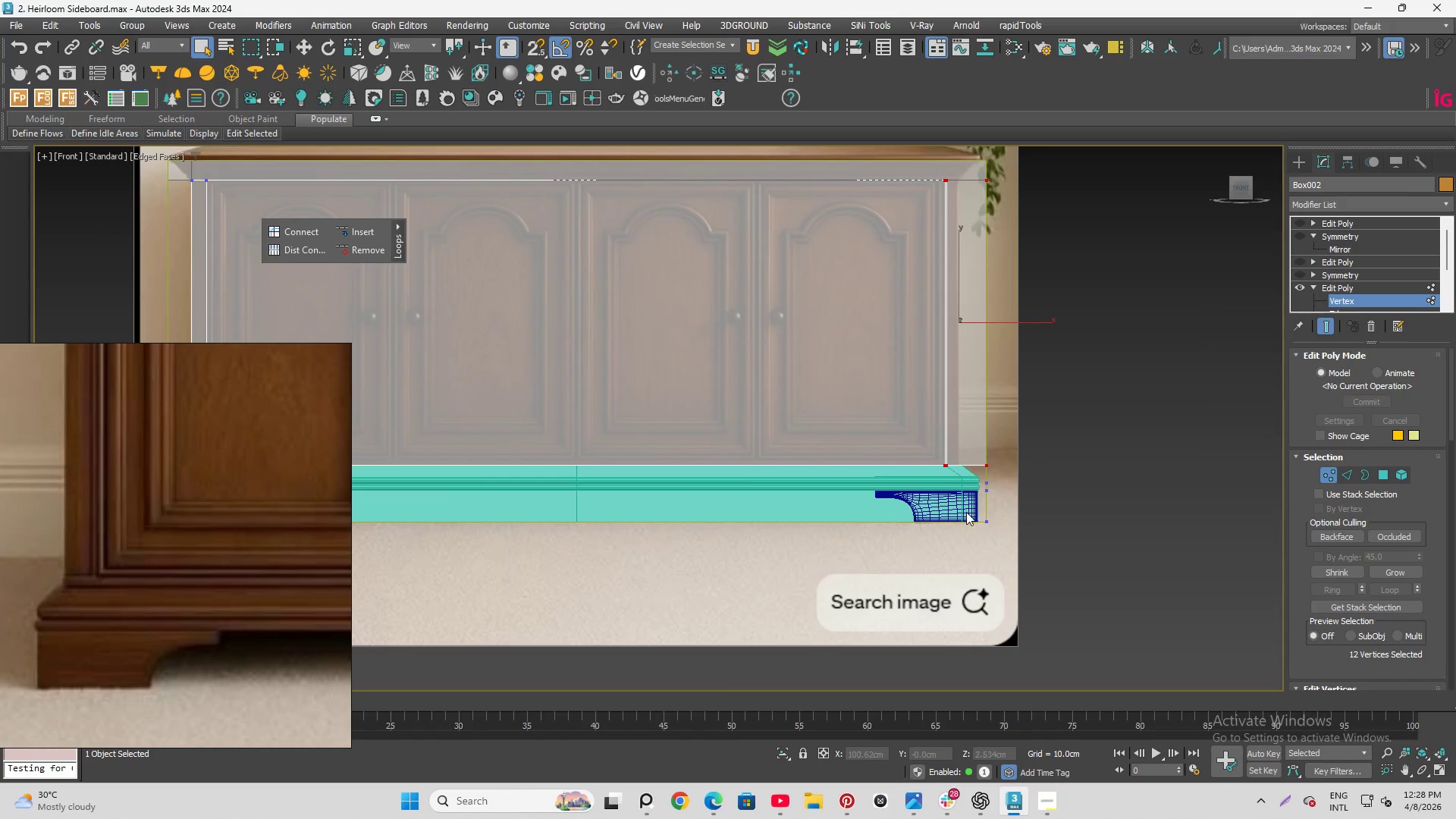 
scroll: coordinate [967, 513], scroll_direction: up, amount: 4.0
 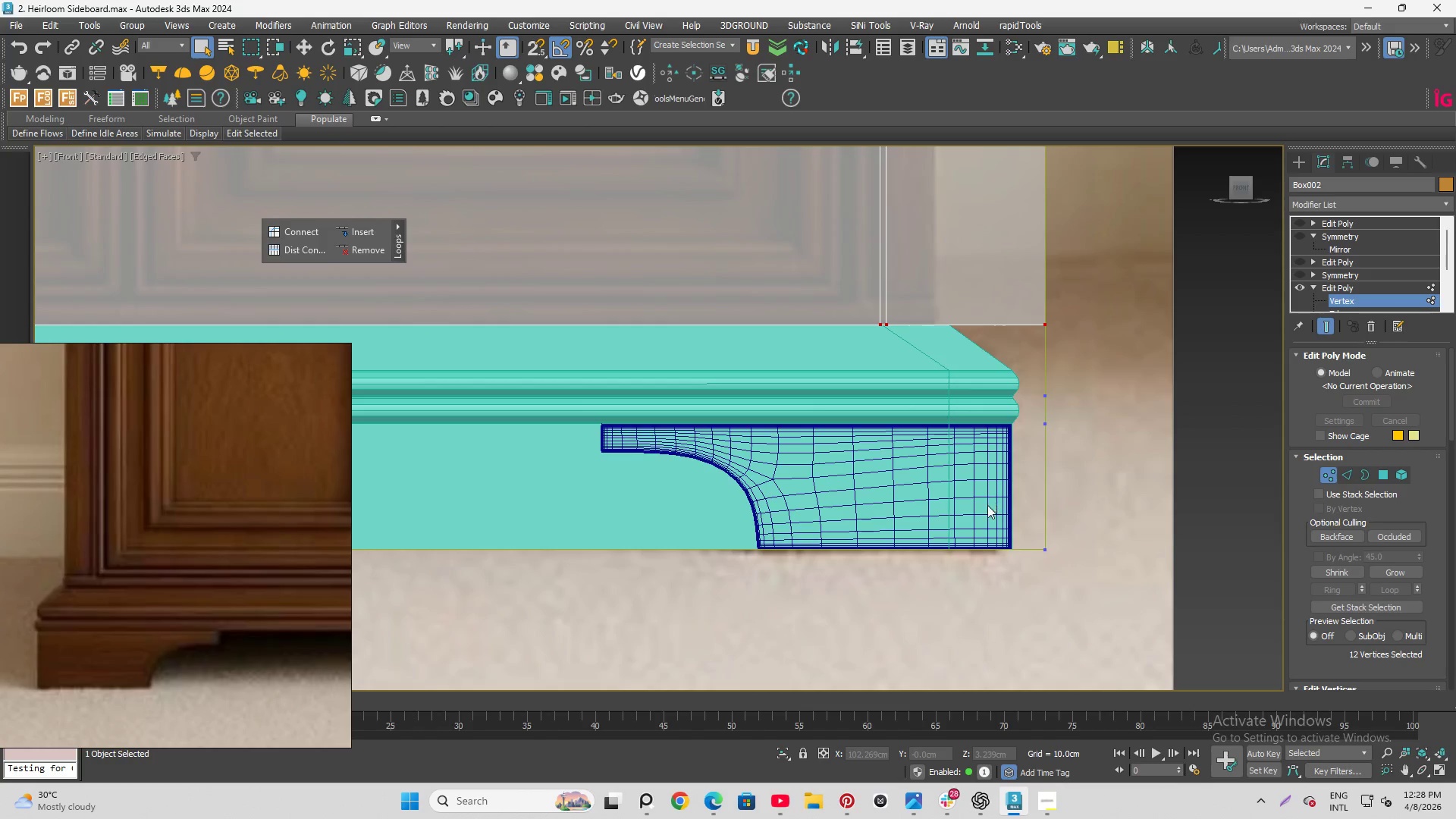 
key(Alt+Q)
 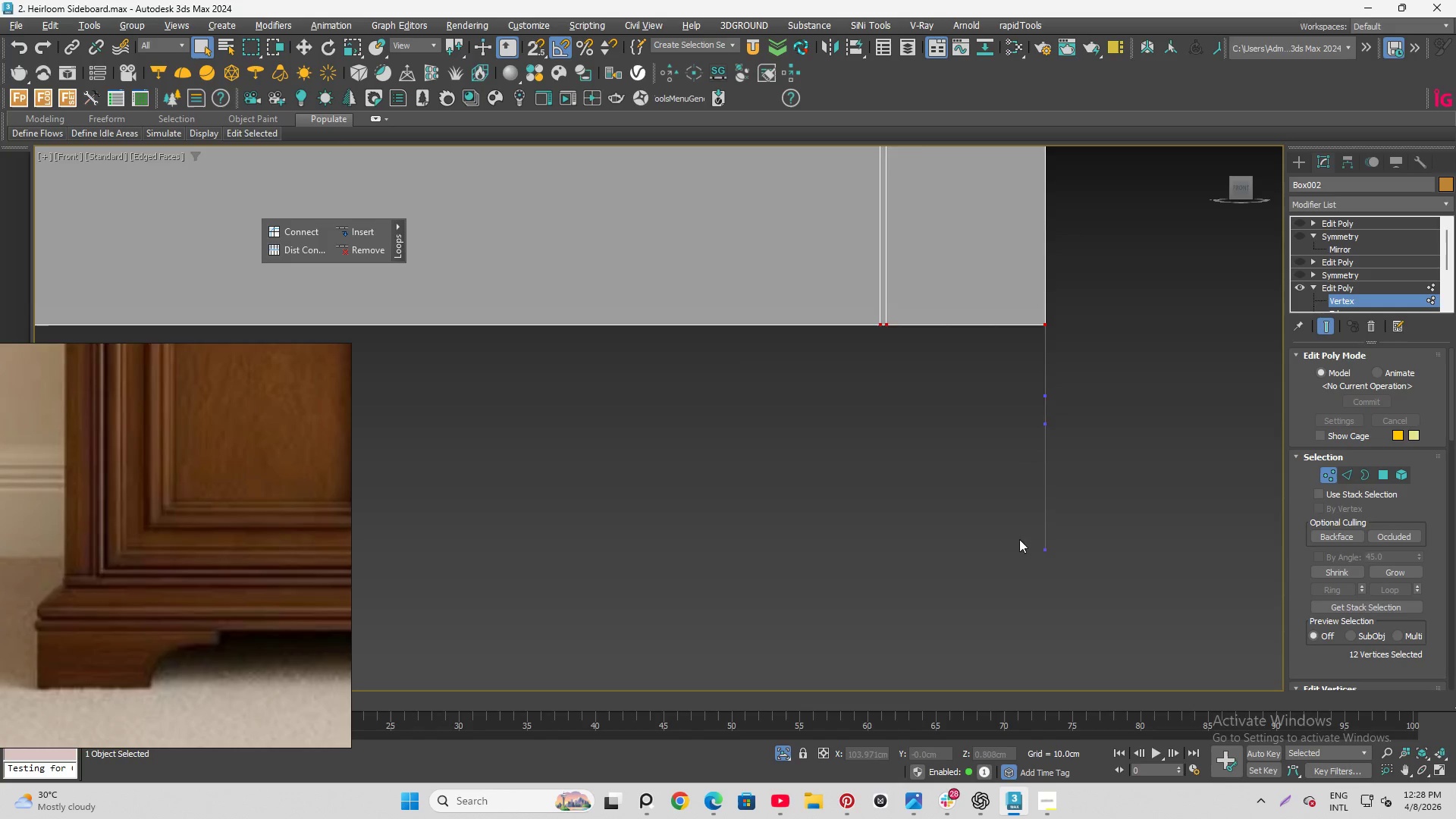 
scroll: coordinate [1050, 544], scroll_direction: down, amount: 3.0
 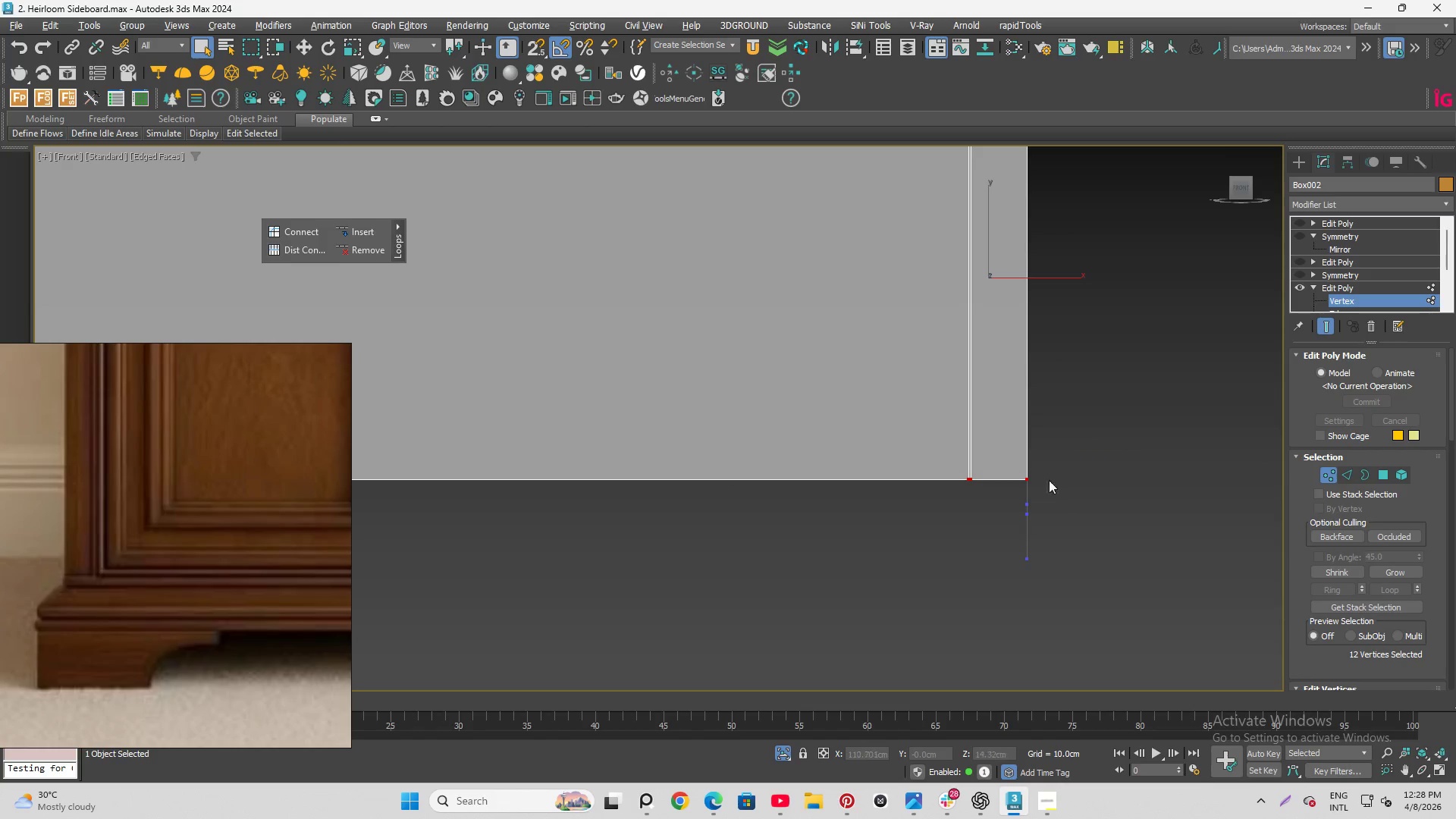 
scroll: coordinate [1032, 493], scroll_direction: up, amount: 3.0
 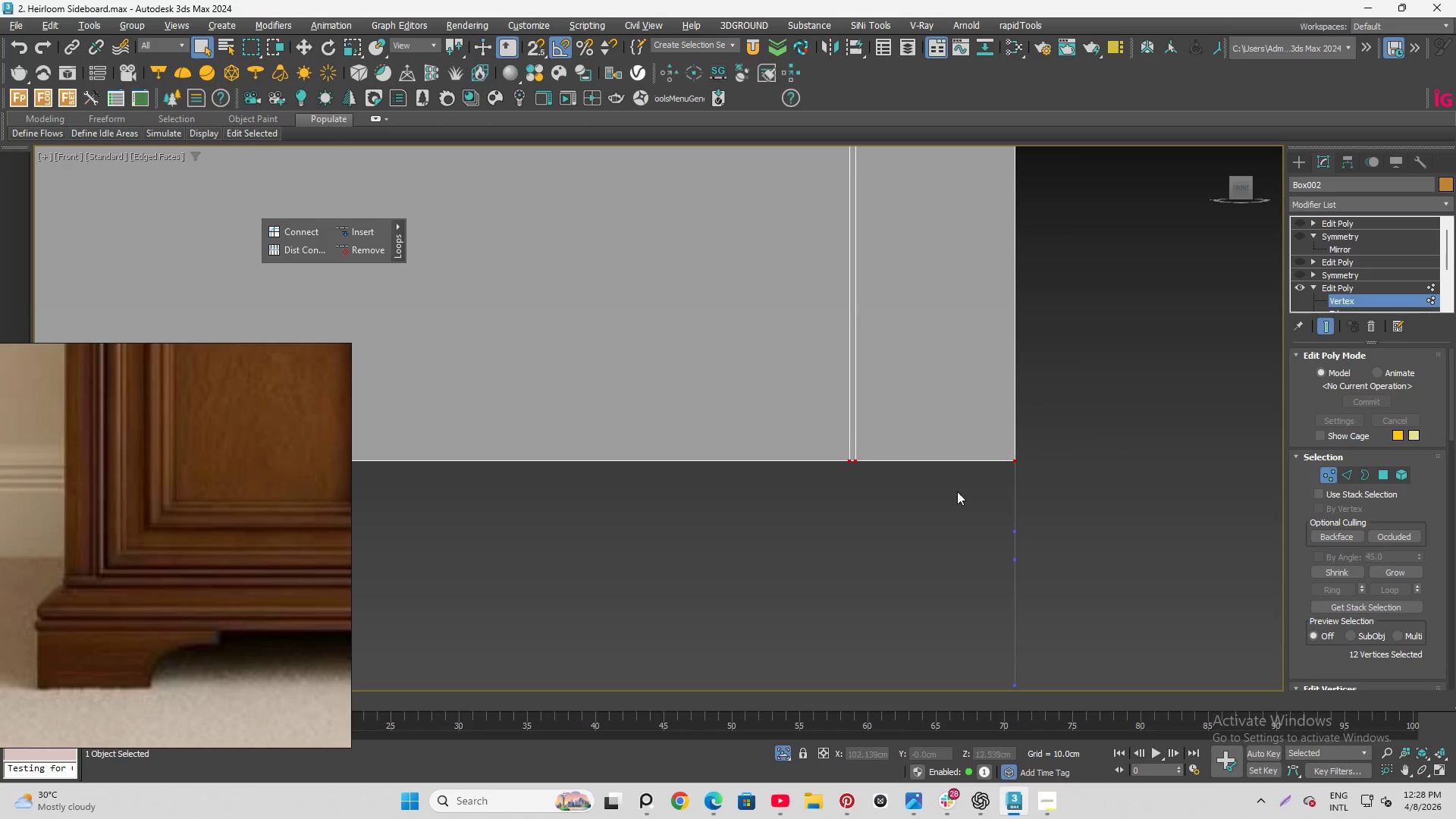 
left_click_drag(start_coordinate=[957, 494], to_coordinate=[1119, 729])
 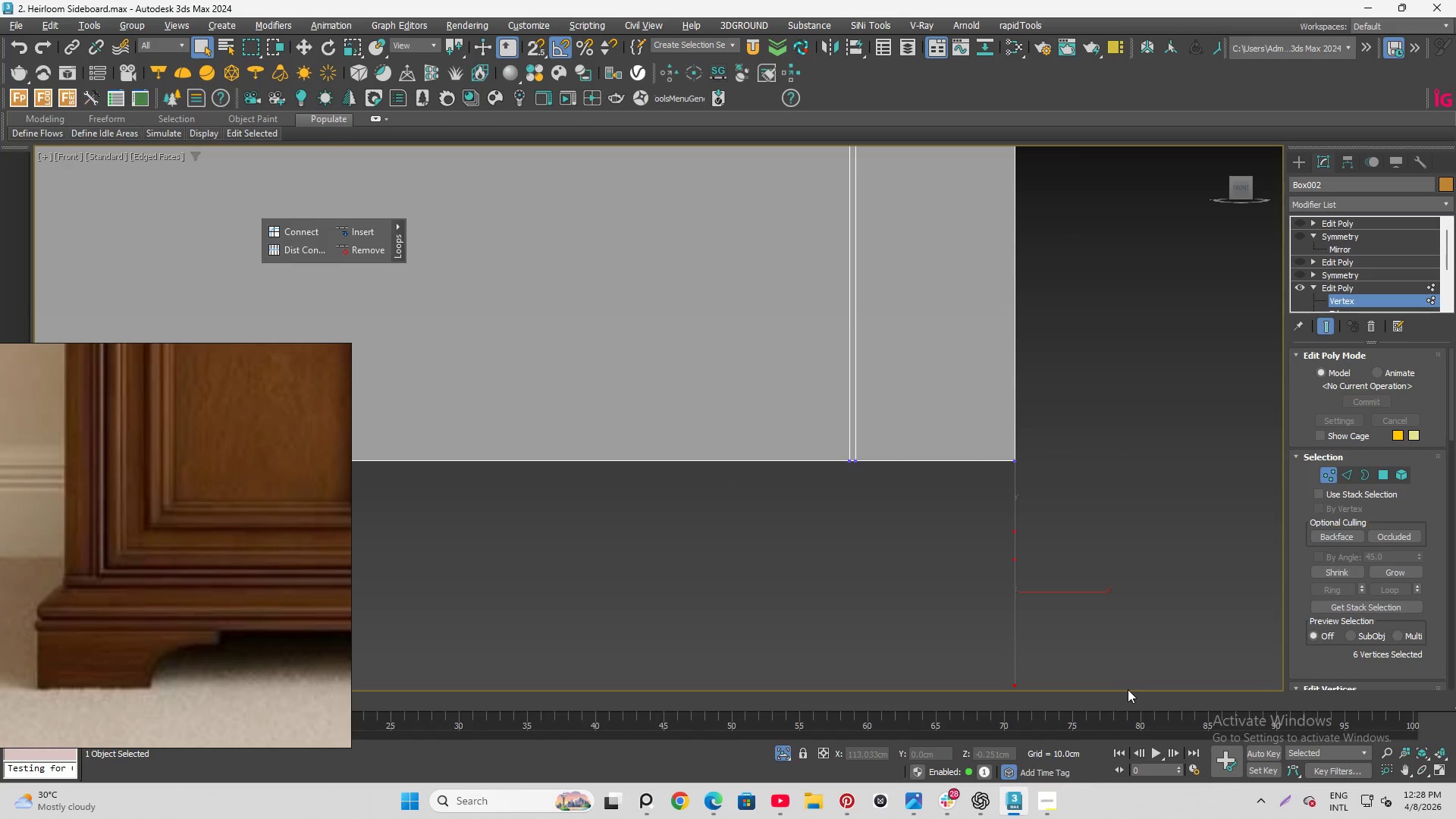 
key(Delete)
 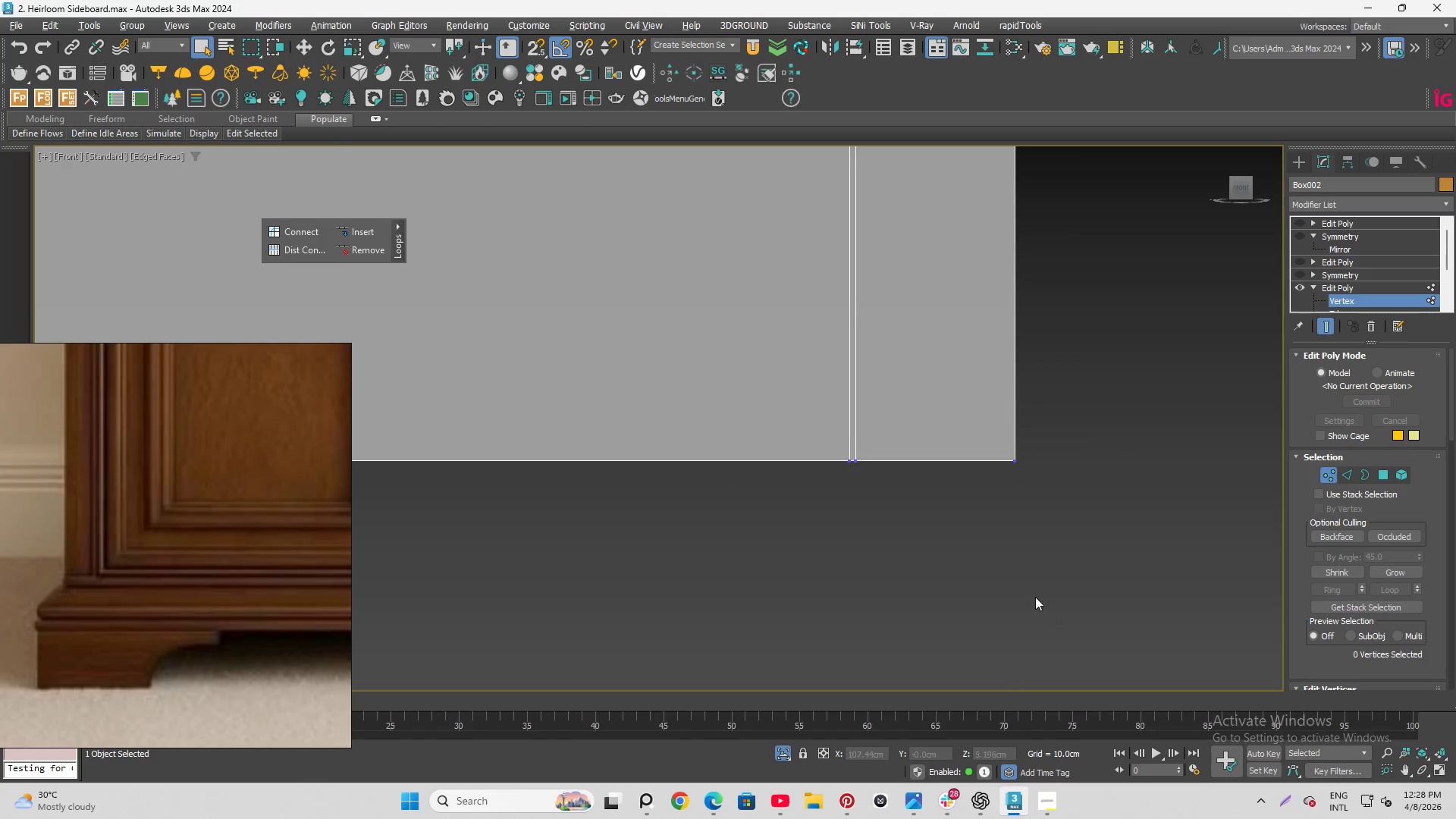 
scroll: coordinate [1035, 596], scroll_direction: down, amount: 4.0
 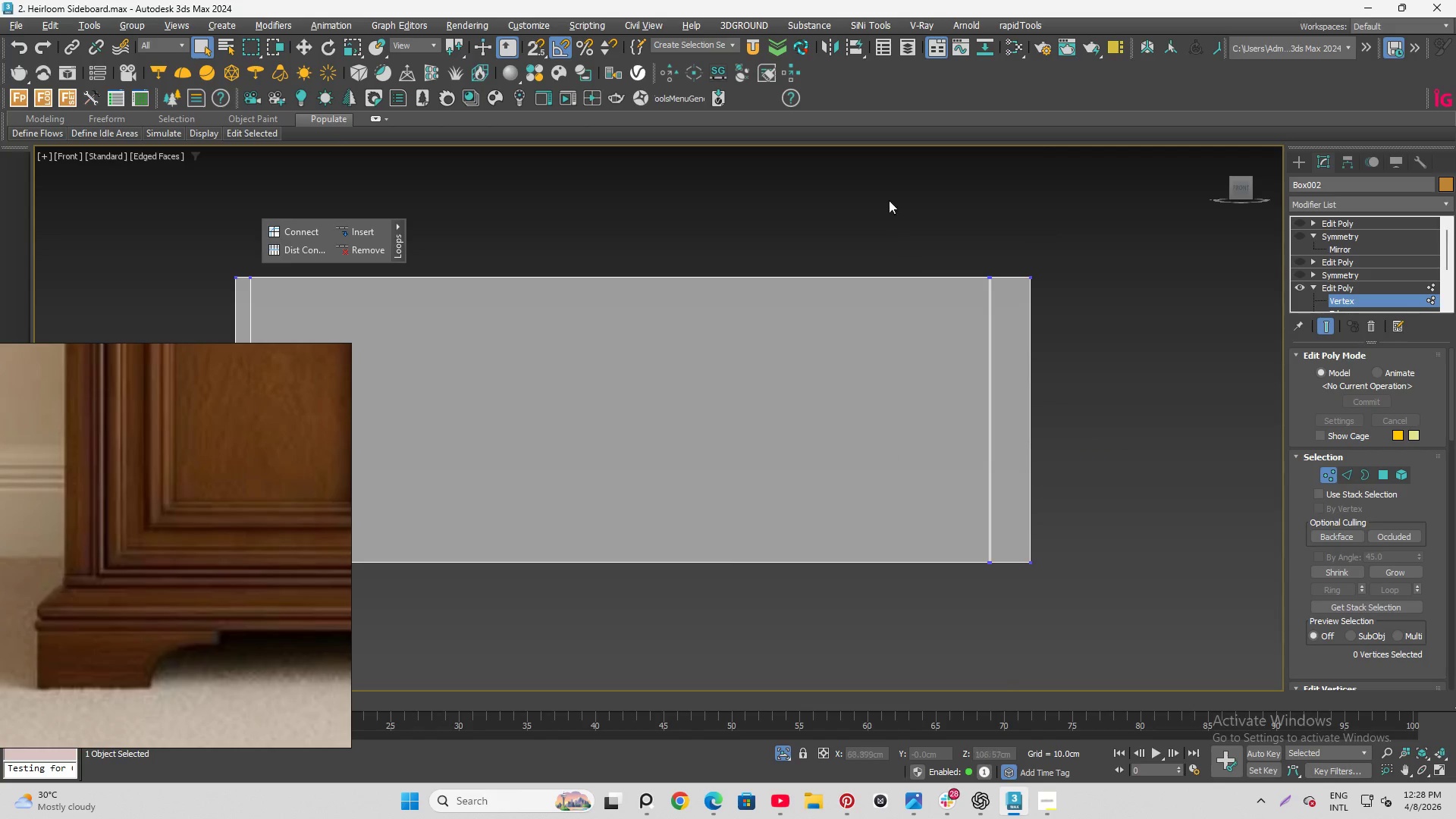 
left_click_drag(start_coordinate=[900, 190], to_coordinate=[1112, 682])
 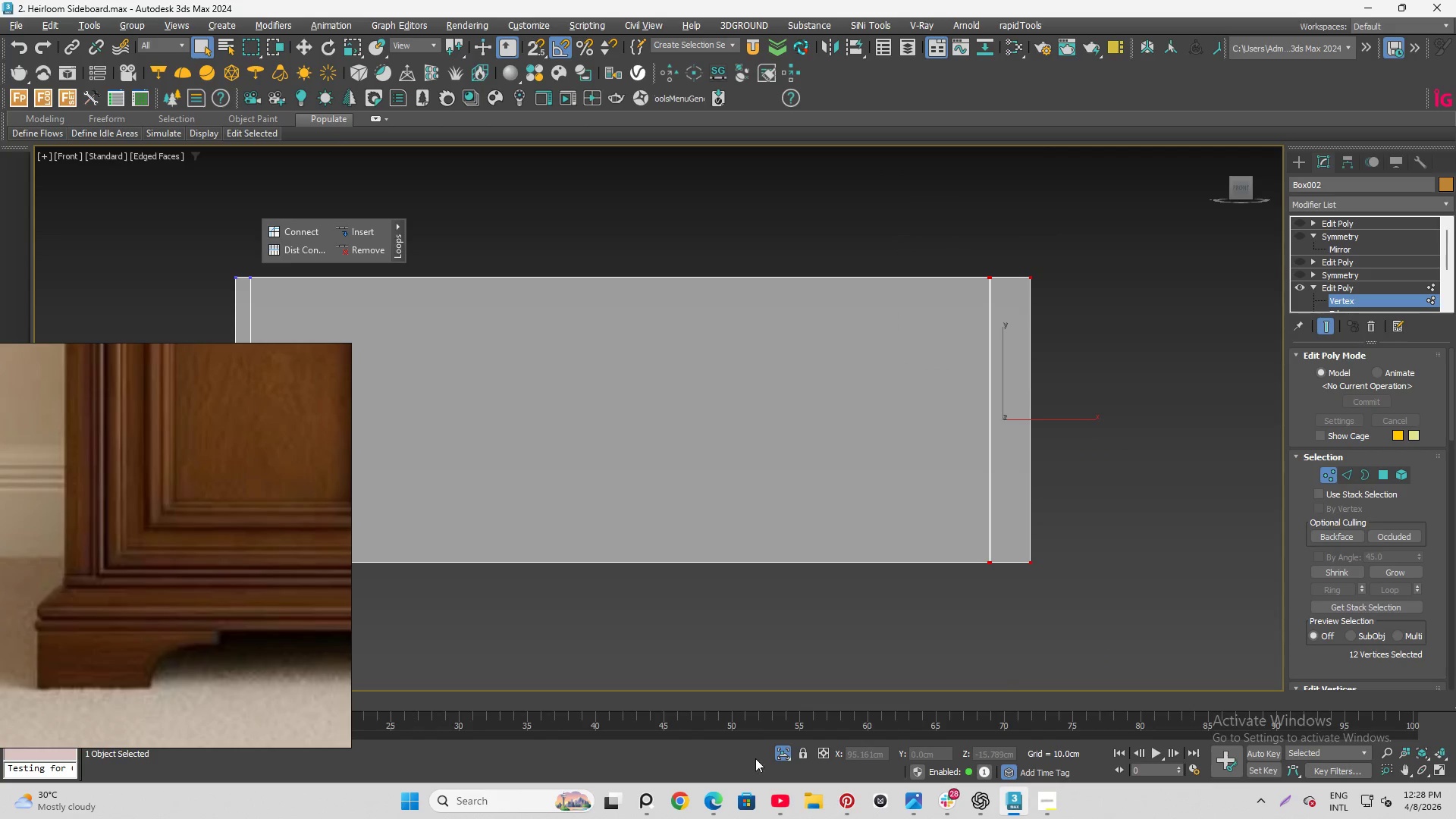 
left_click([779, 759])
 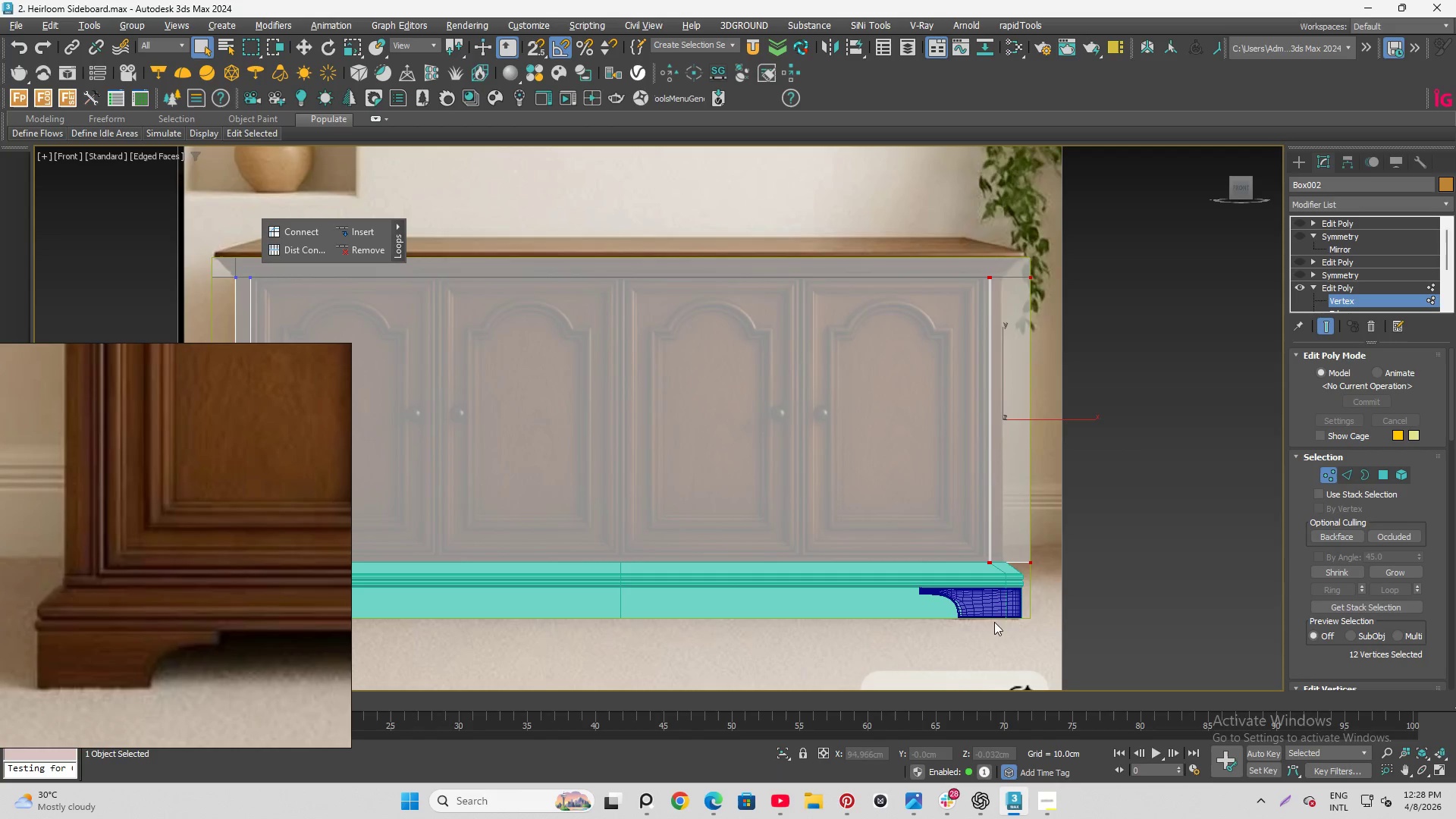 
scroll: coordinate [1046, 582], scroll_direction: up, amount: 3.0
 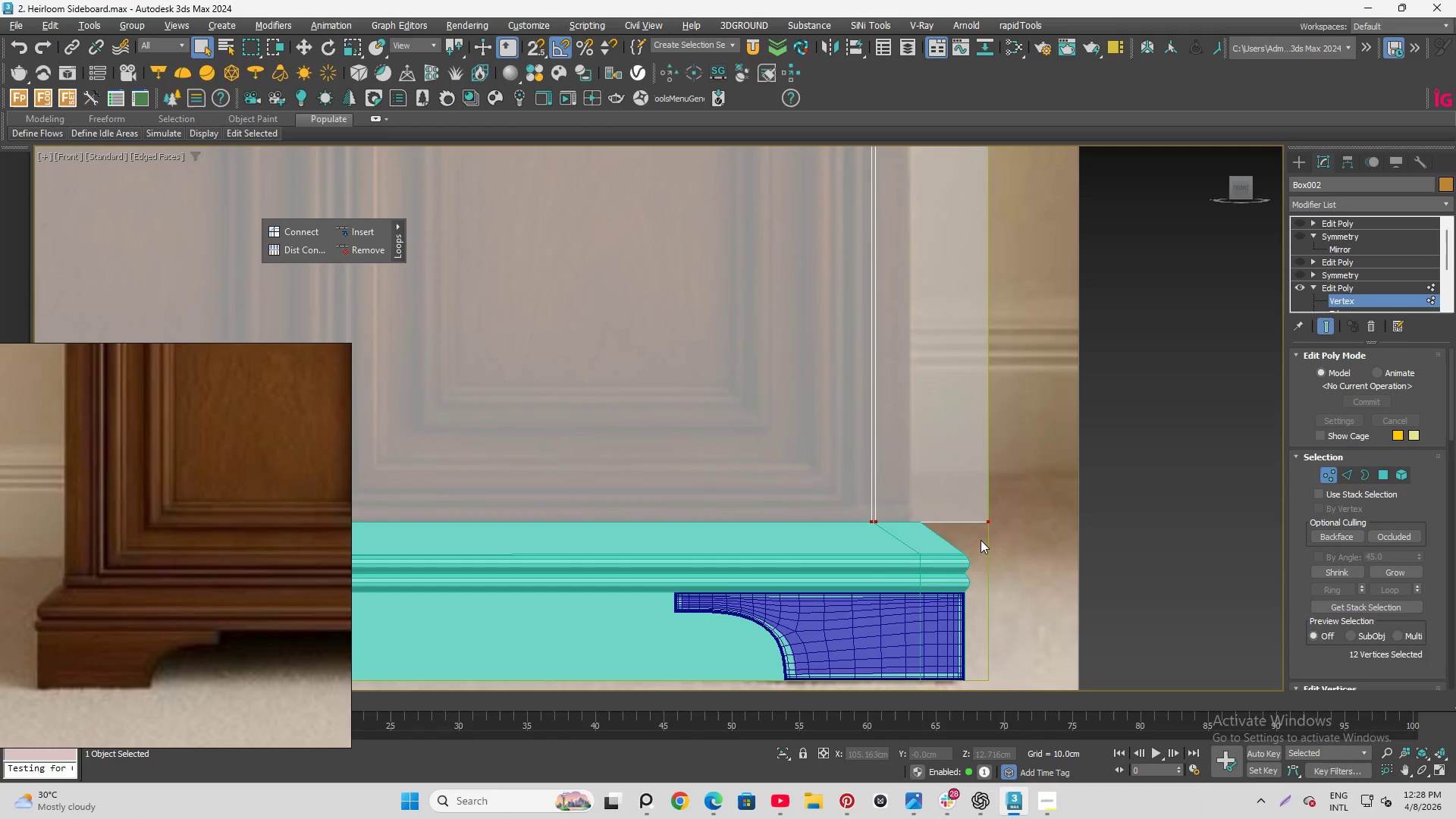 
key(W)
 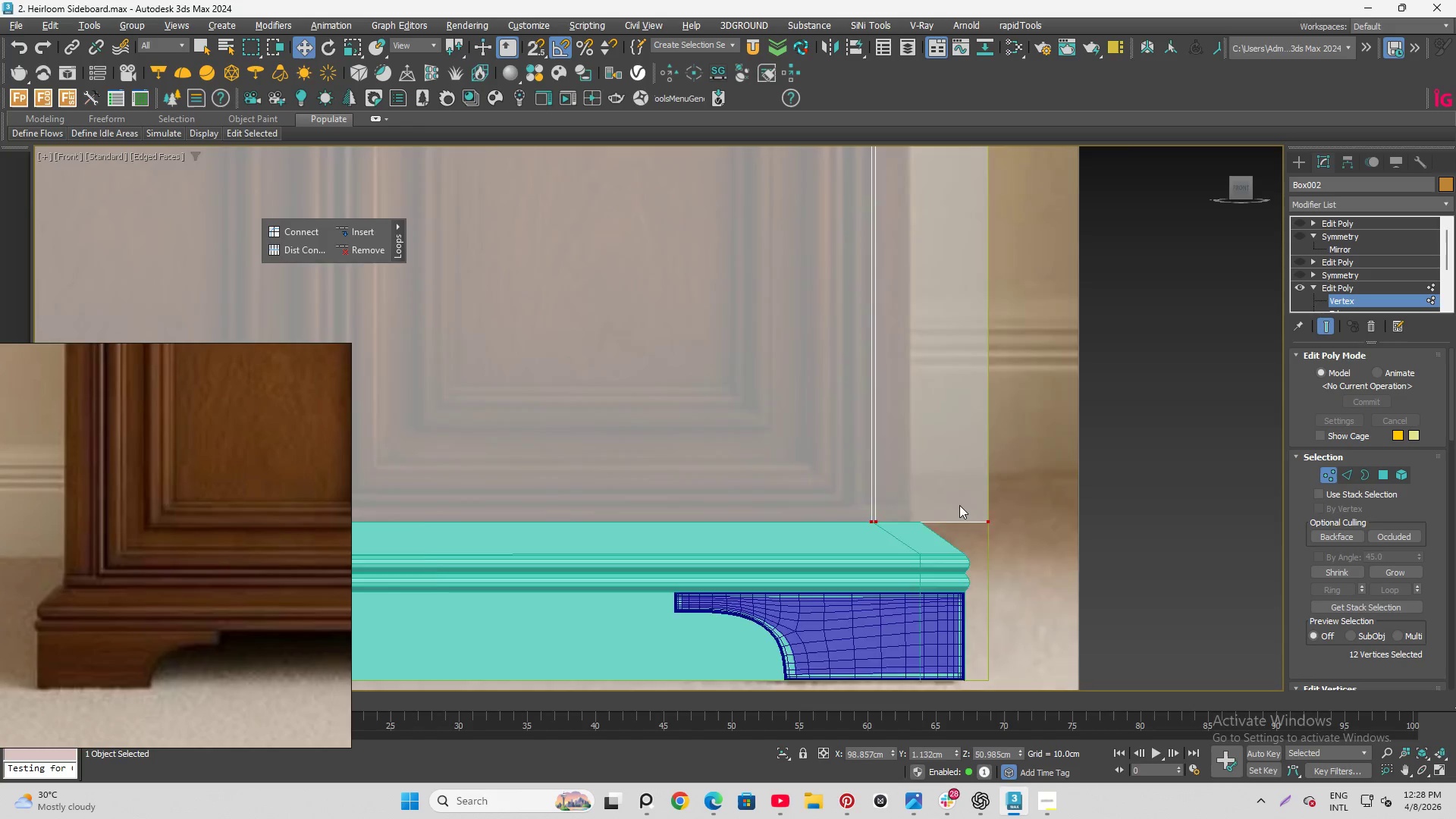 
scroll: coordinate [956, 575], scroll_direction: down, amount: 3.0
 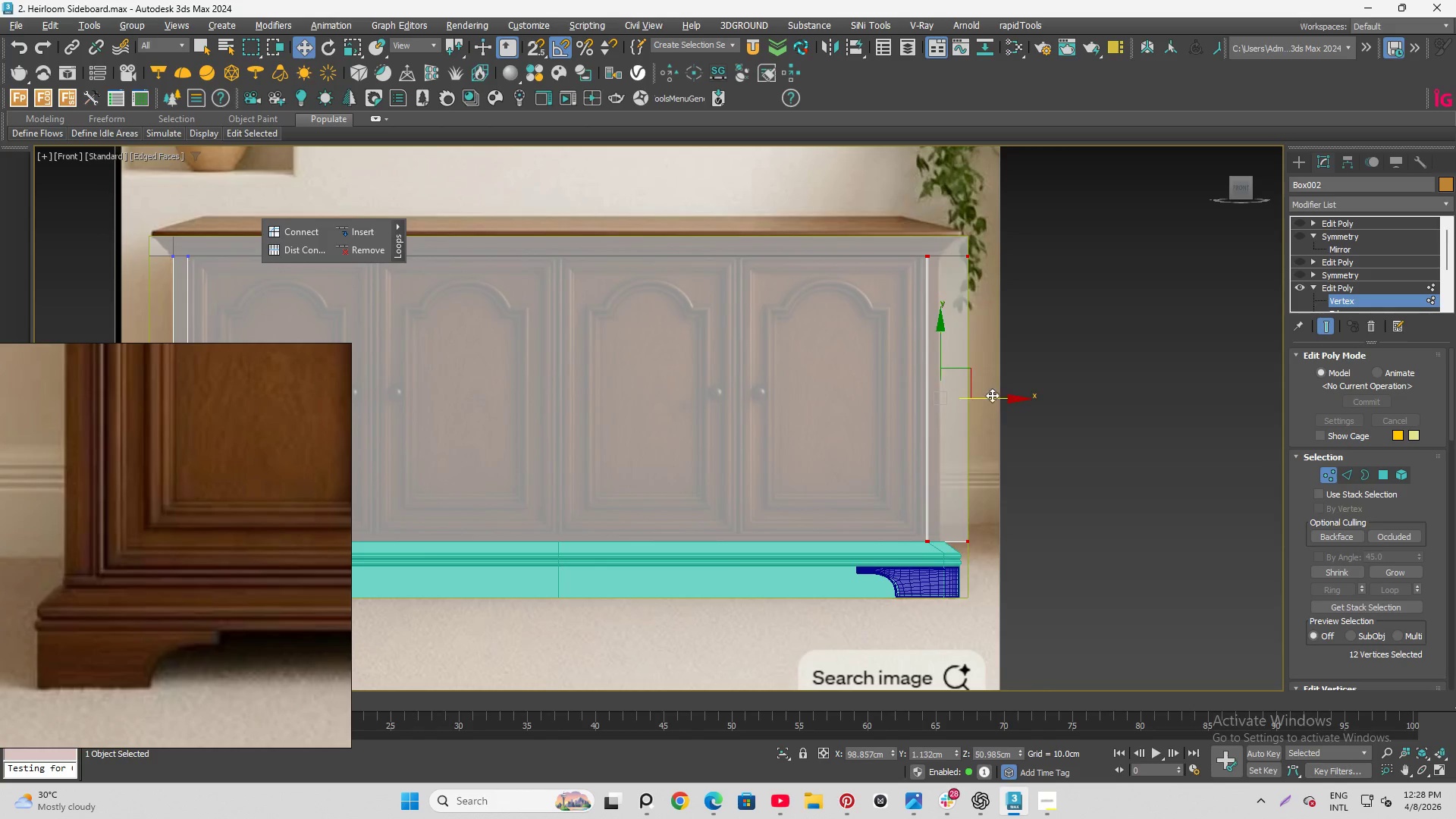 
scroll: coordinate [1004, 413], scroll_direction: up, amount: 1.0
 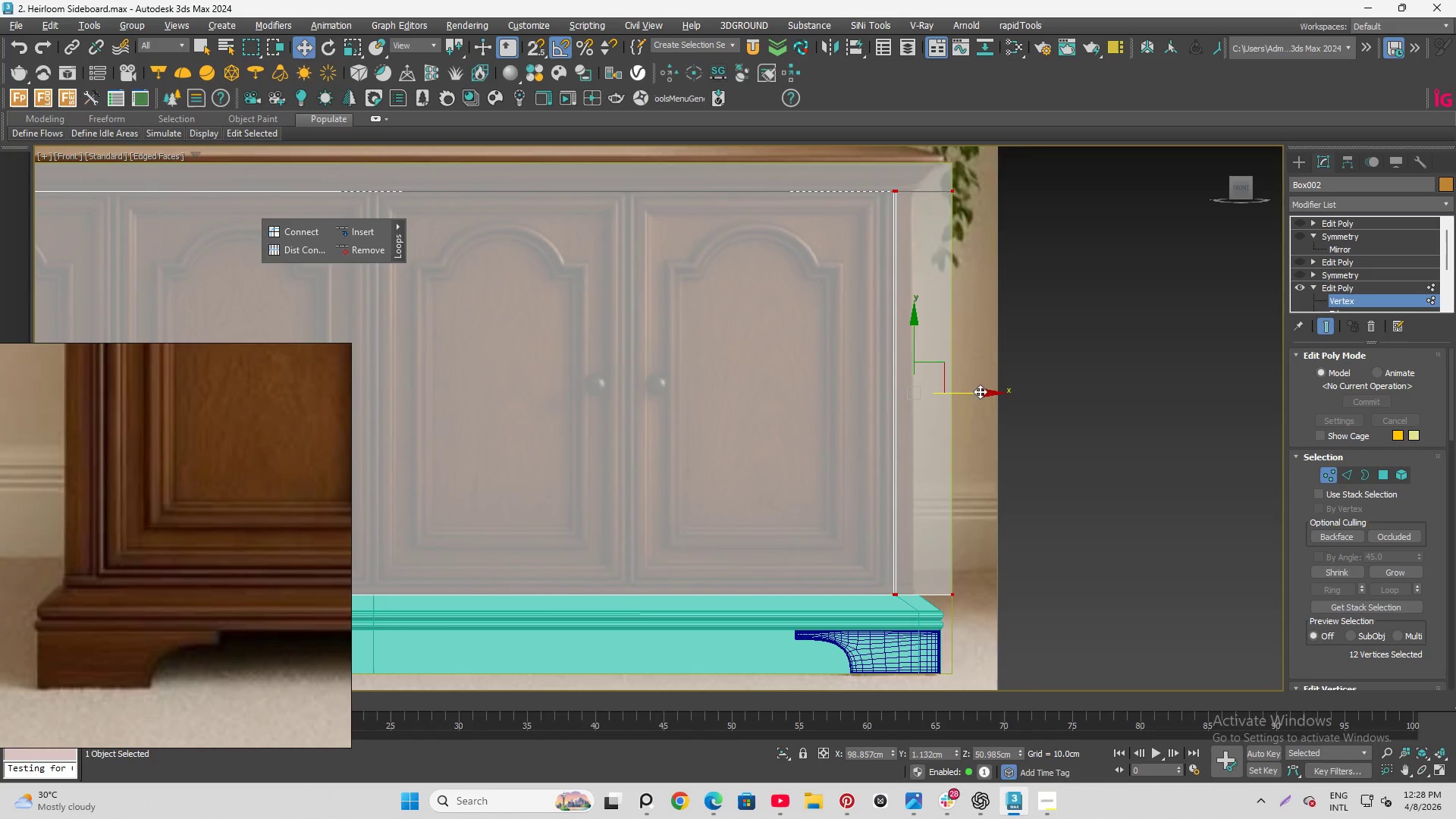 
left_click([979, 394])
 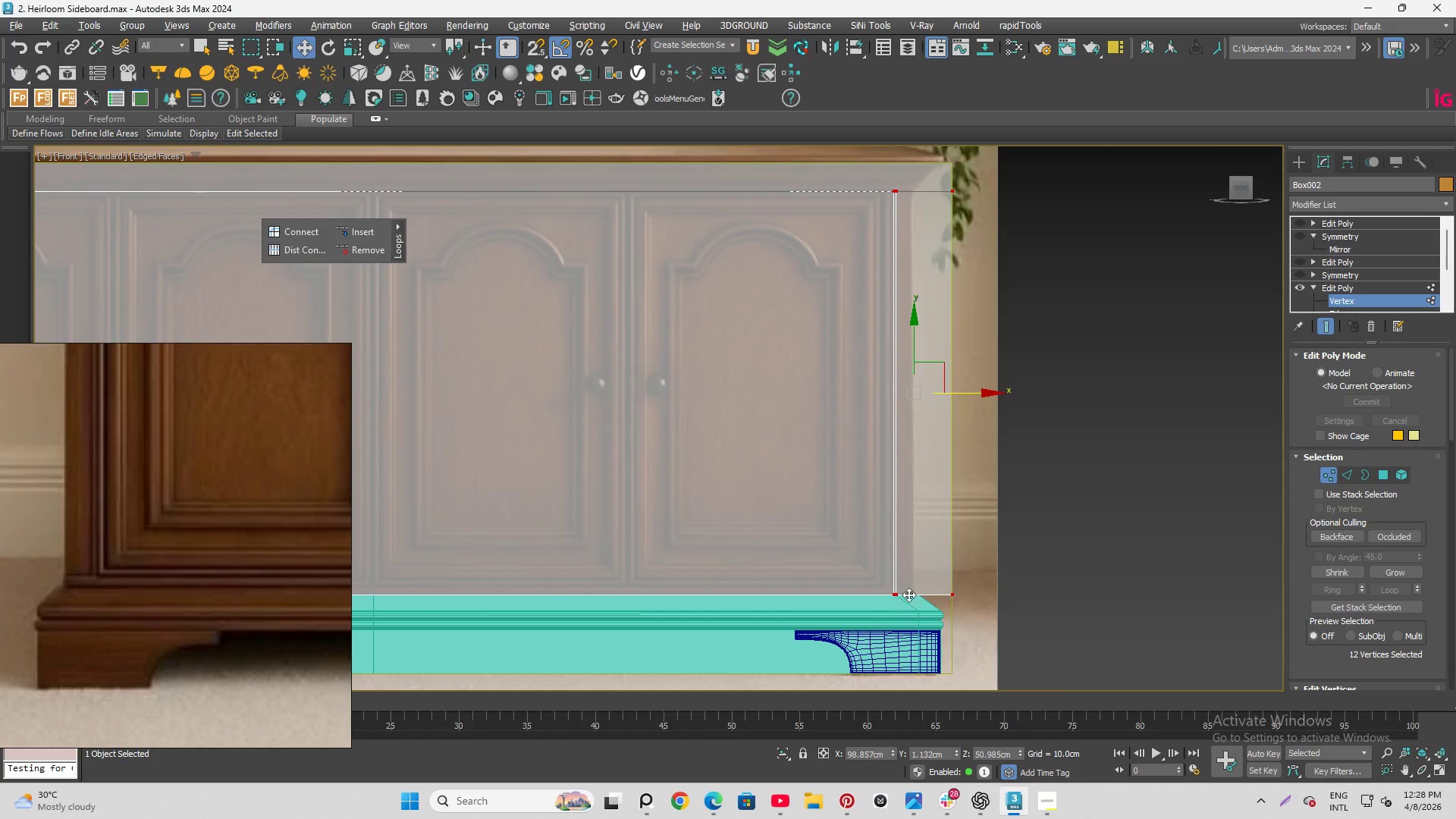 
key(S)
 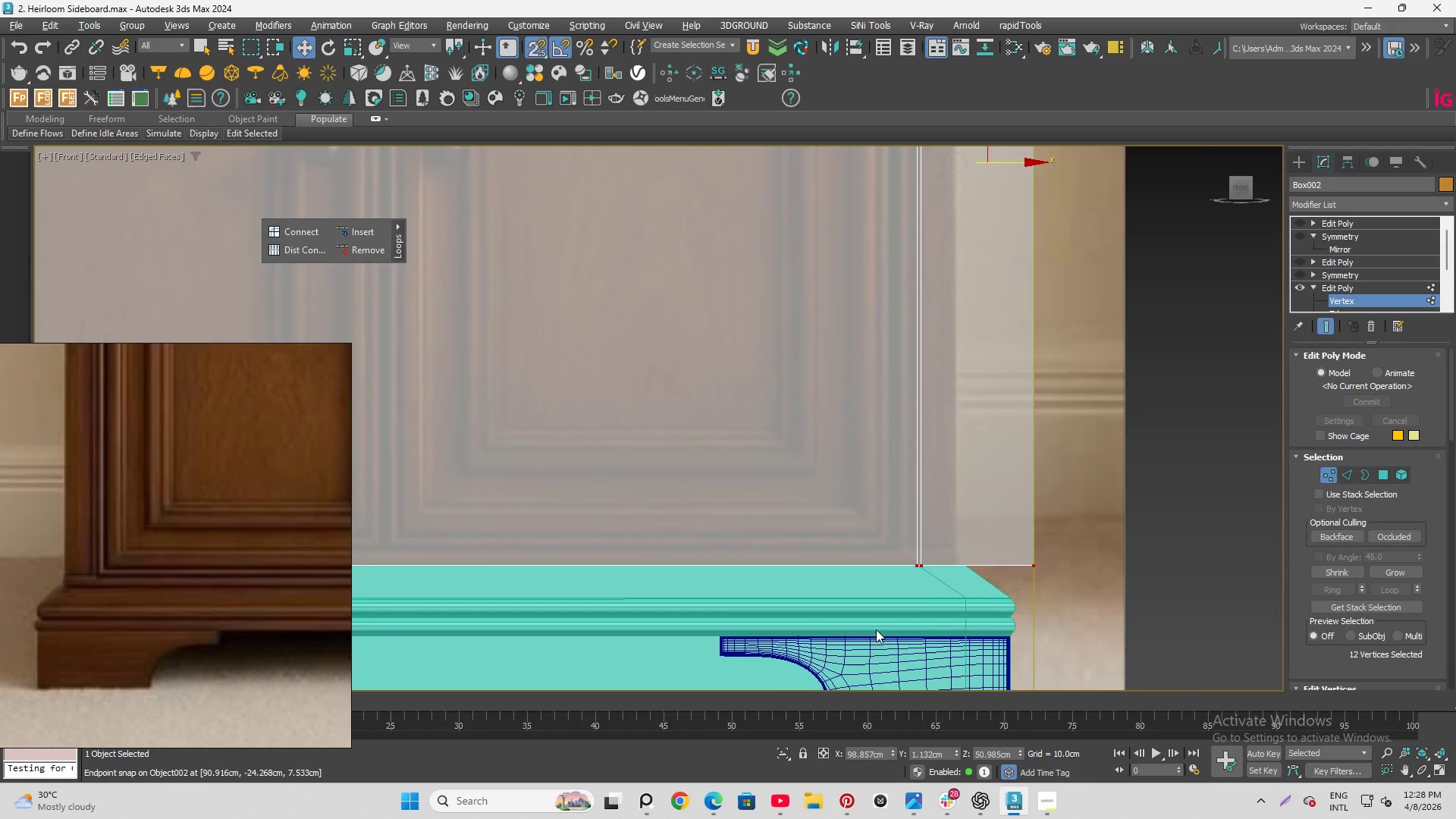 
scroll: coordinate [1001, 568], scroll_direction: up, amount: 6.0
 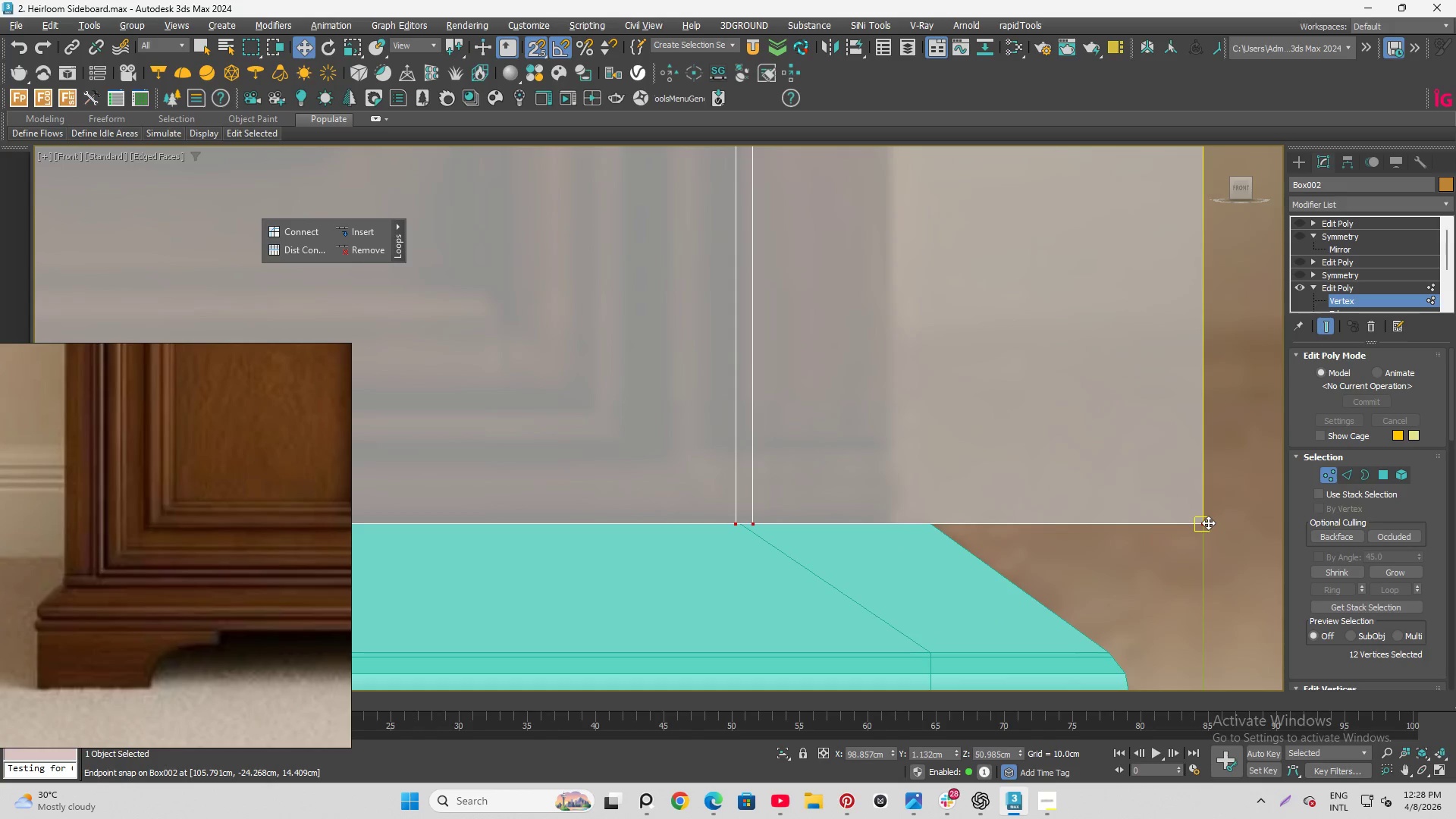 
left_click_drag(start_coordinate=[1208, 522], to_coordinate=[930, 535])
 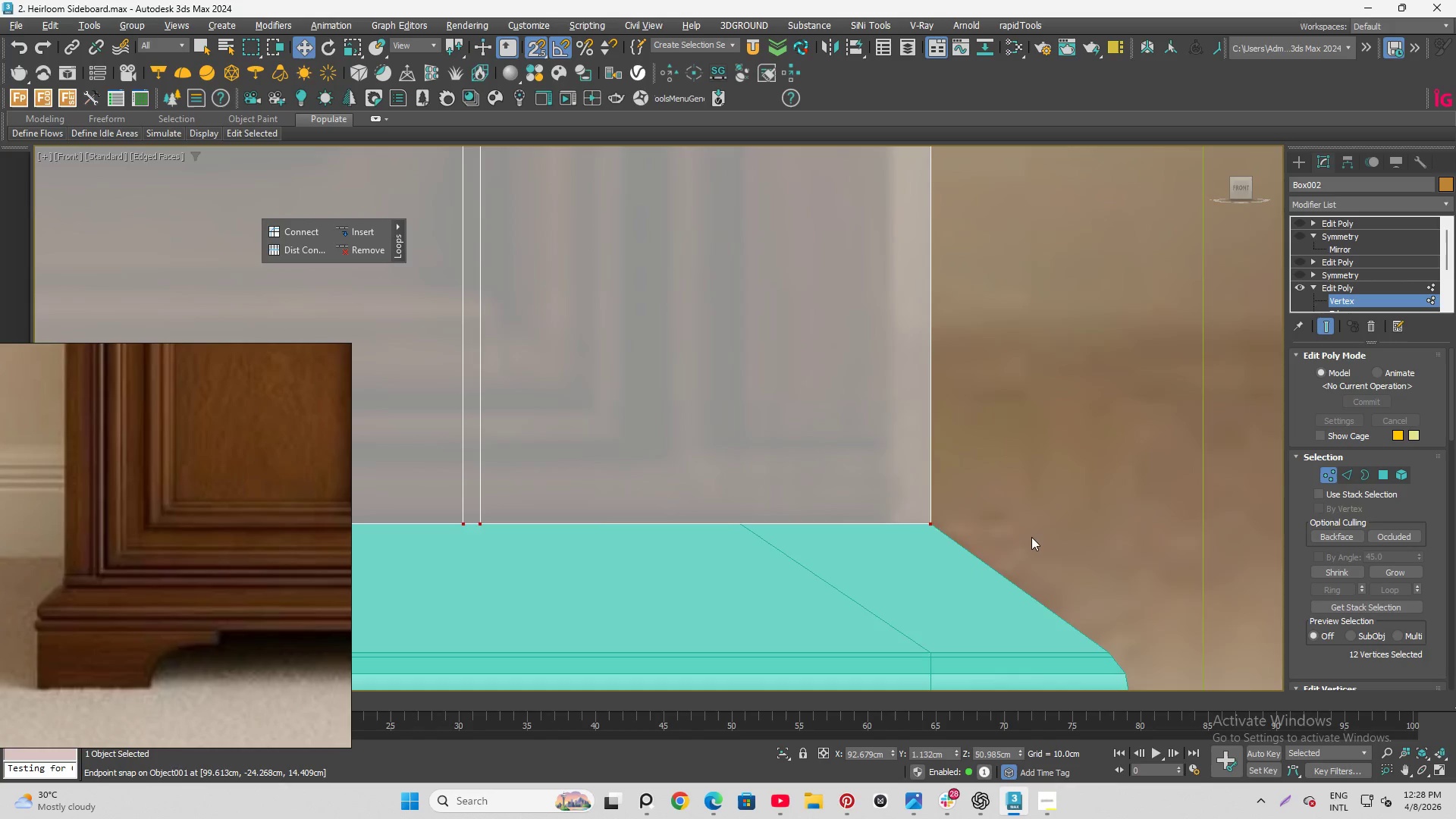 
scroll: coordinate [1012, 549], scroll_direction: down, amount: 8.0
 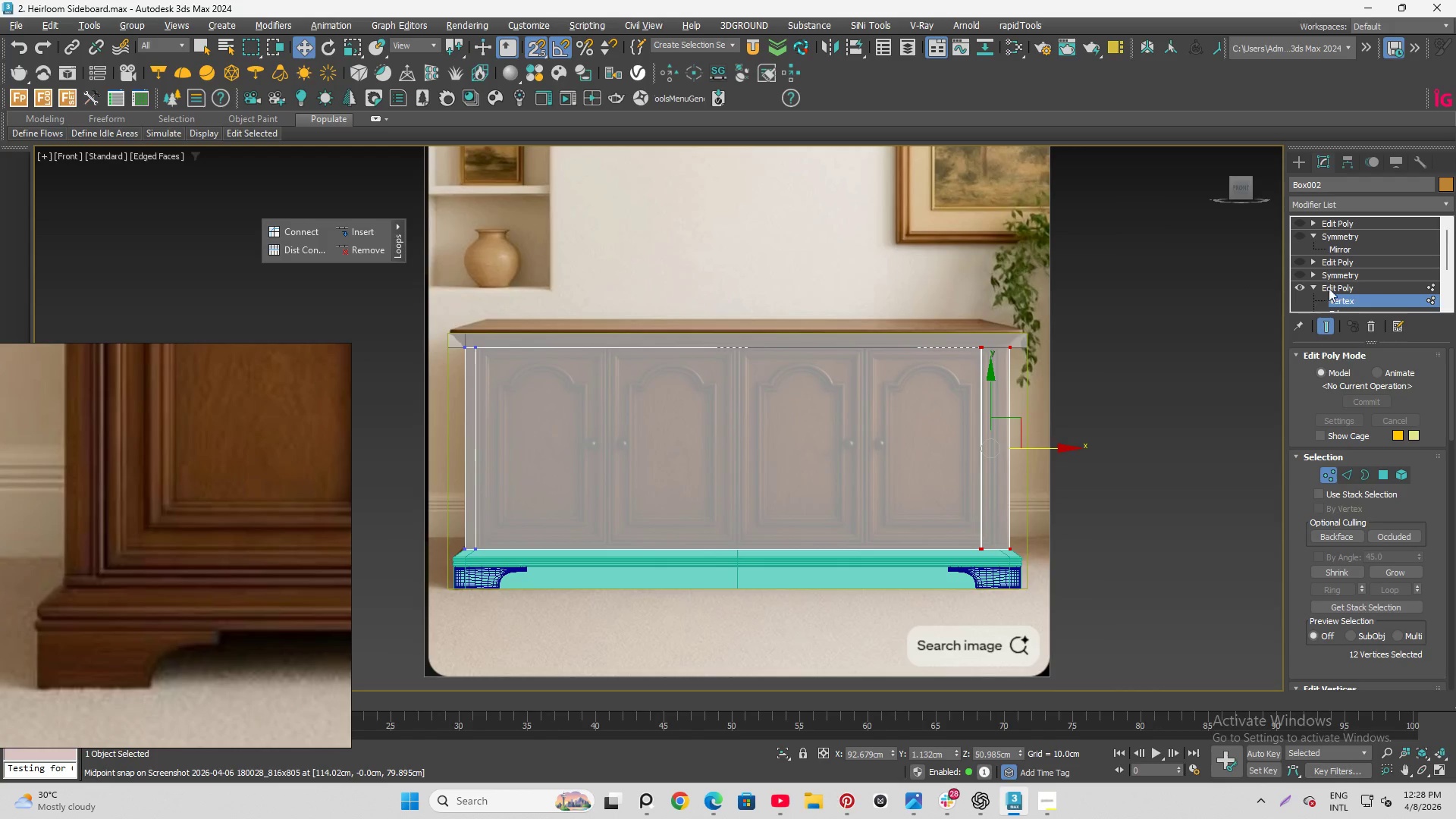 
left_click([1385, 302])
 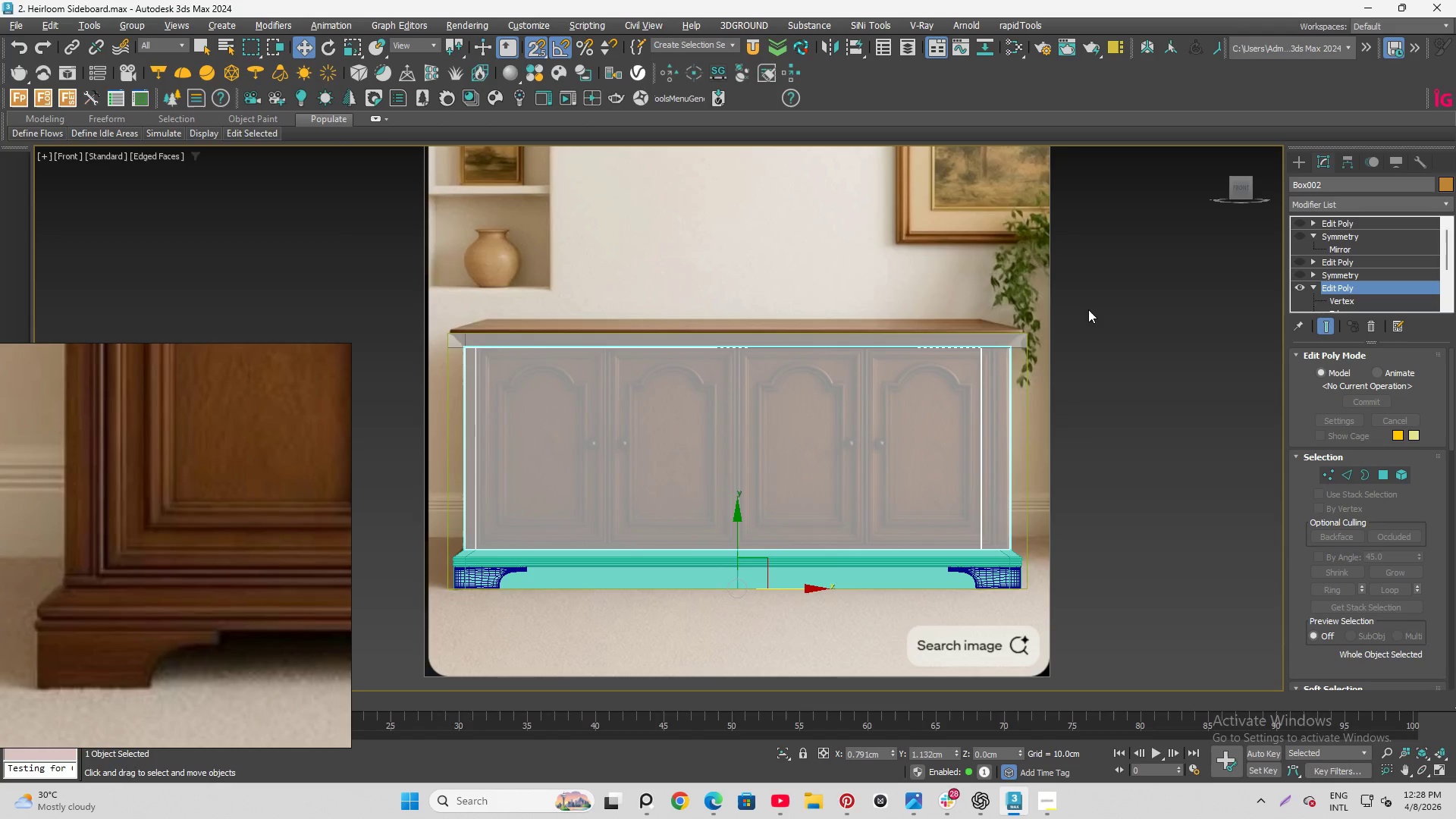 
key(Q)
 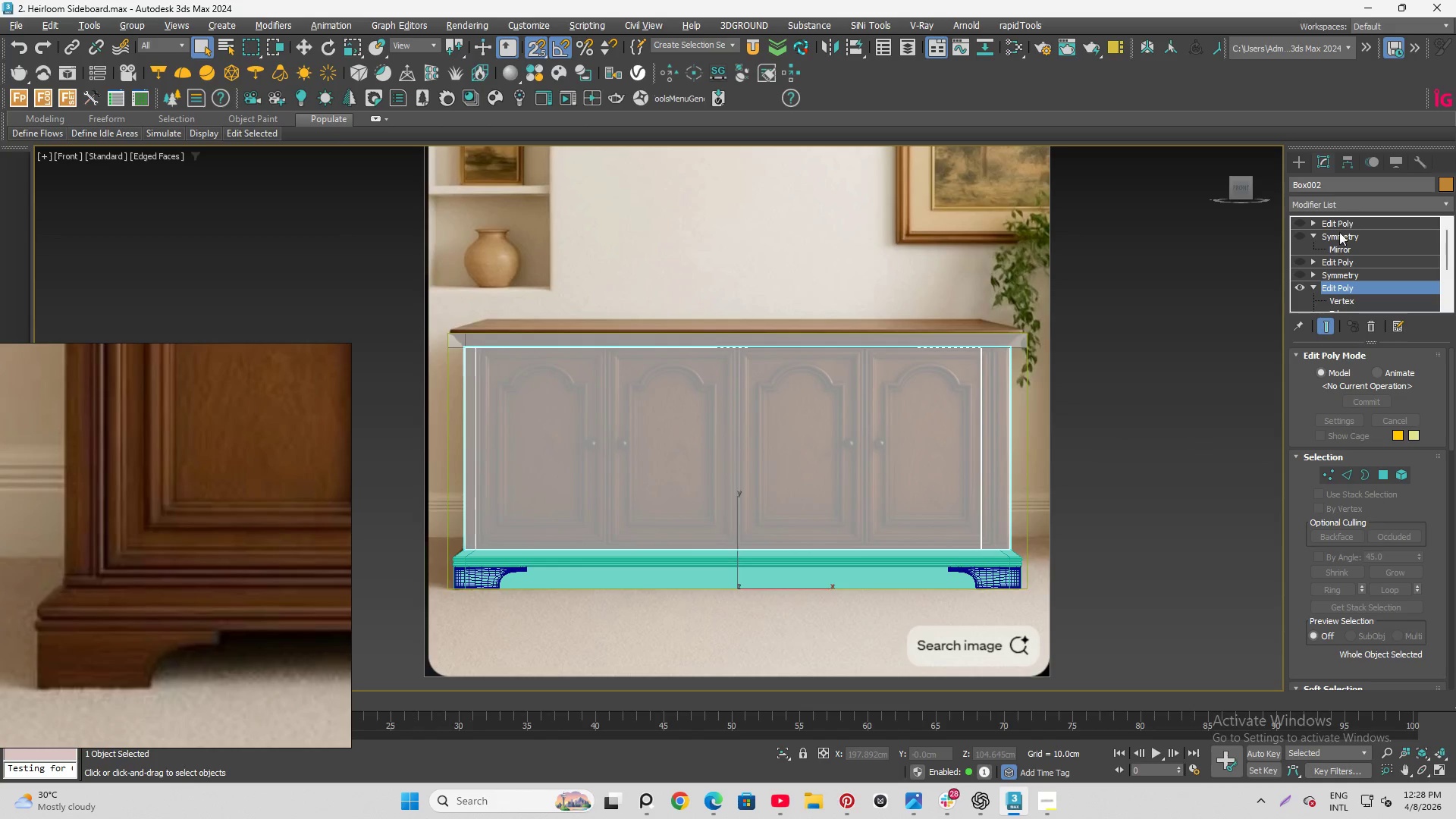 
left_click([1333, 203])
 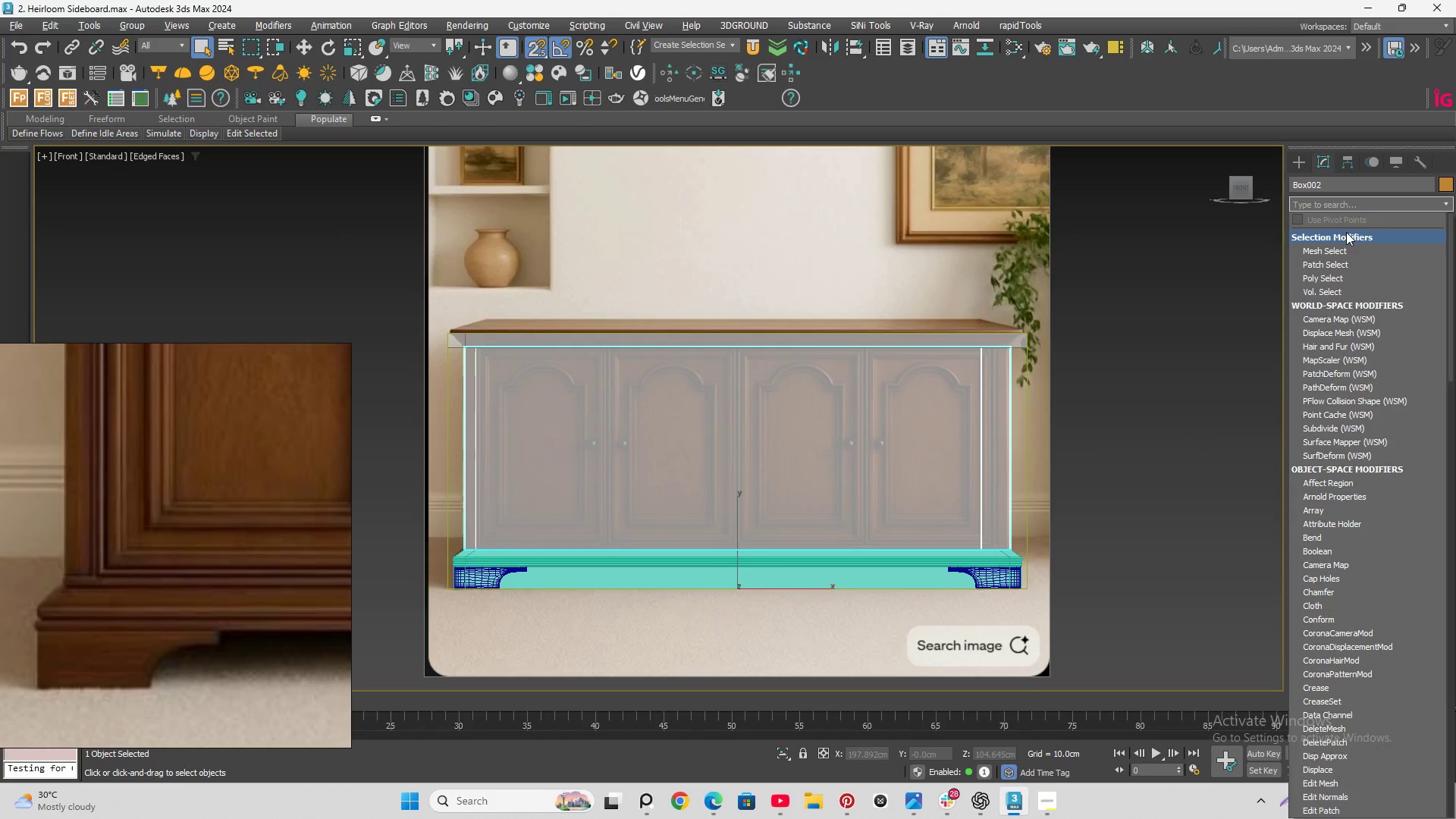 
scroll: coordinate [1340, 223], scroll_direction: up, amount: 4.0
 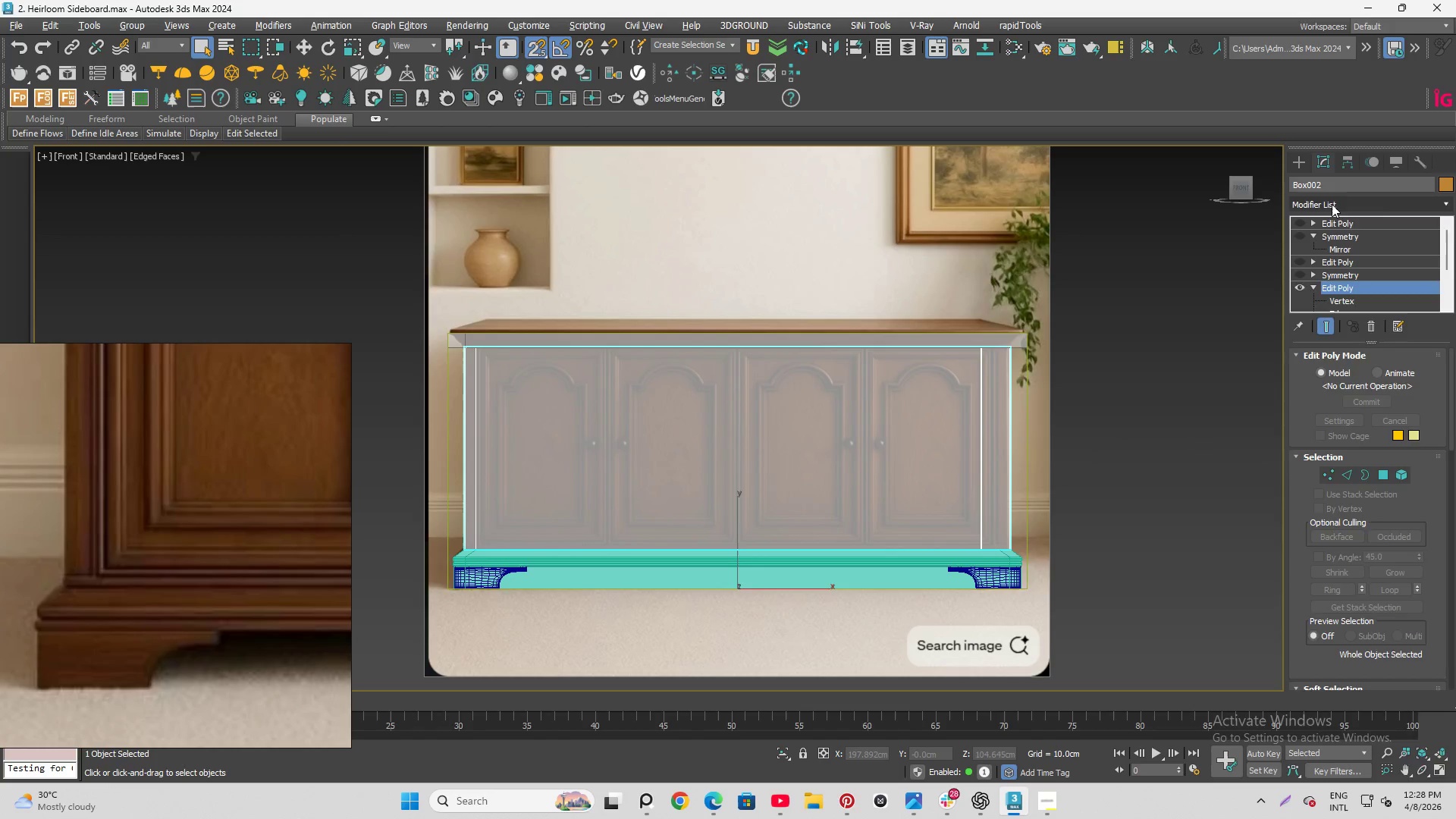 
key(S)
 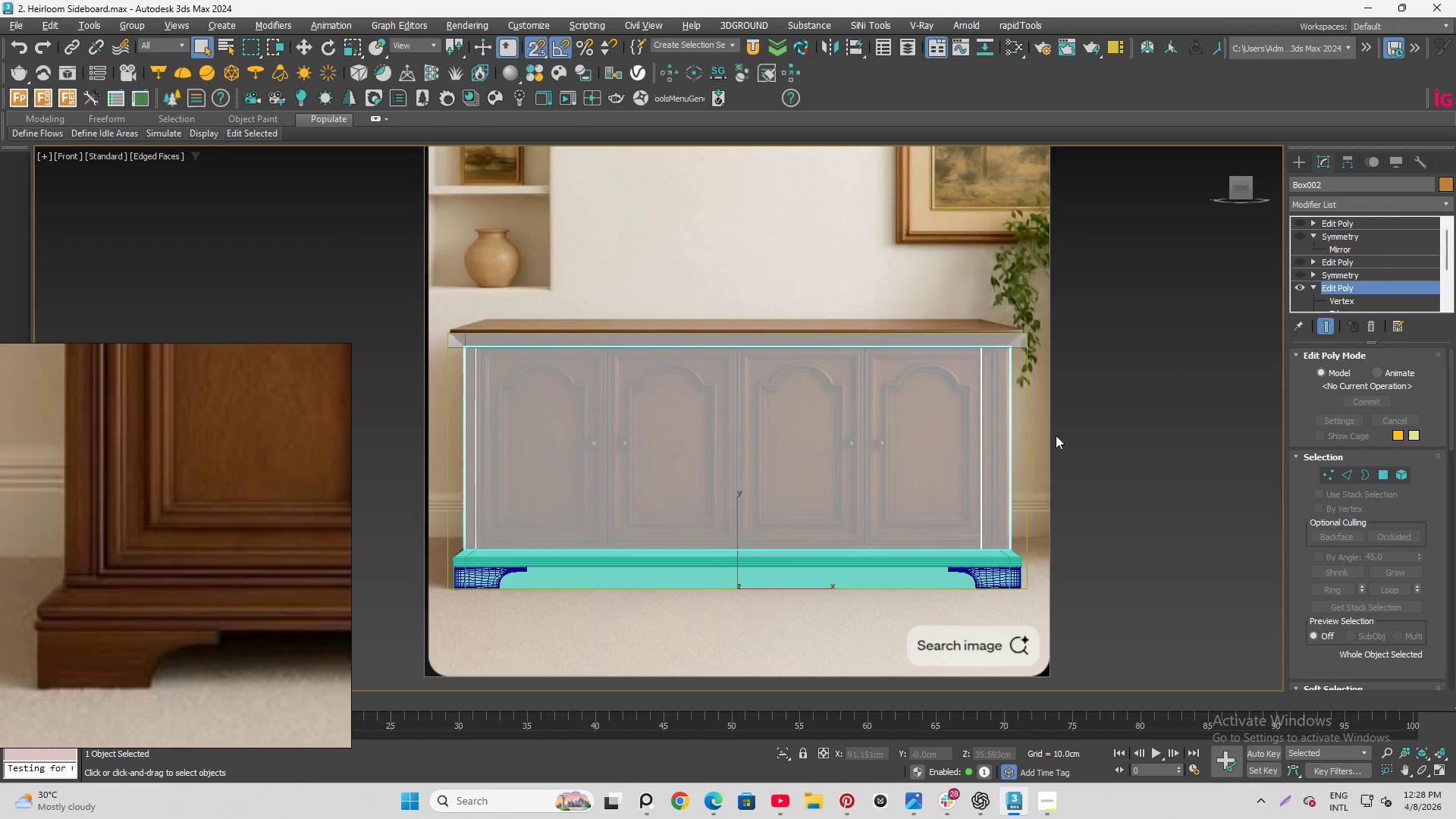 
left_click([1345, 158])
 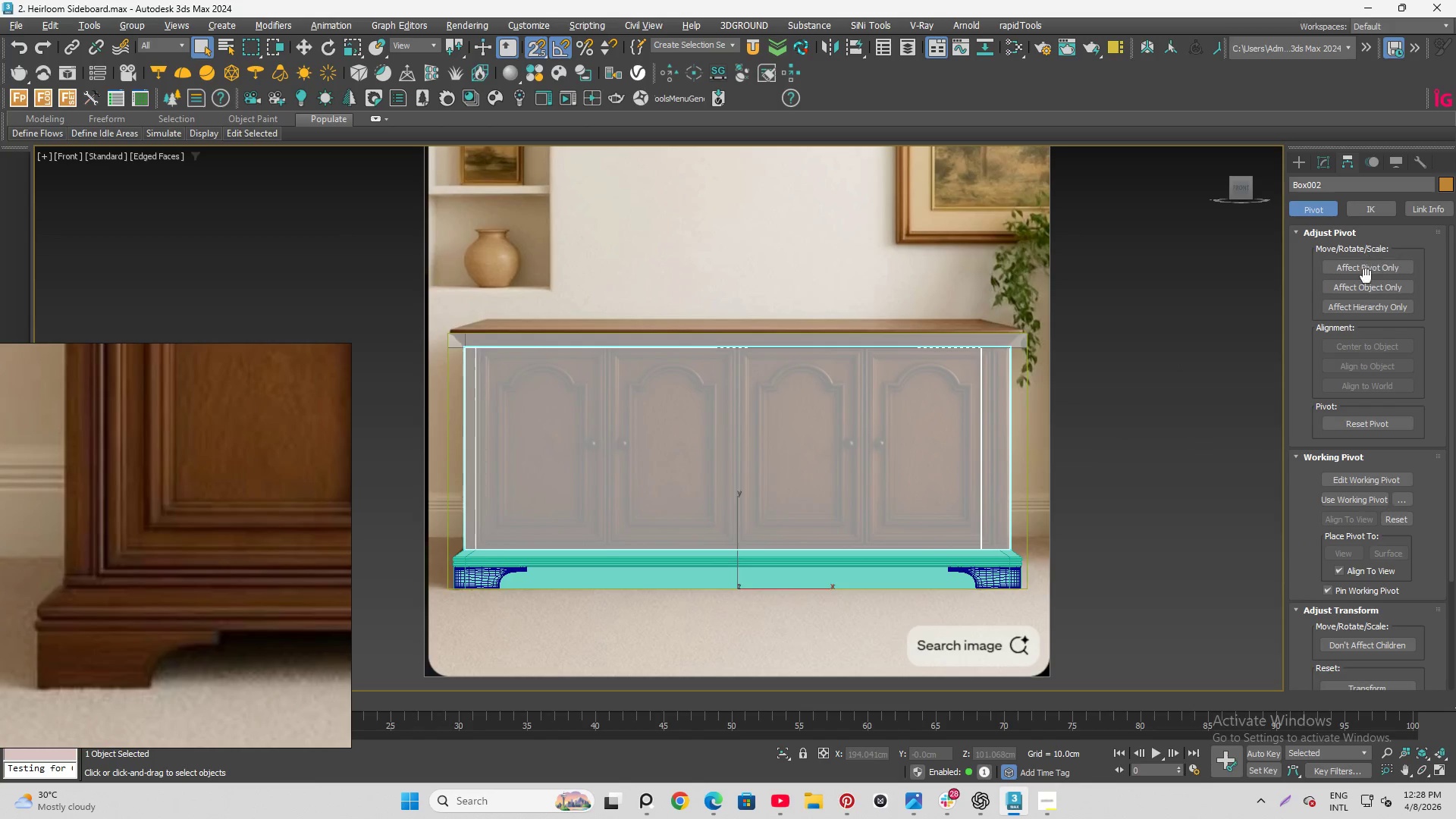 
left_click([1370, 265])
 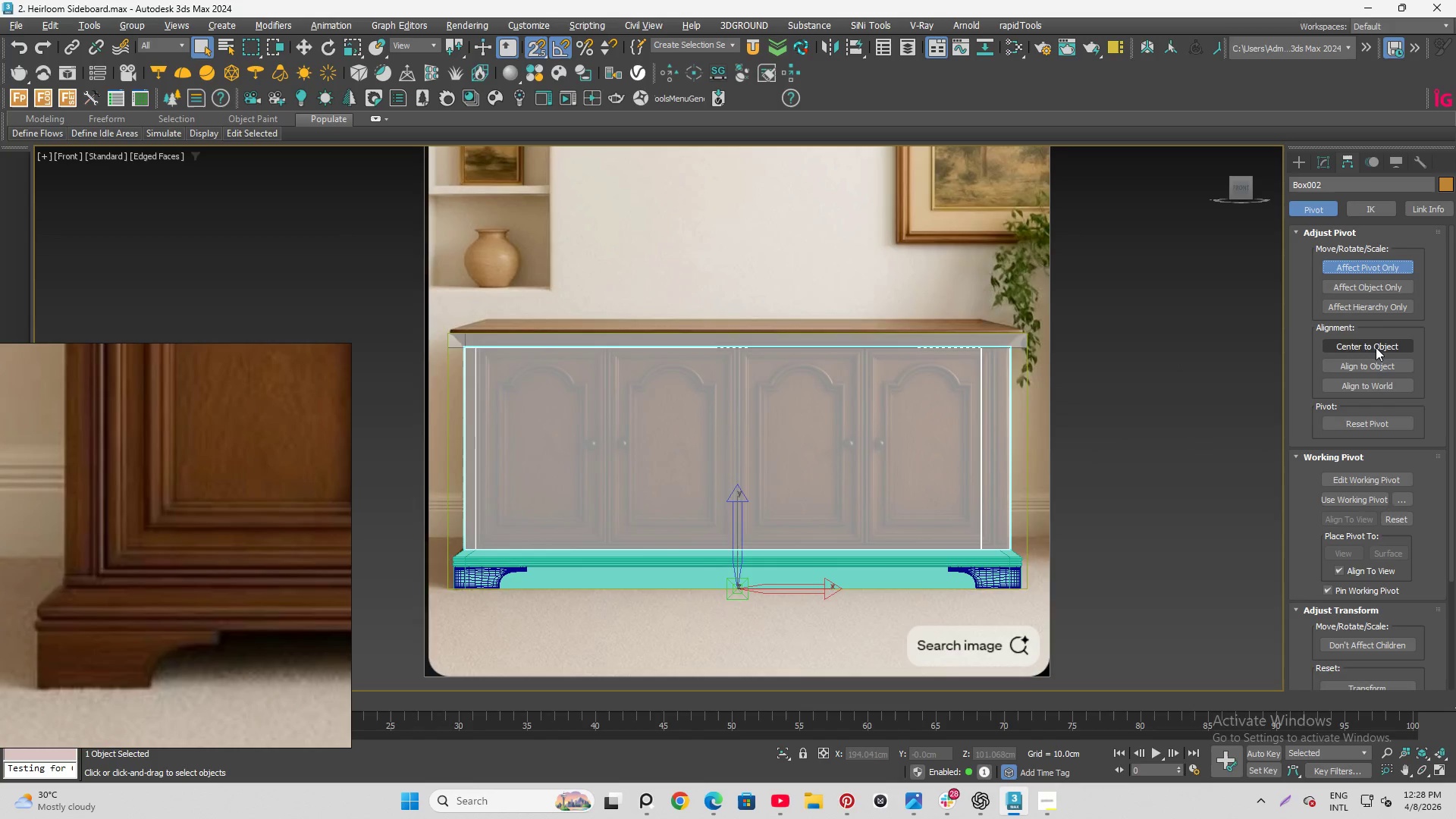 
left_click([1376, 348])
 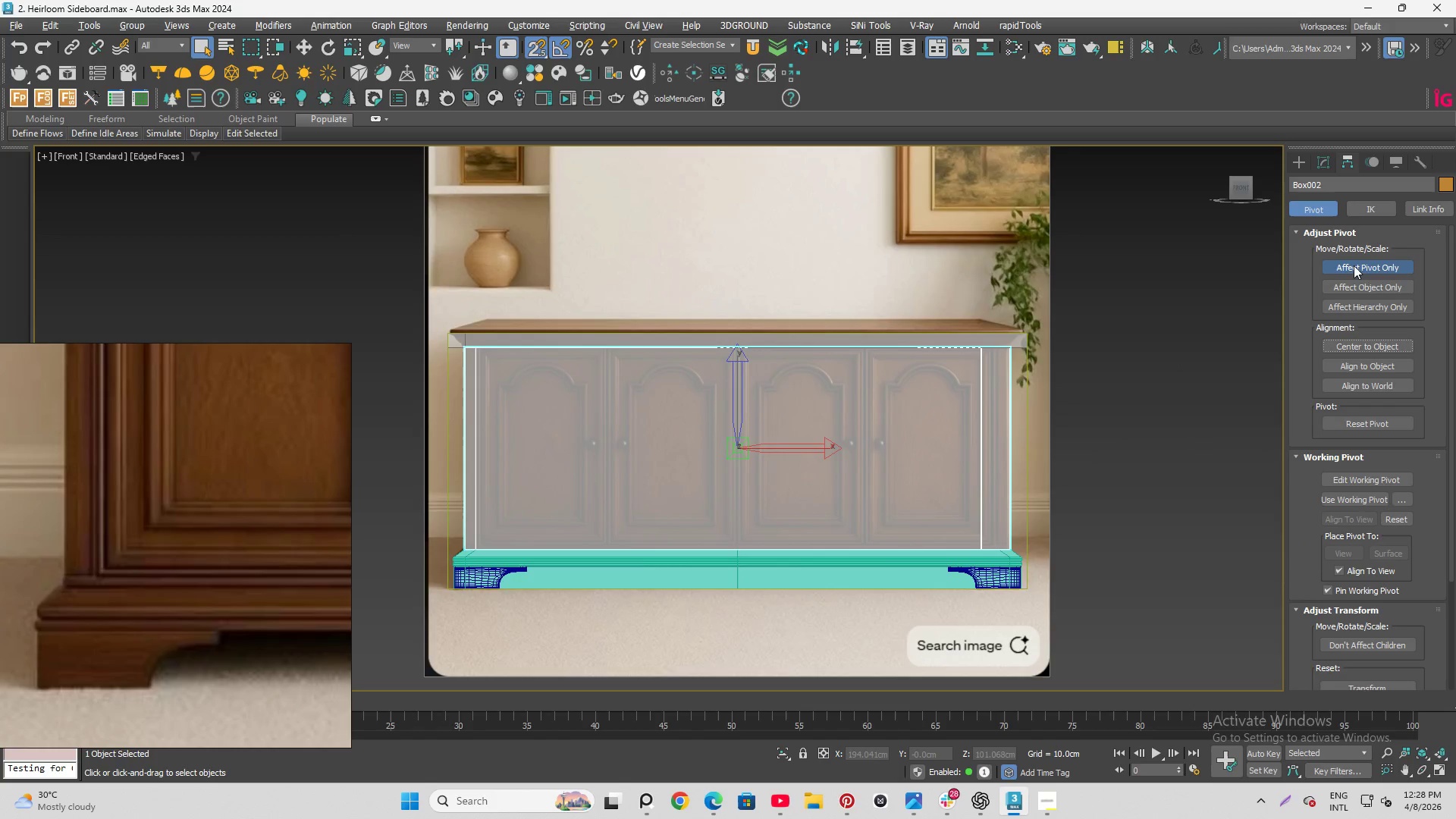 
left_click([1354, 265])
 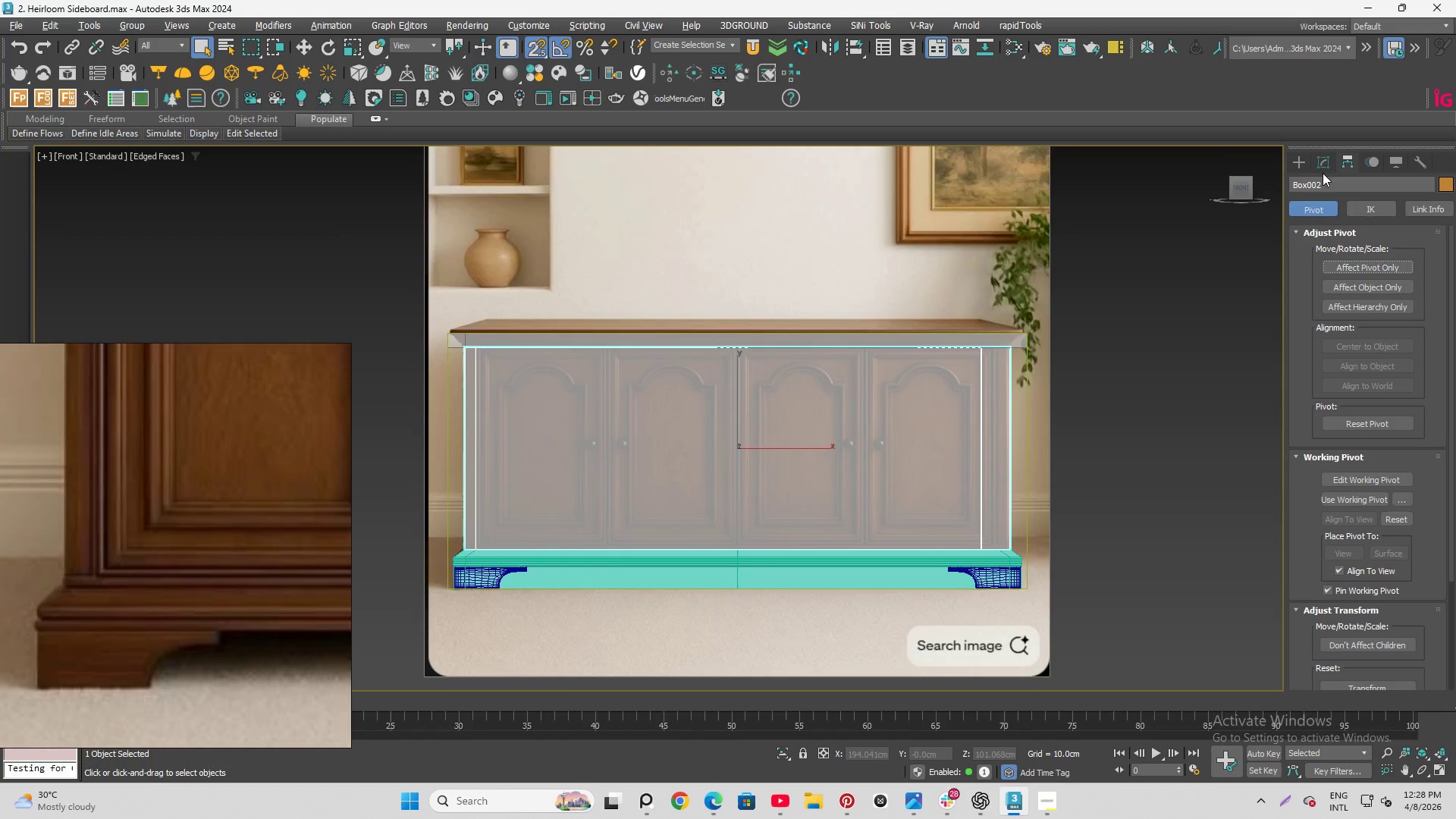 
left_click([1320, 168])
 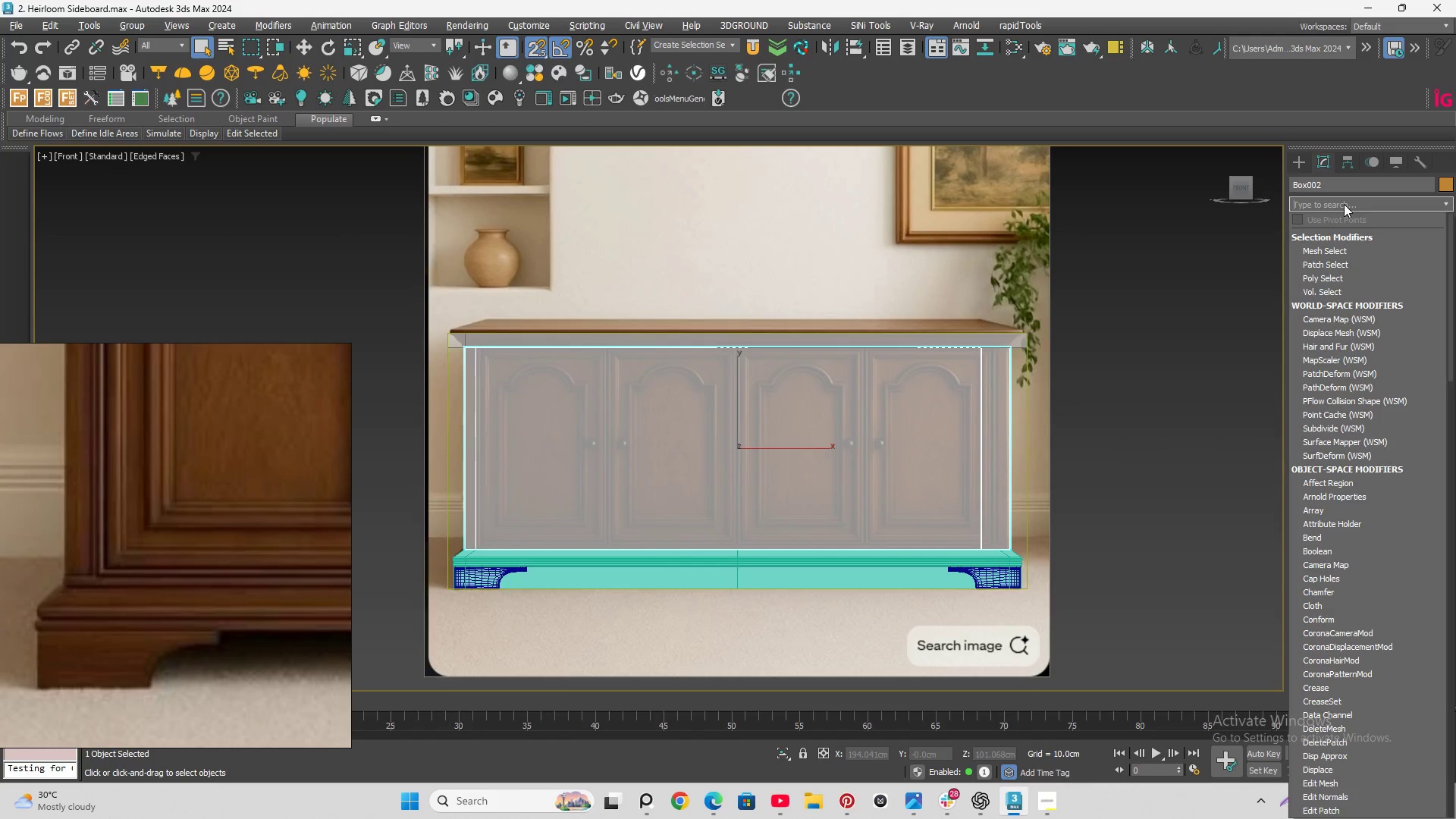 
type(symm)
 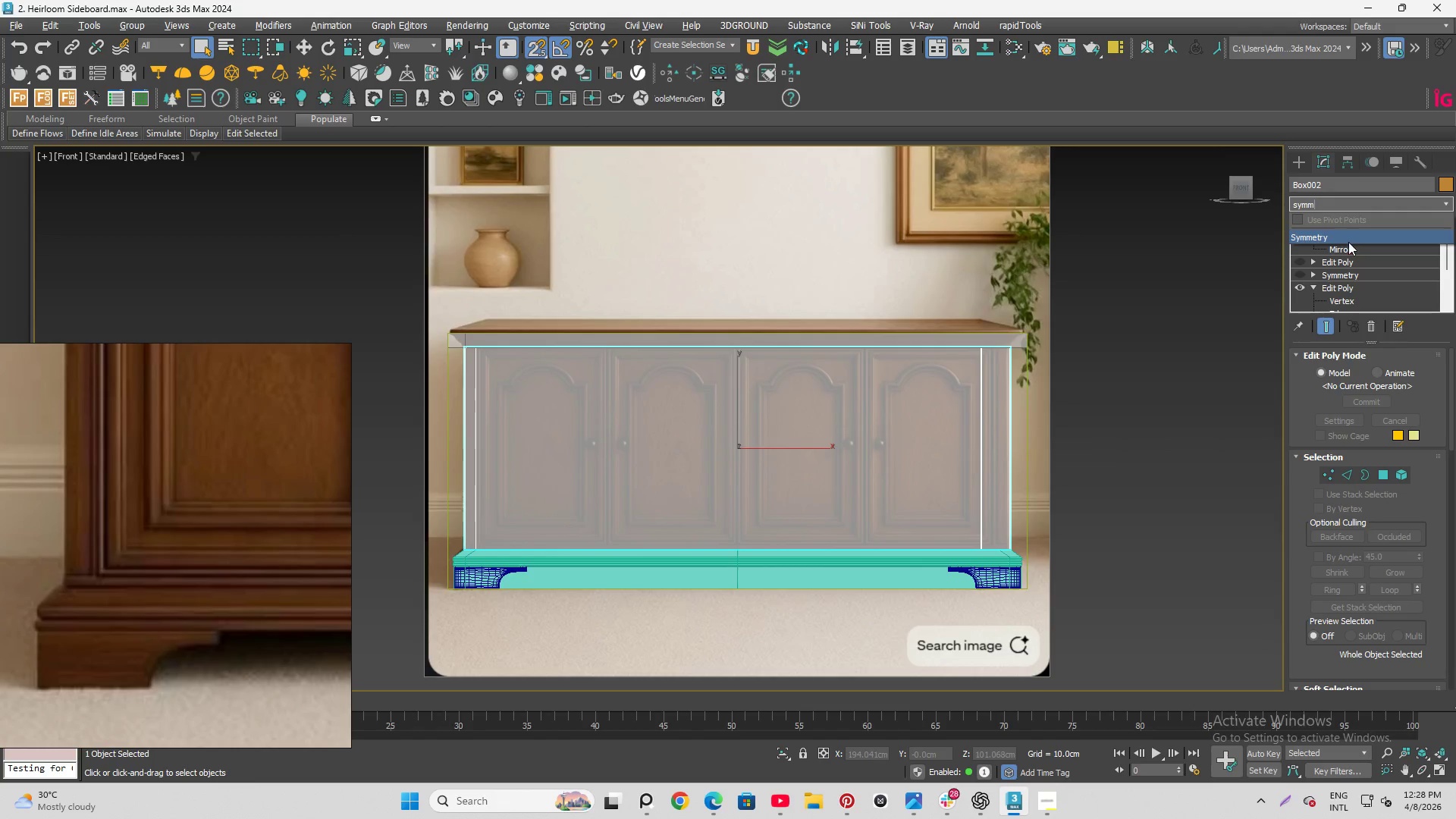 
left_click([1349, 240])
 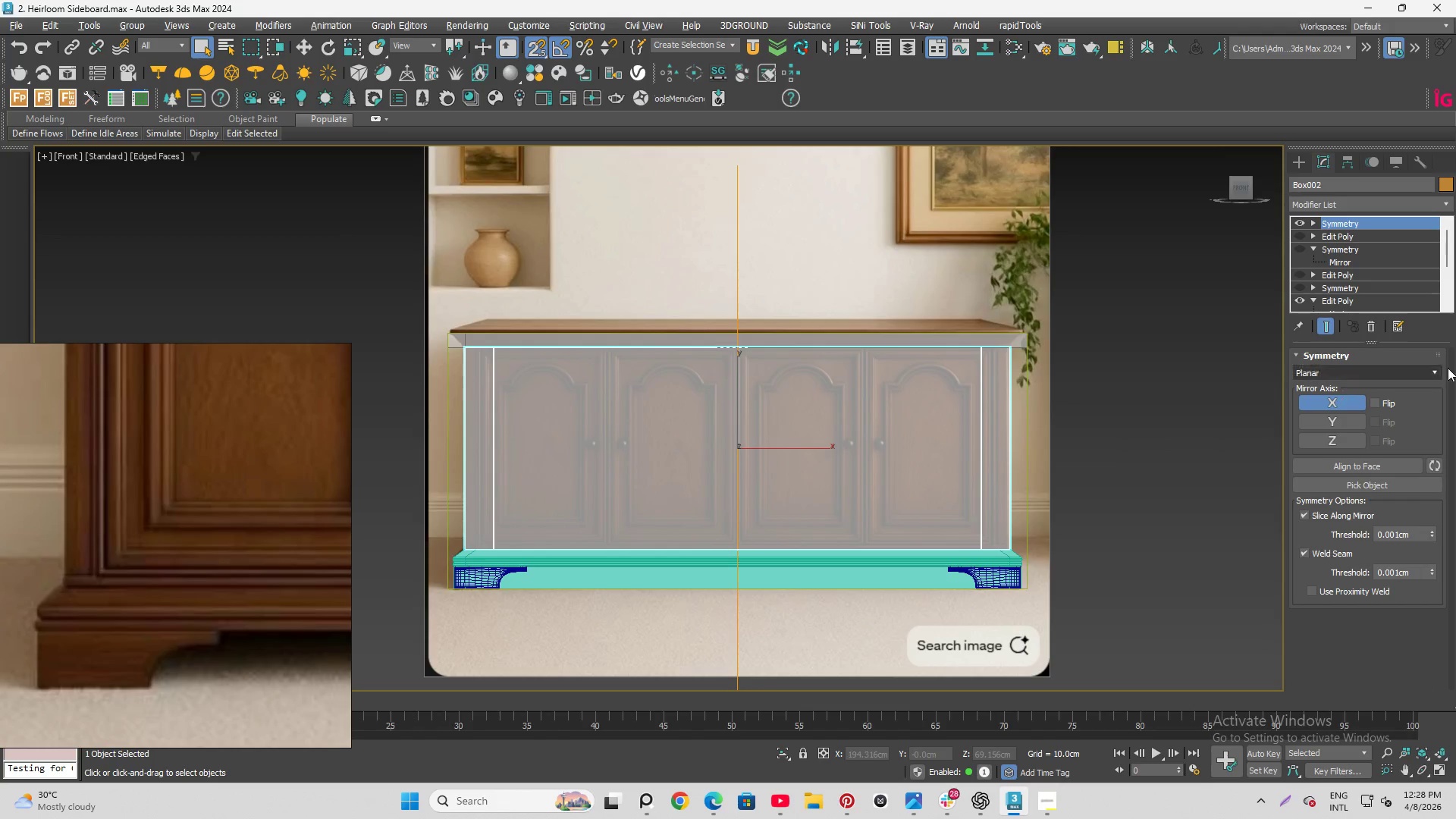 
left_click([1376, 399])
 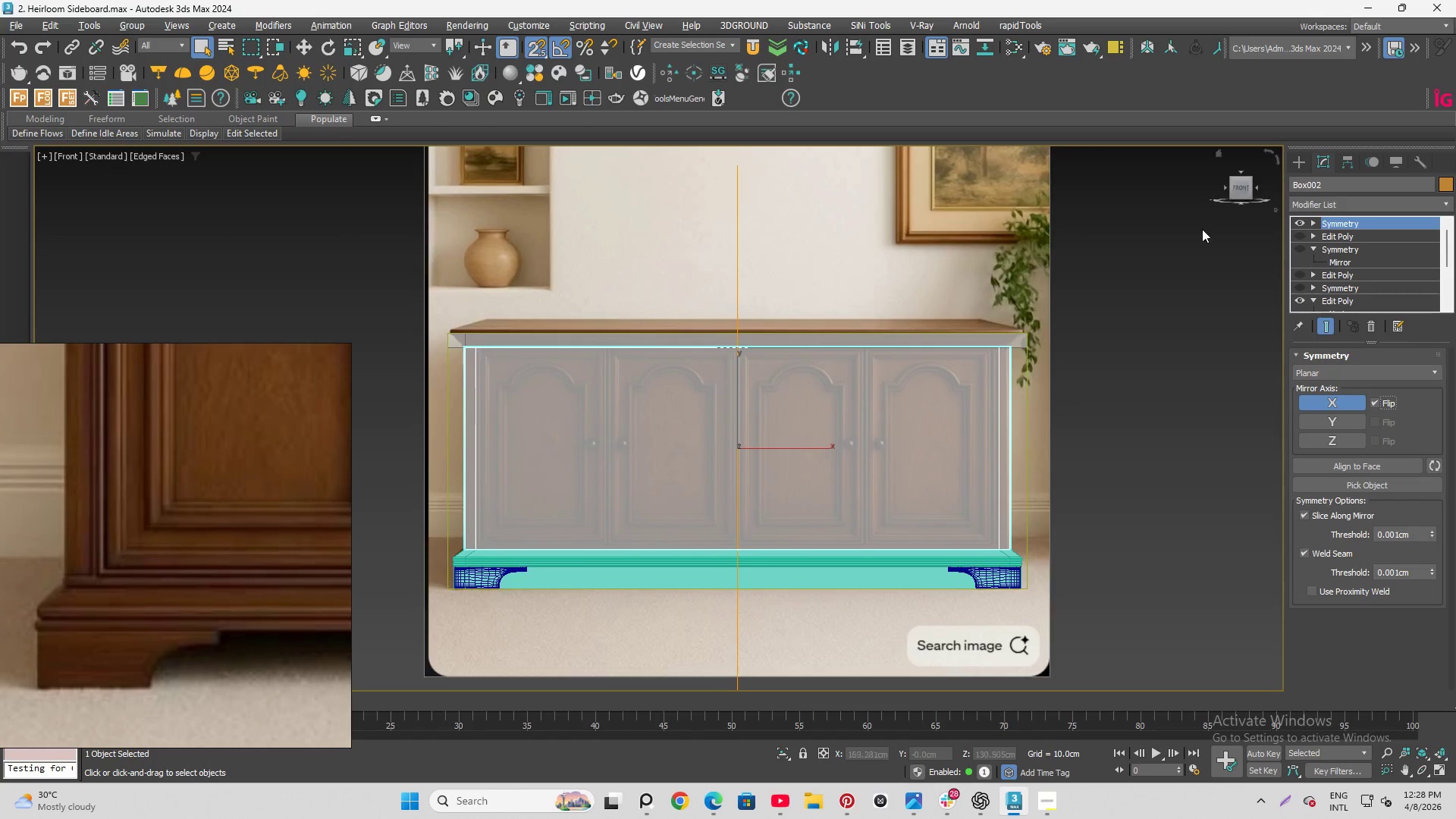 
scroll: coordinate [431, 325], scroll_direction: up, amount: 5.0
 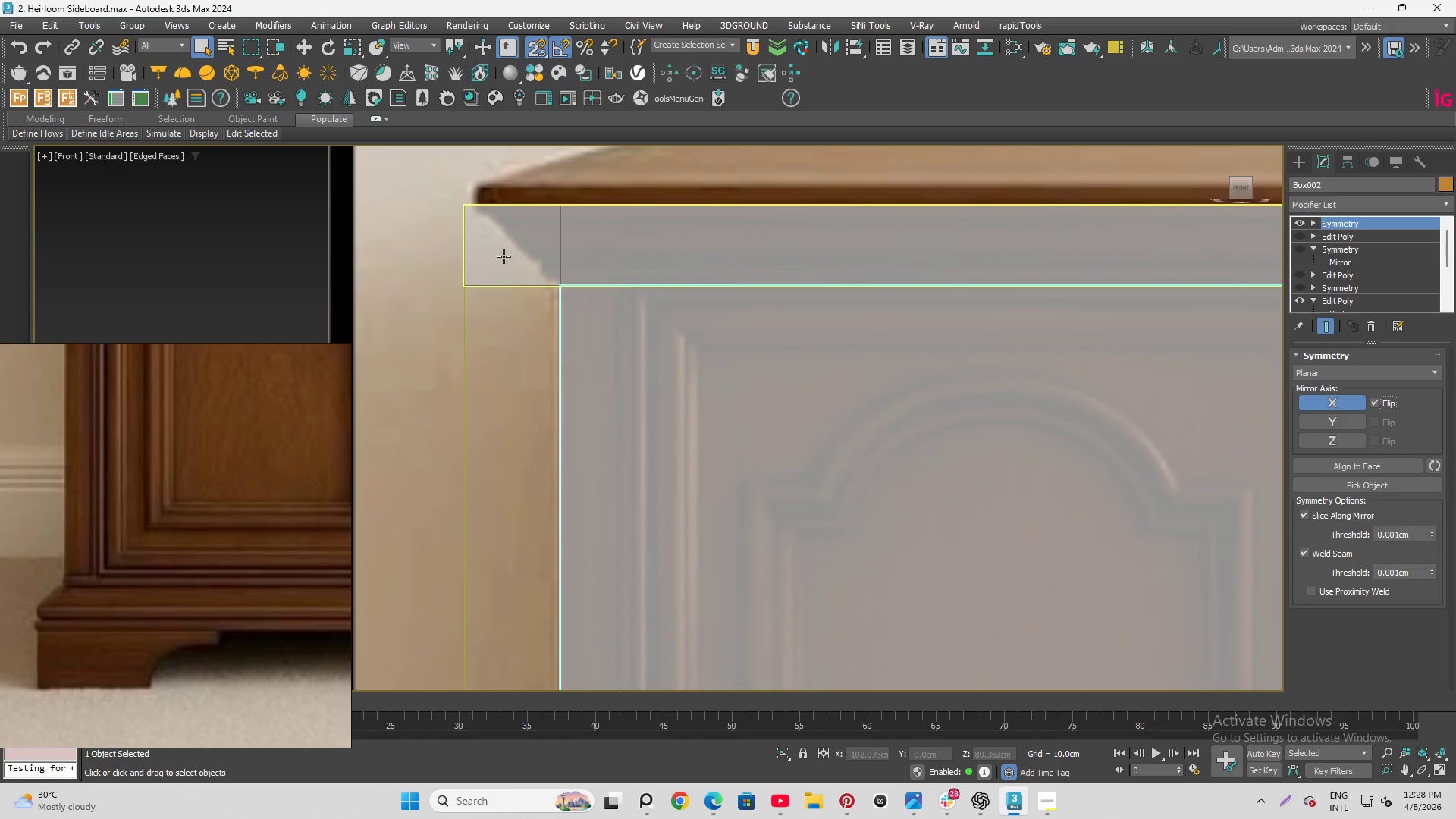 
scroll: coordinate [532, 253], scroll_direction: down, amount: 3.0
 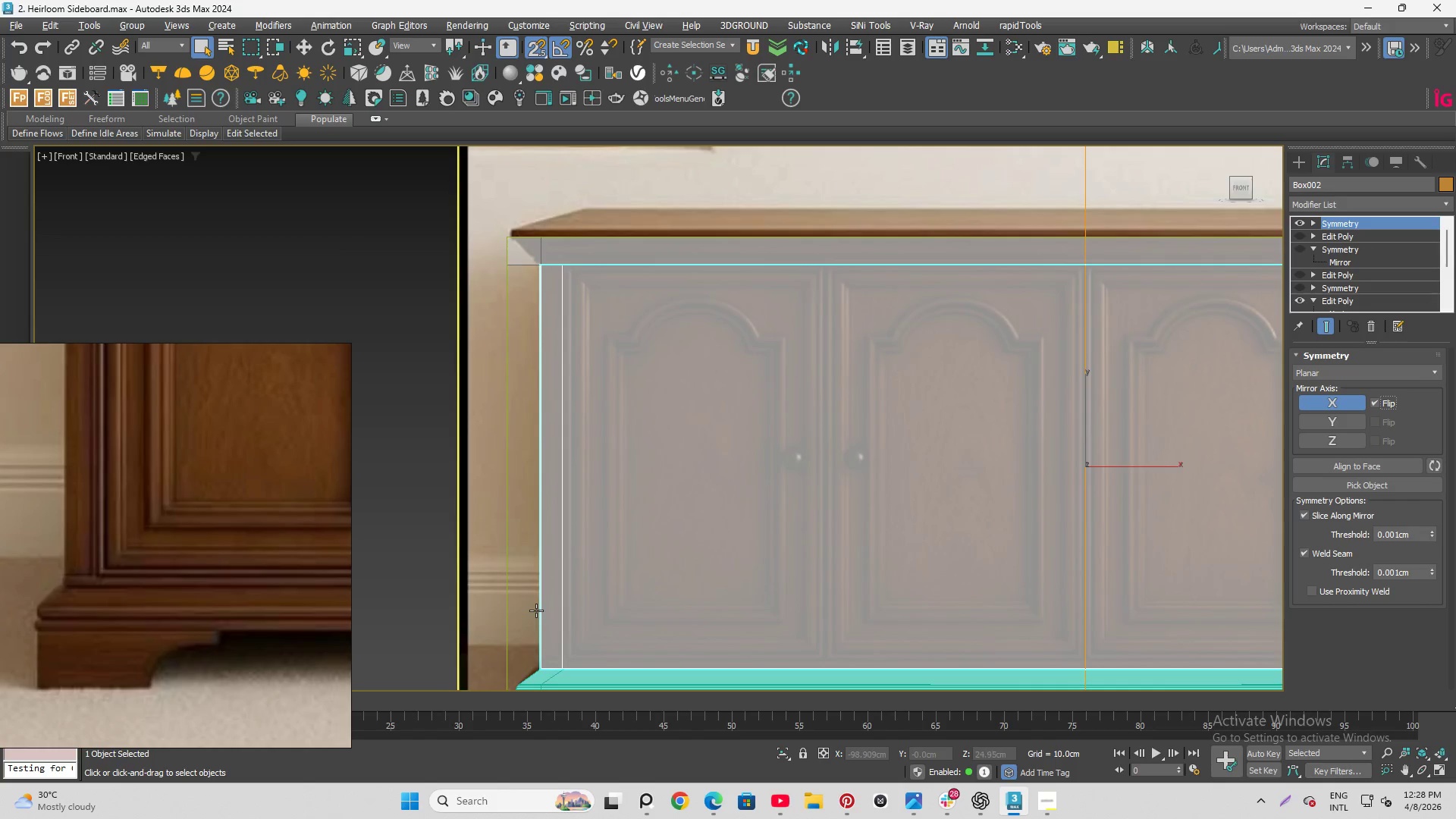 
scroll: coordinate [560, 613], scroll_direction: up, amount: 3.0
 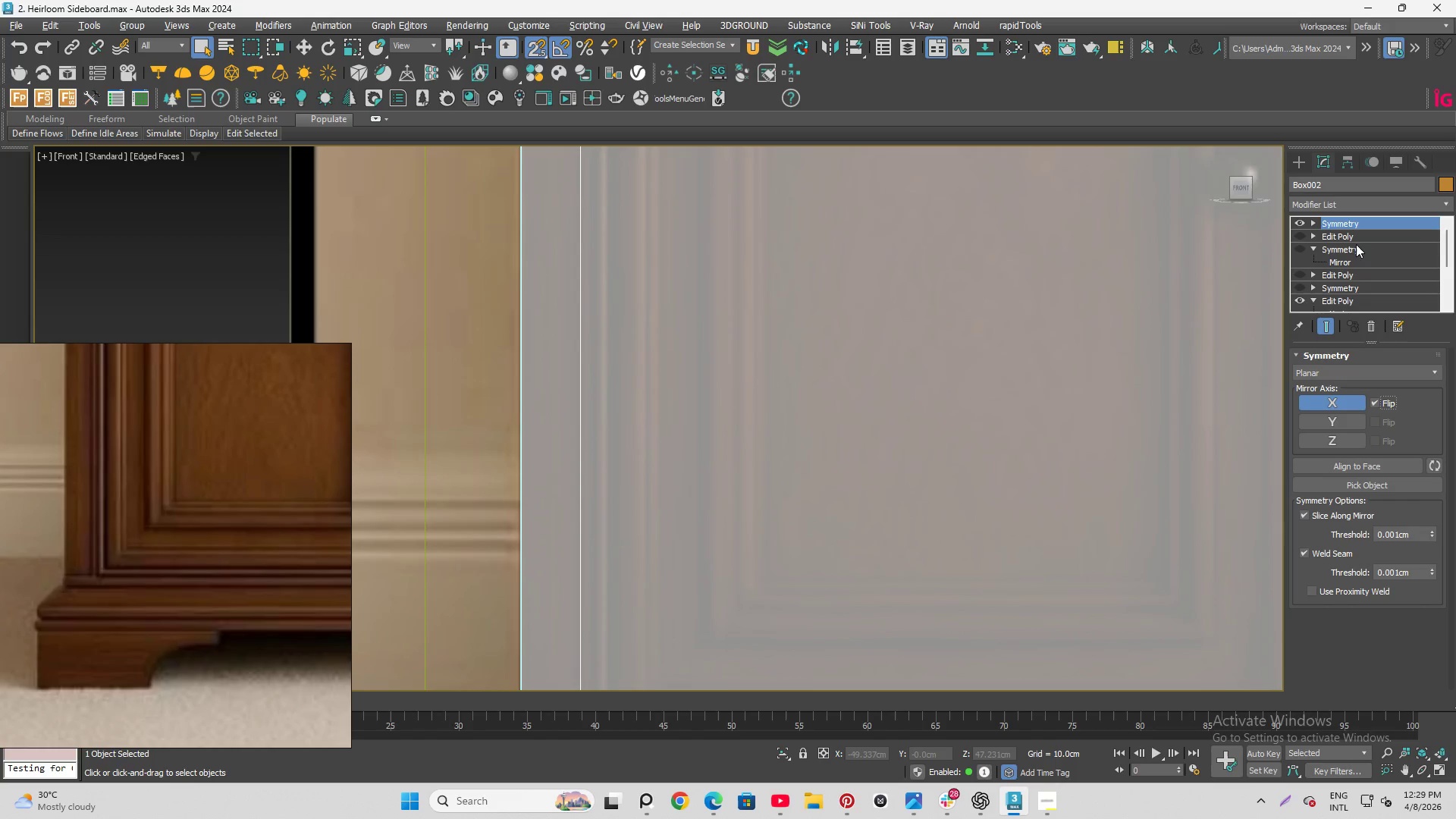 
wait(6.0)
 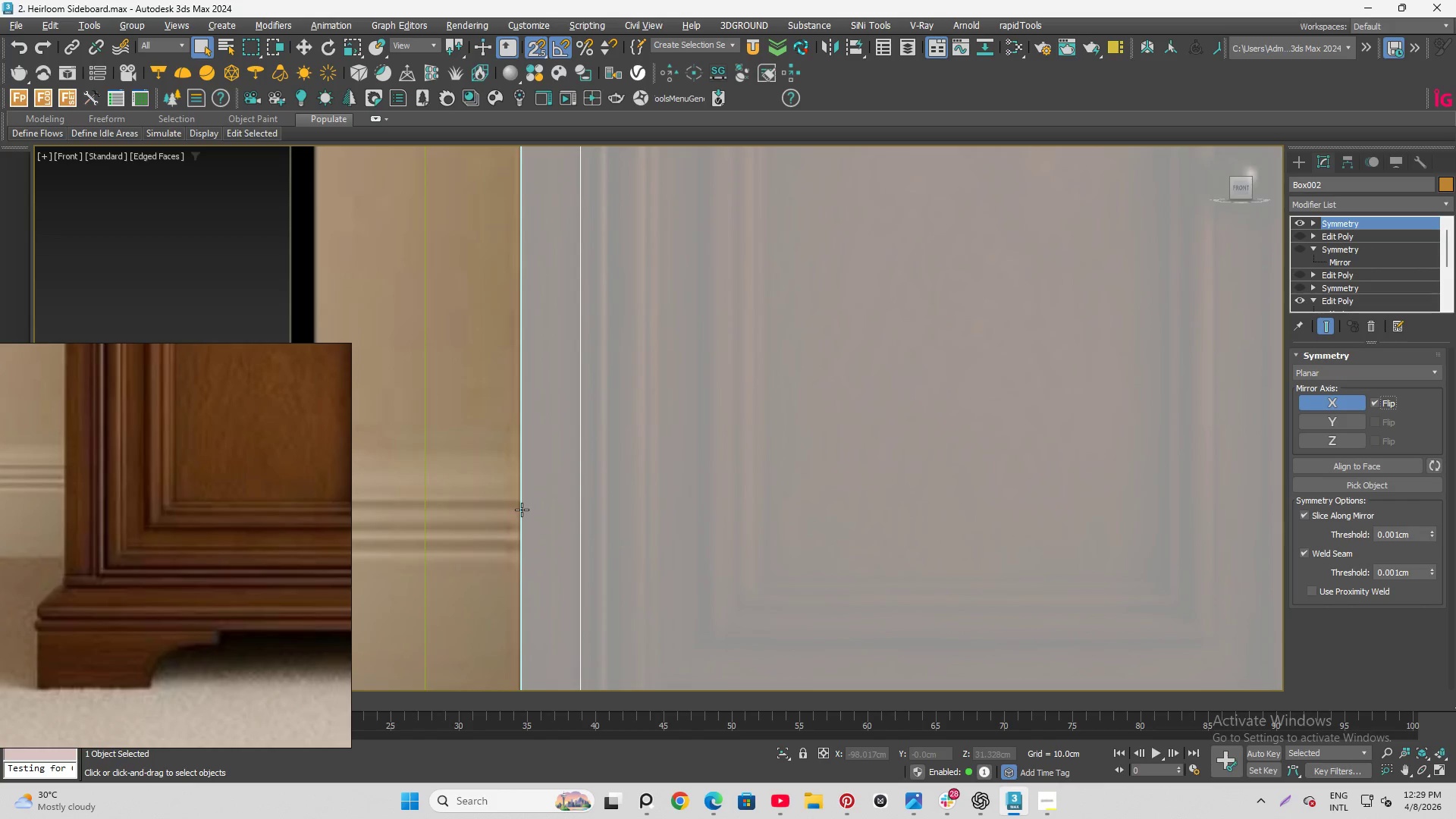 
double_click([1300, 298])
 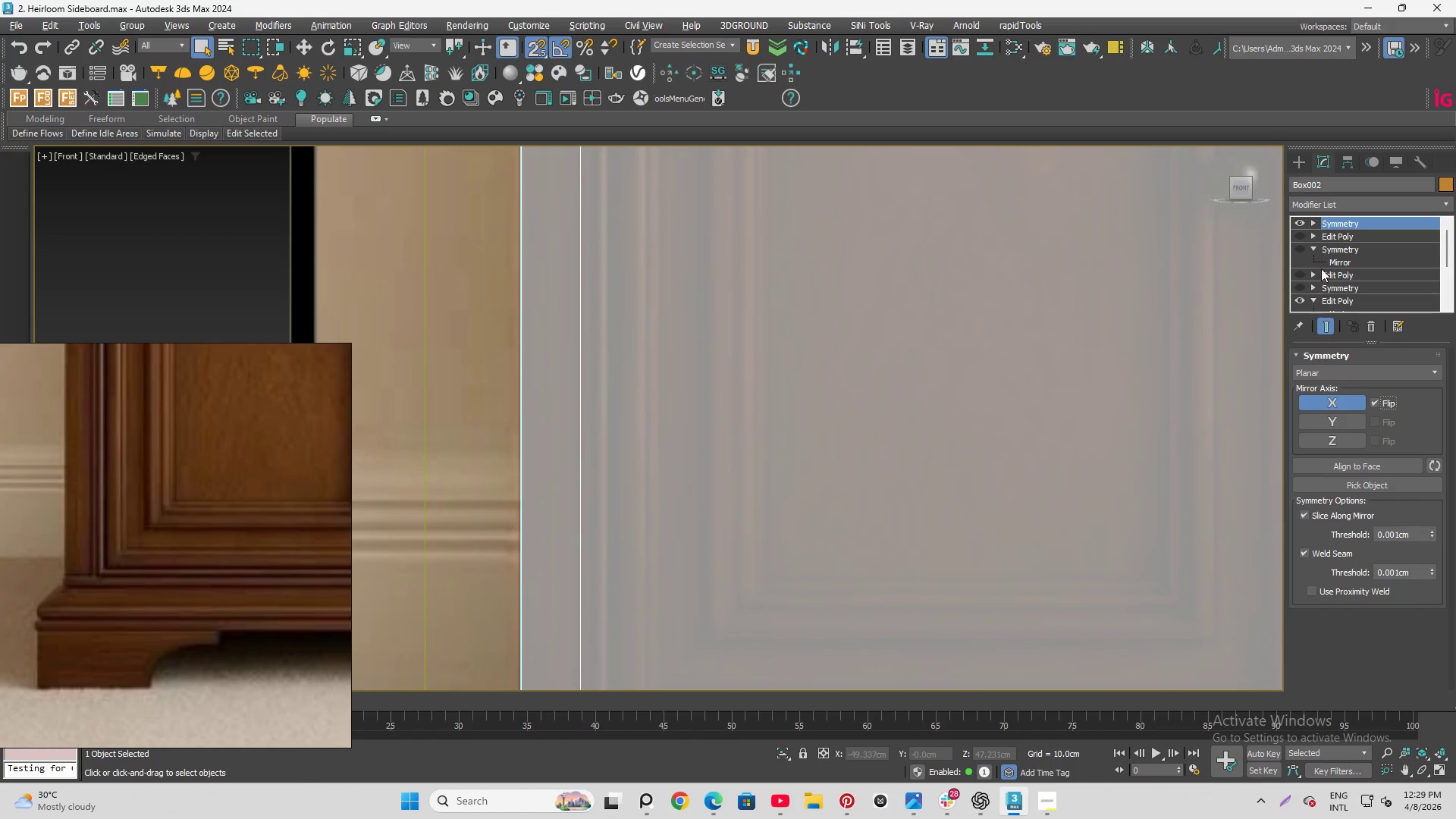 
scroll: coordinate [1325, 224], scroll_direction: down, amount: 3.0
 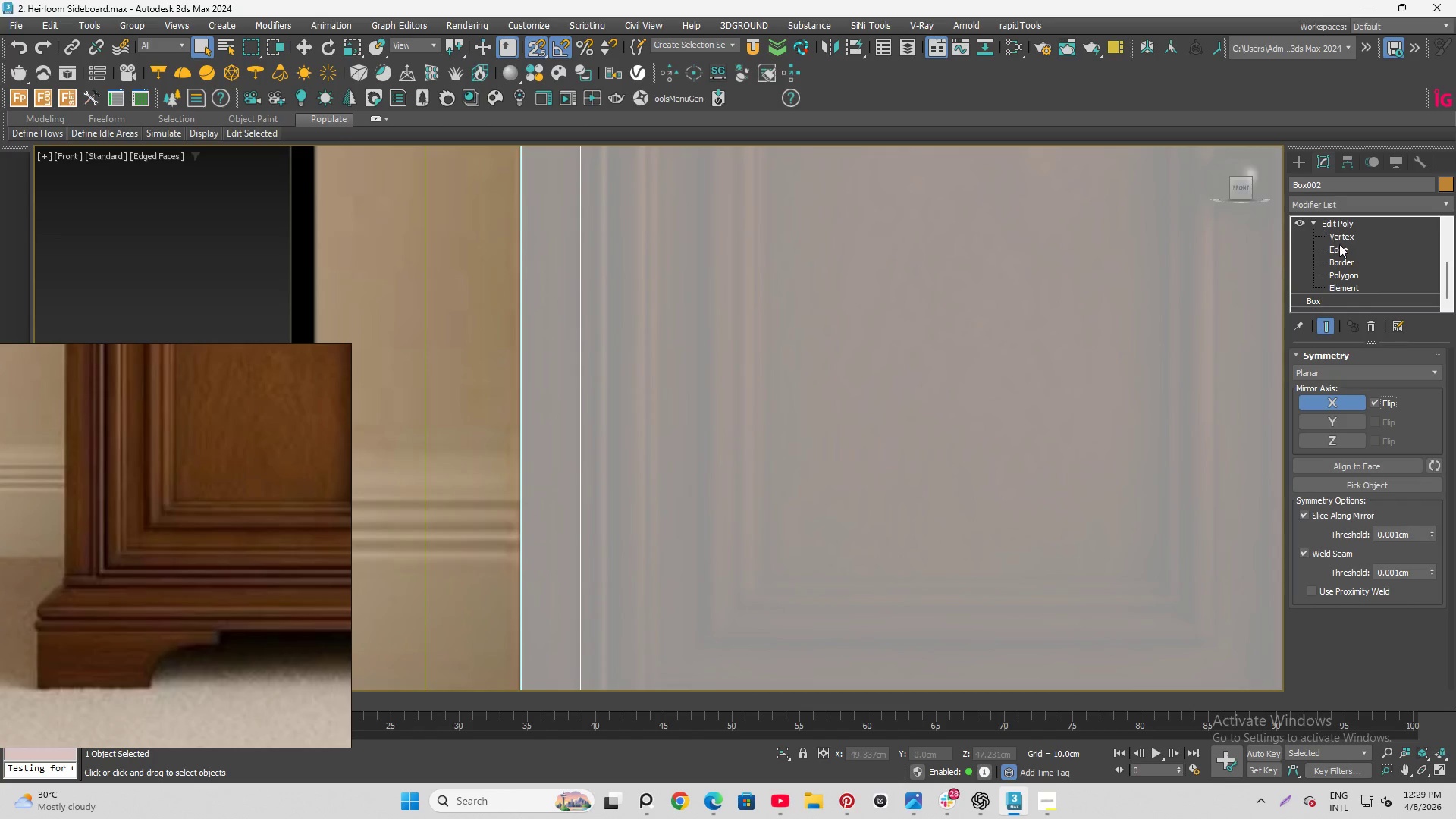 
left_click([1339, 249])
 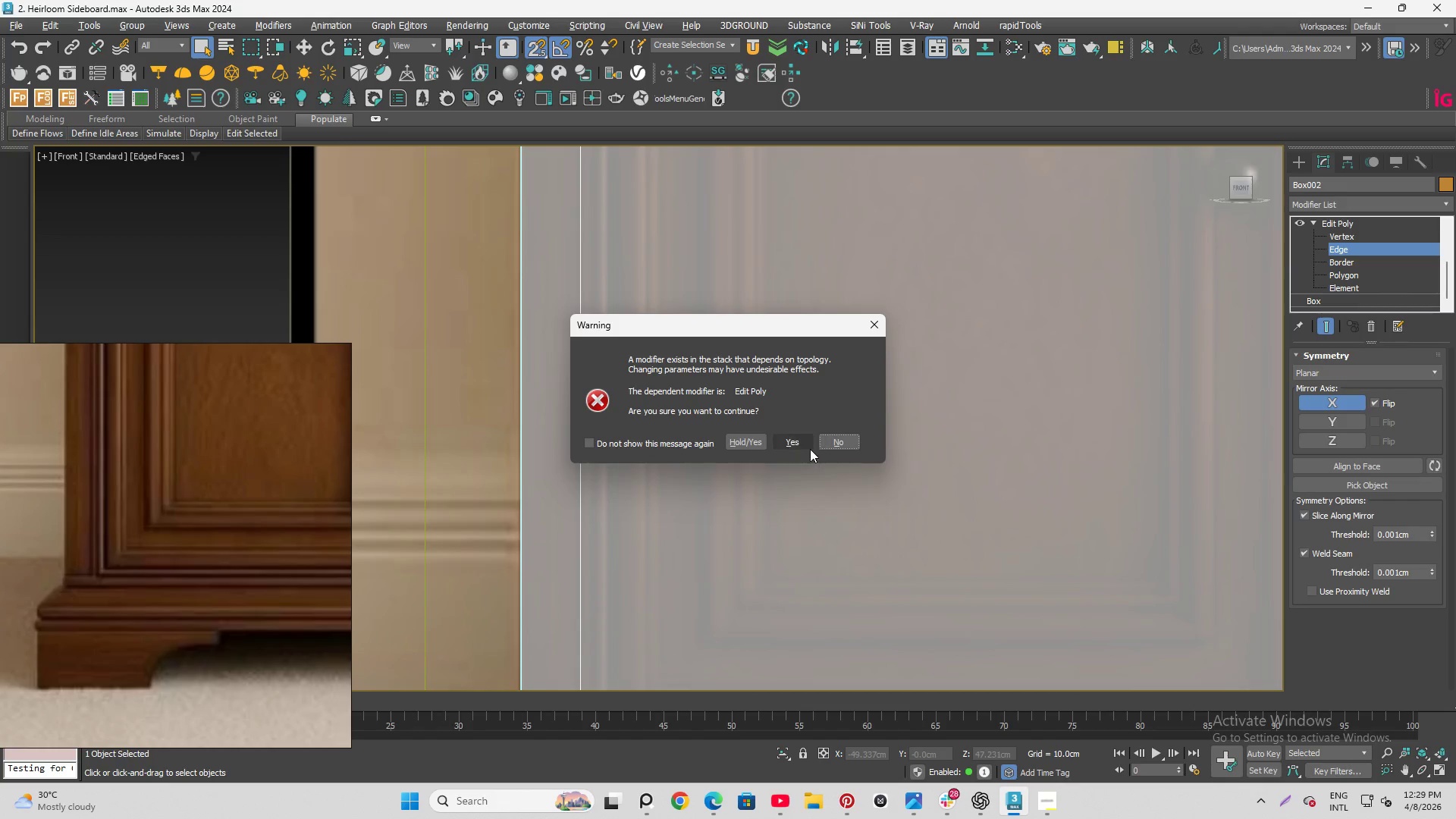 
left_click([805, 446])
 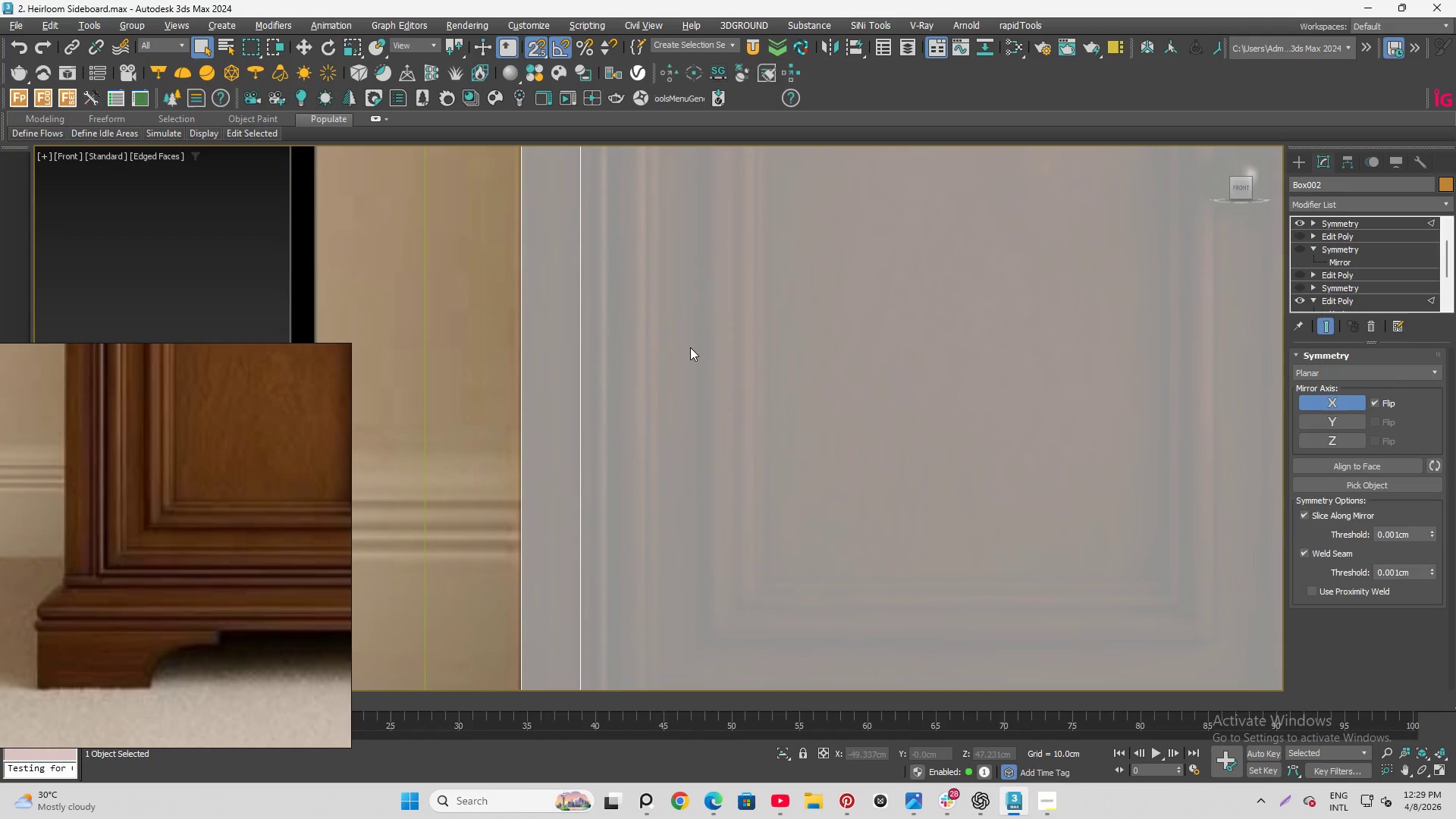 
scroll: coordinate [689, 348], scroll_direction: down, amount: 3.0
 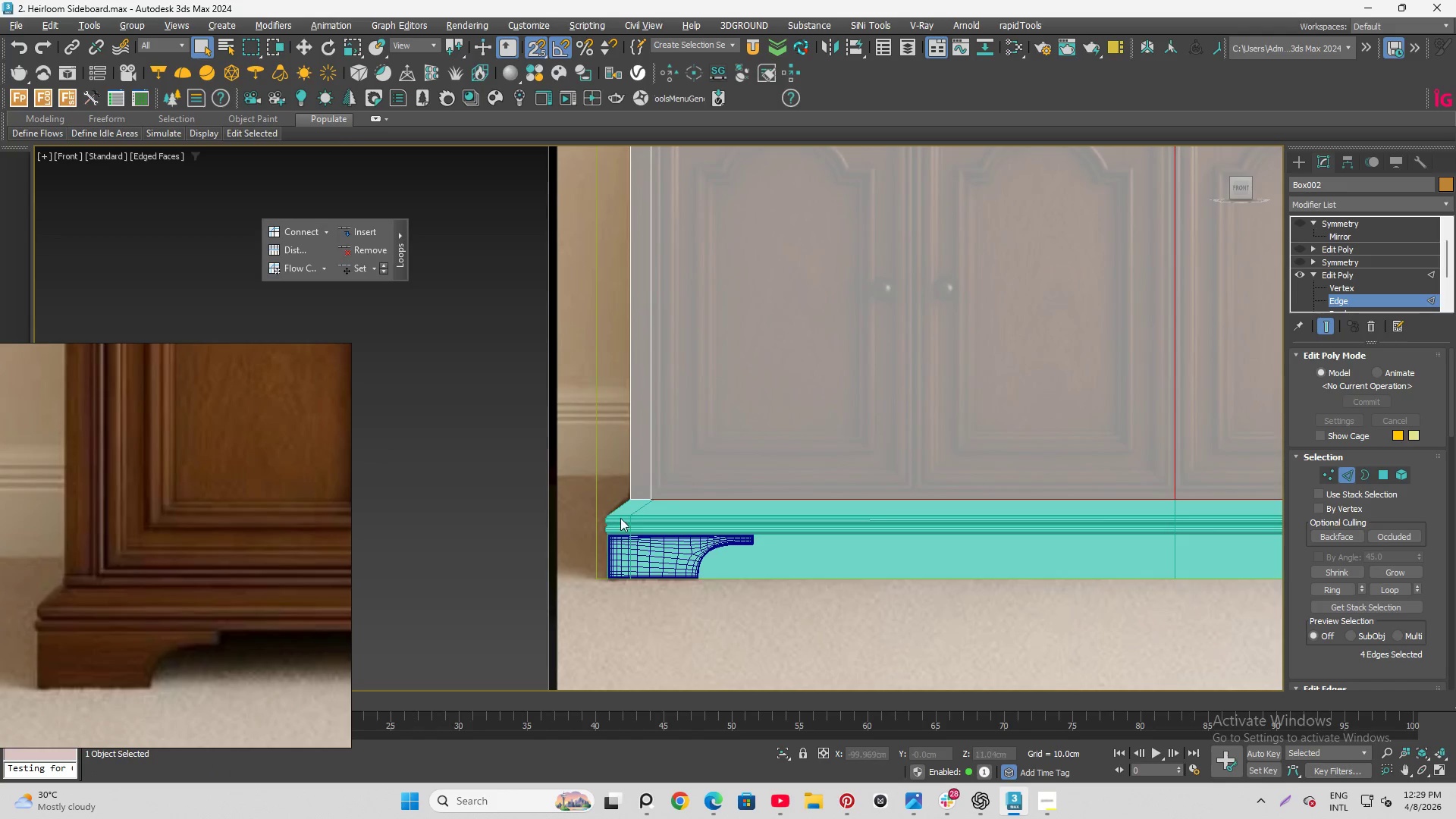 
scroll: coordinate [549, 475], scroll_direction: up, amount: 9.0
 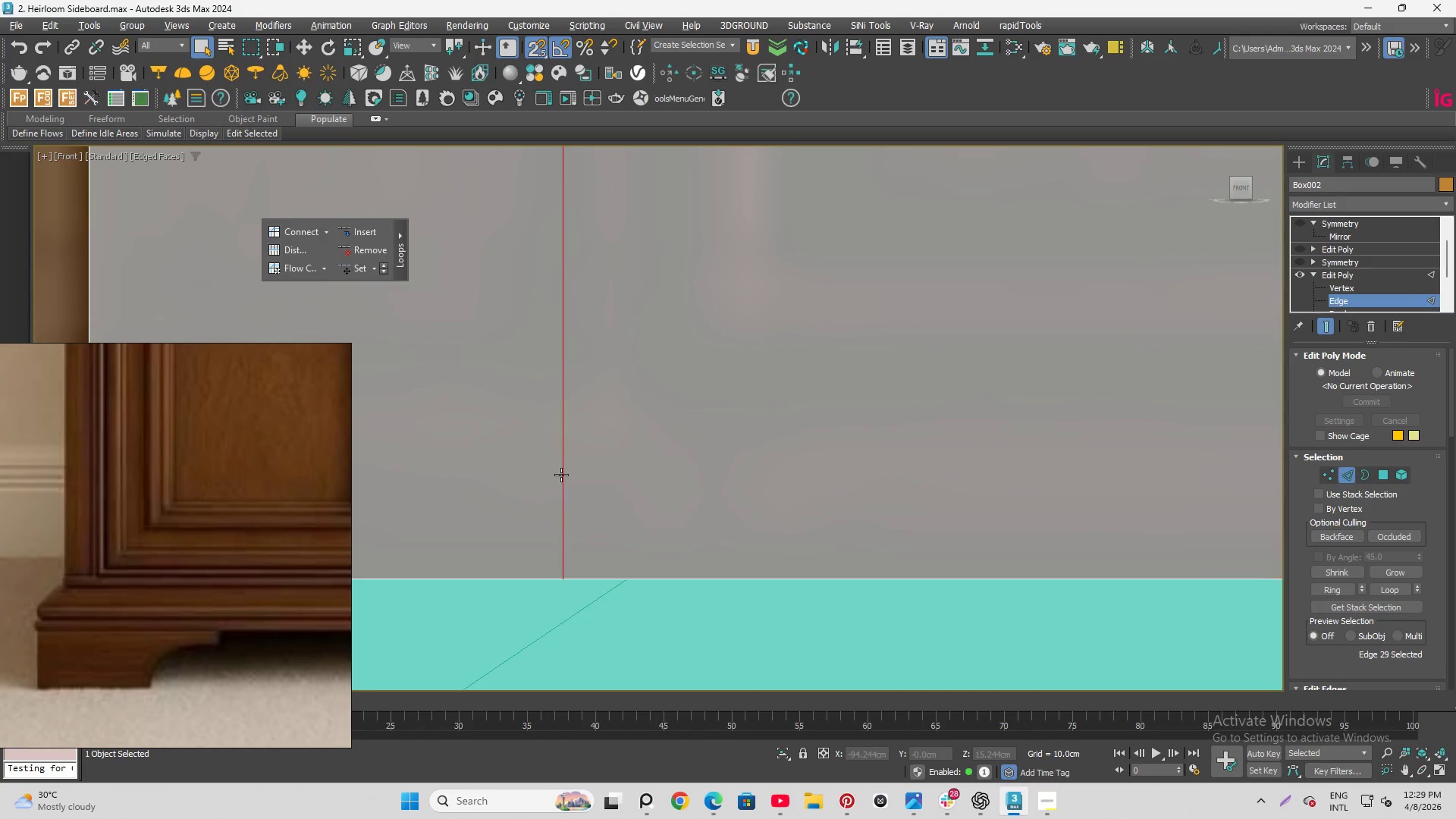 
double_click([561, 475])
 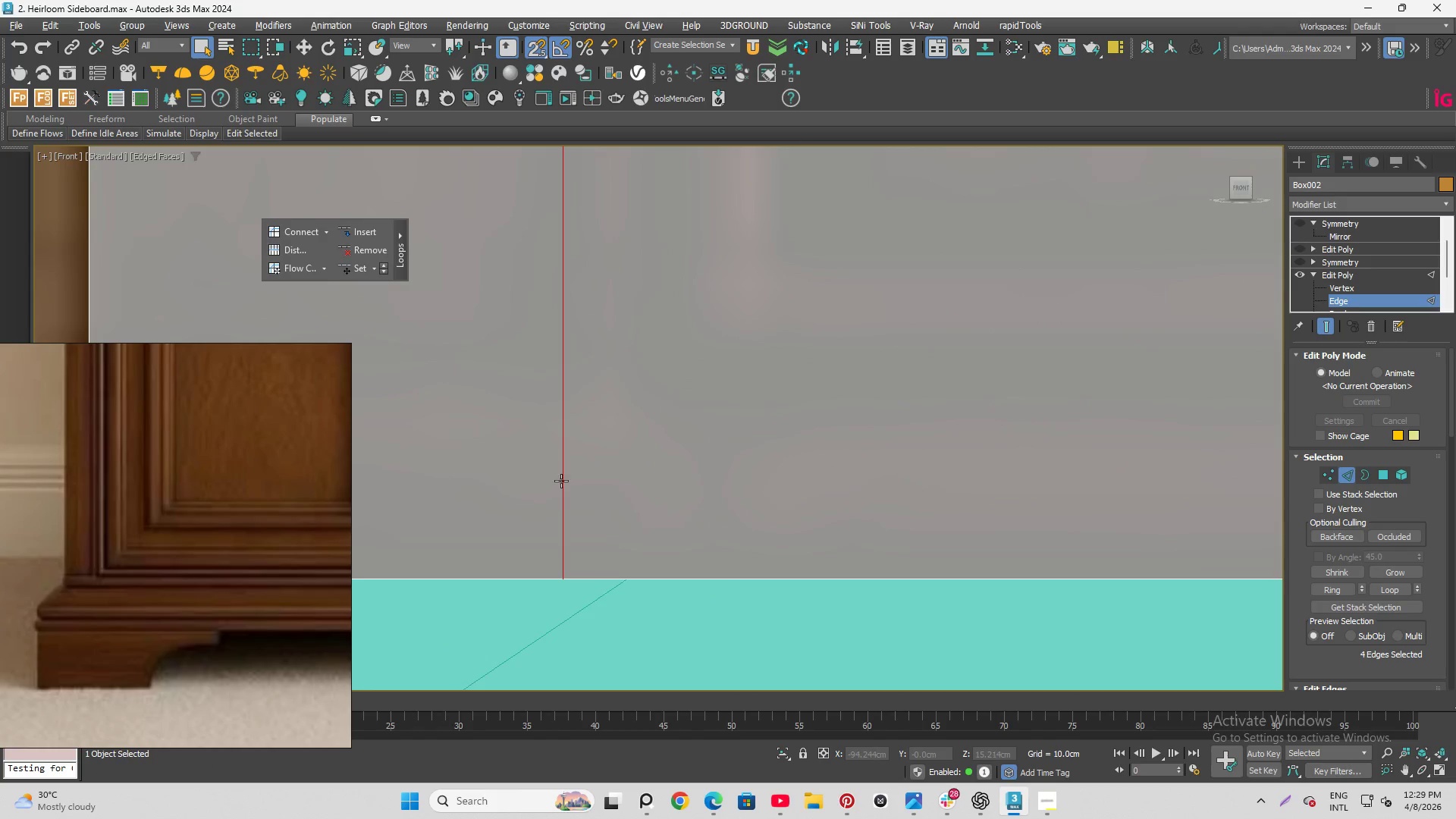 
scroll: coordinate [569, 460], scroll_direction: down, amount: 6.0
 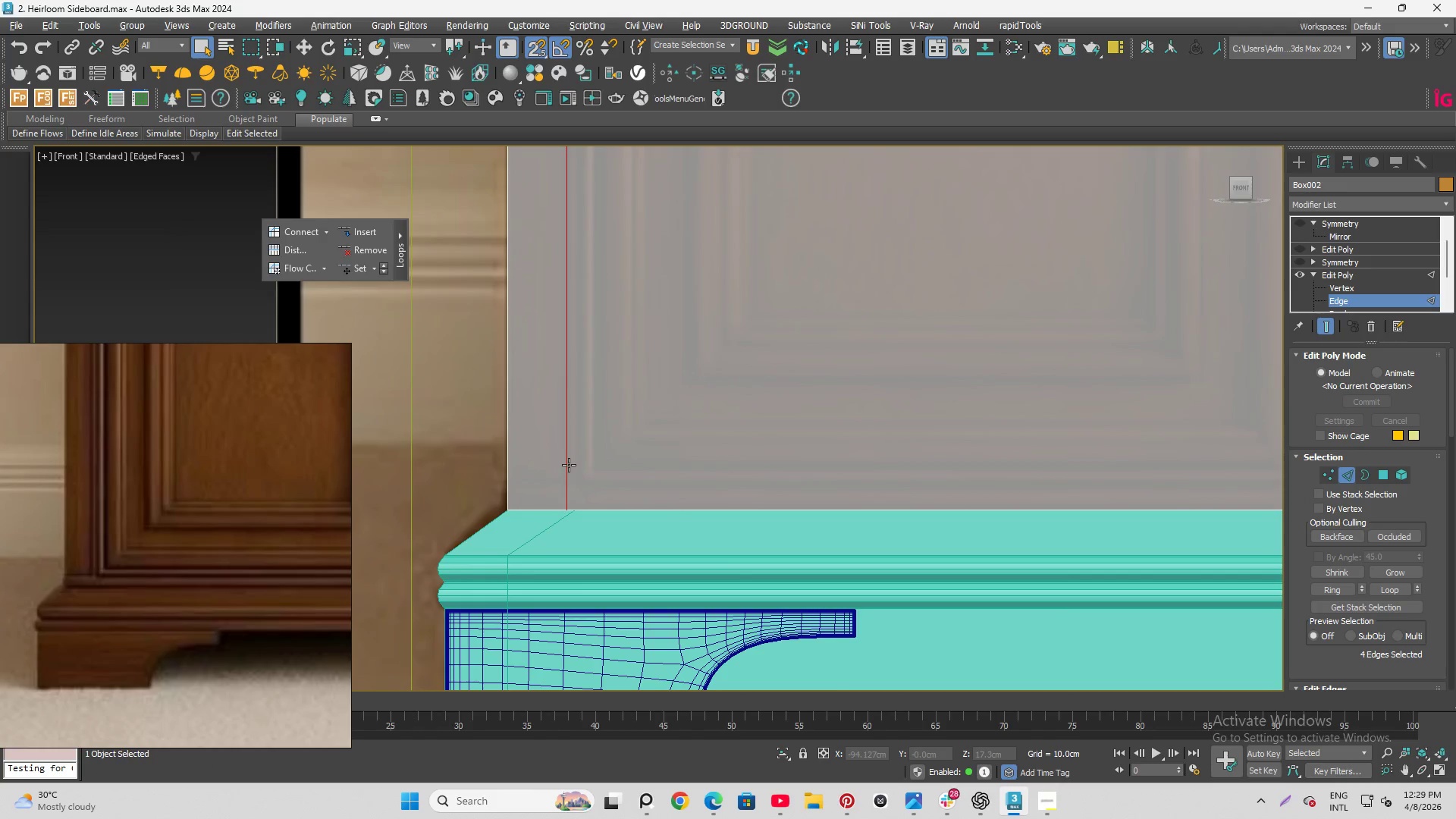 
key(W)
 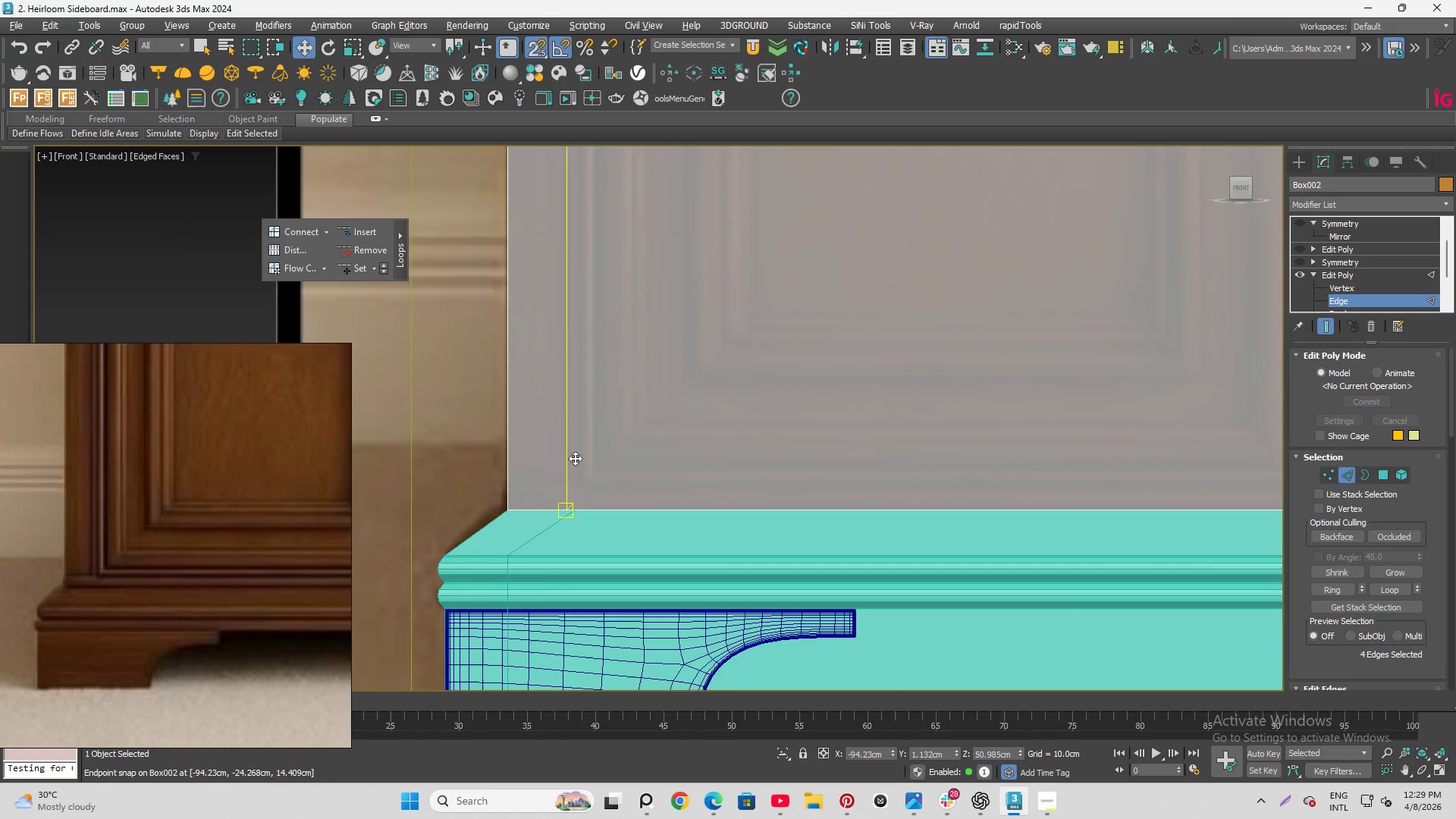 
scroll: coordinate [585, 506], scroll_direction: down, amount: 2.0
 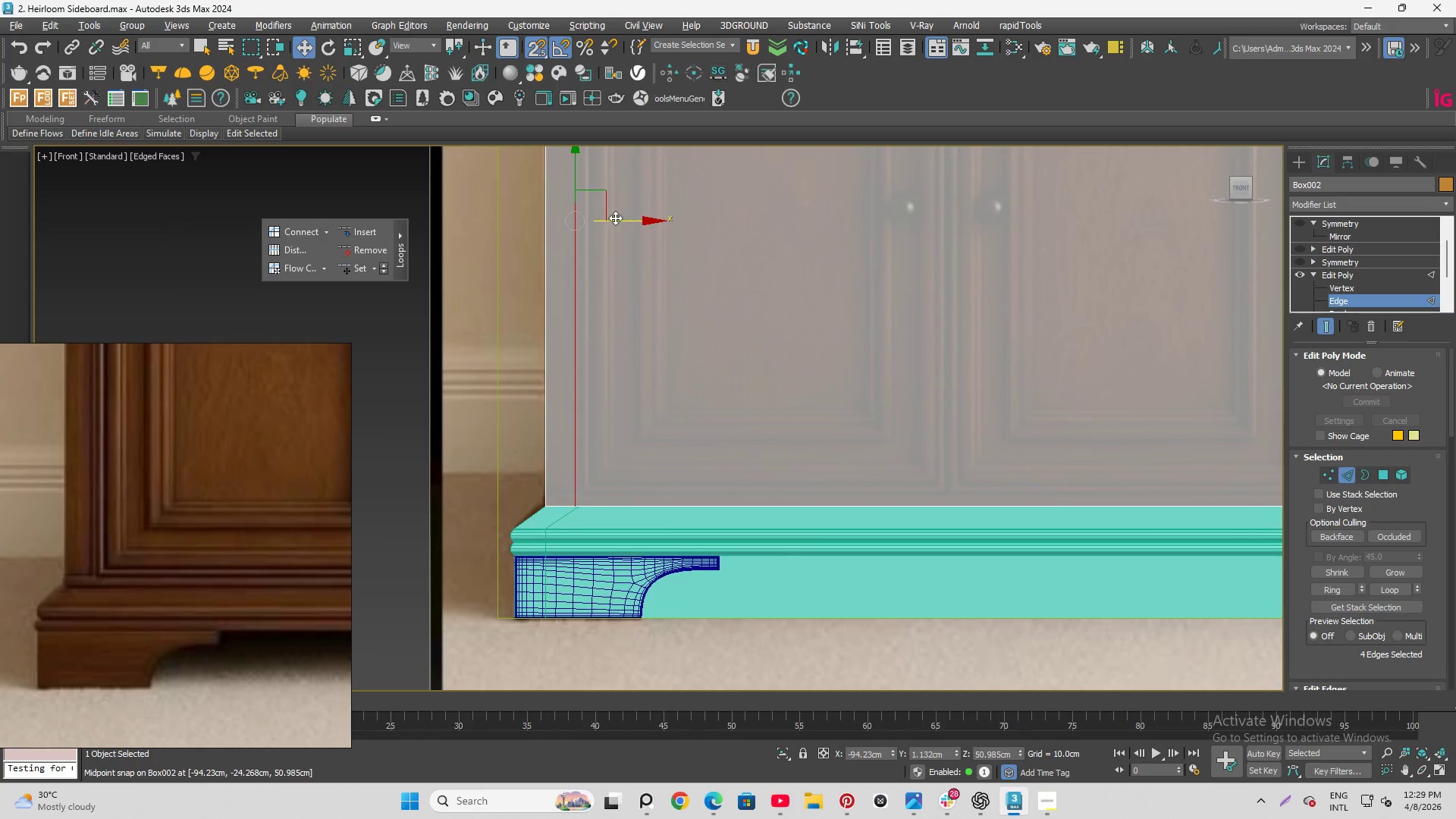 
left_click_drag(start_coordinate=[617, 218], to_coordinate=[574, 486])
 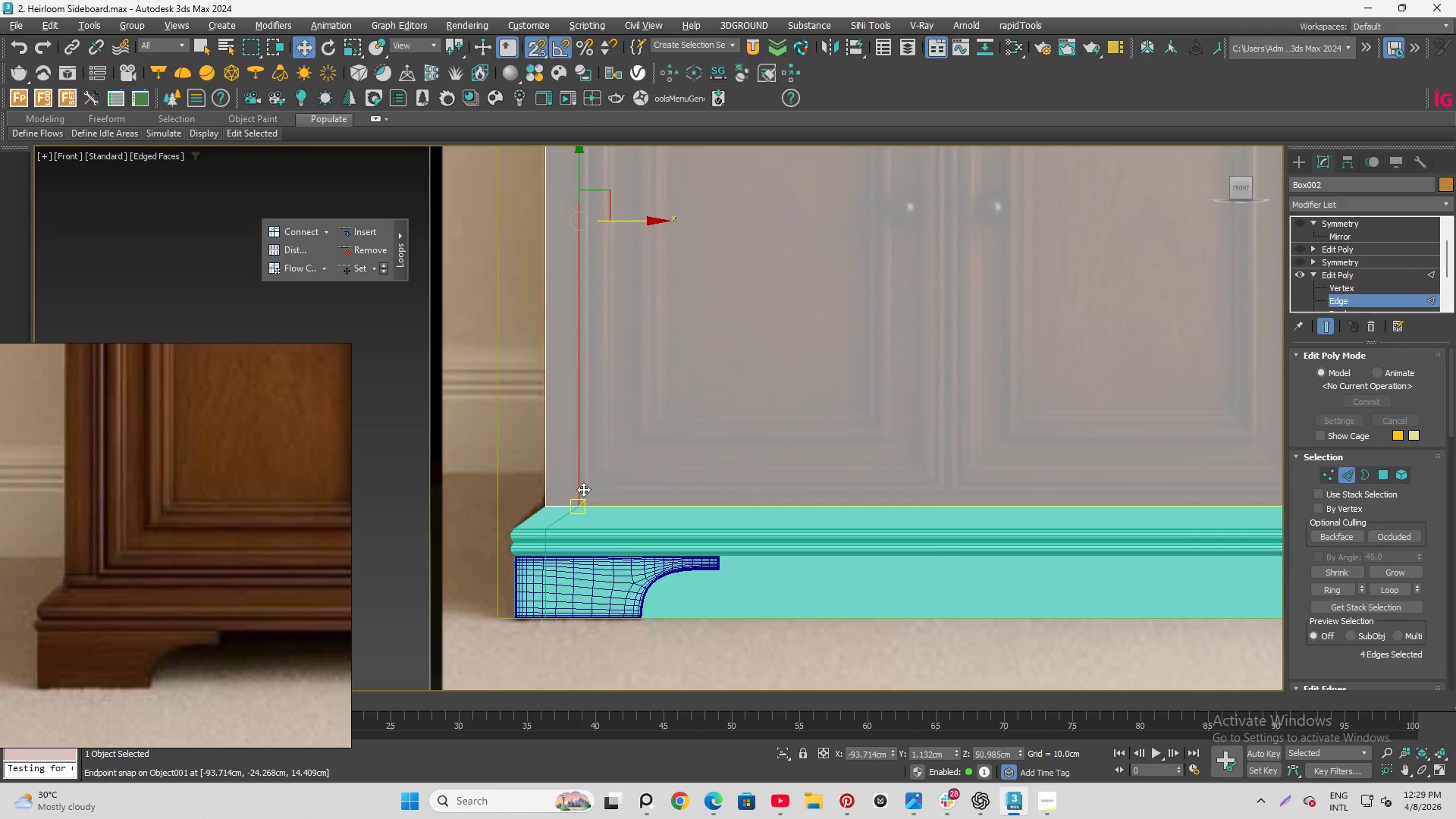 
scroll: coordinate [583, 491], scroll_direction: up, amount: 5.0
 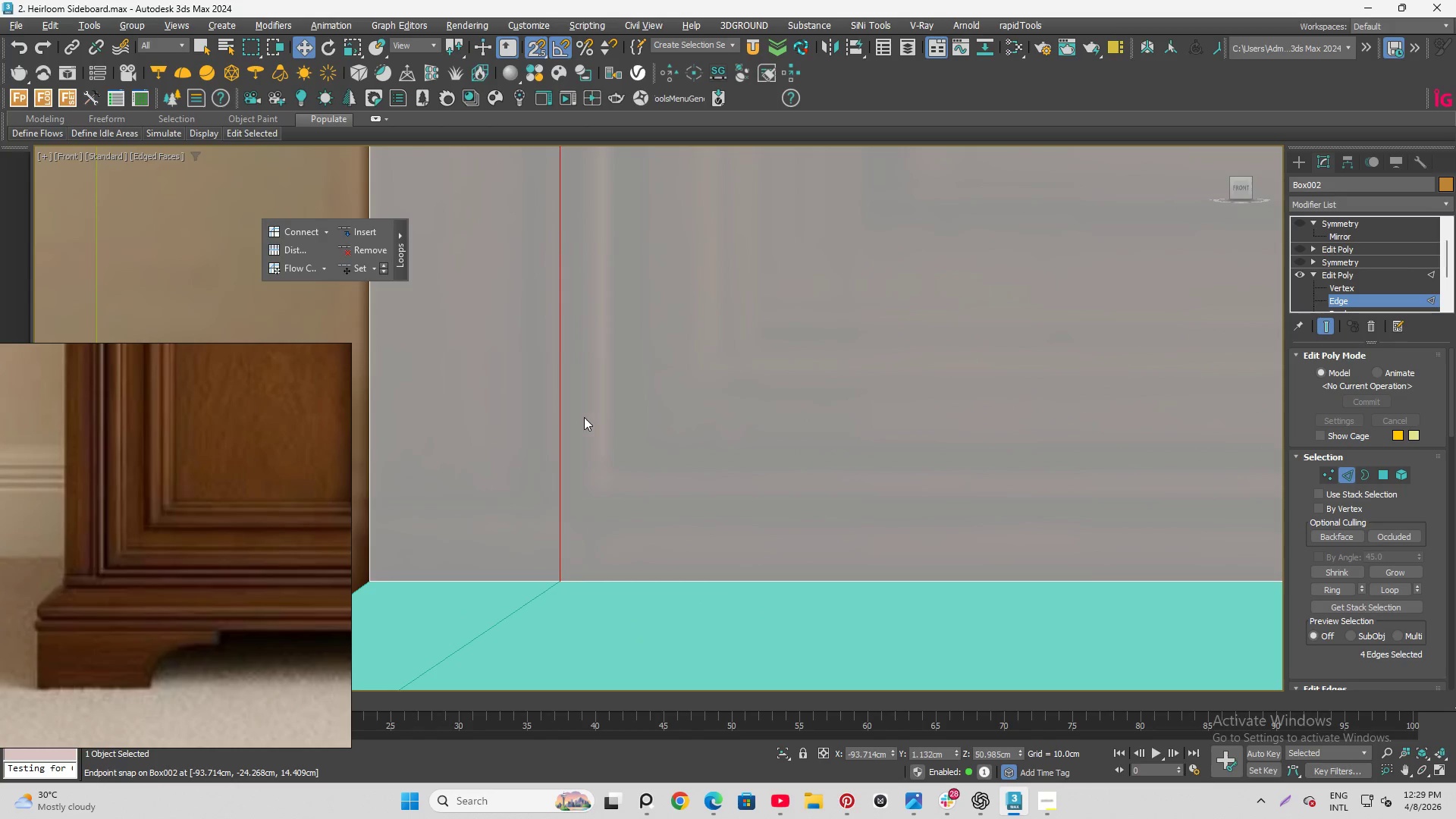 
scroll: coordinate [598, 472], scroll_direction: down, amount: 5.0
 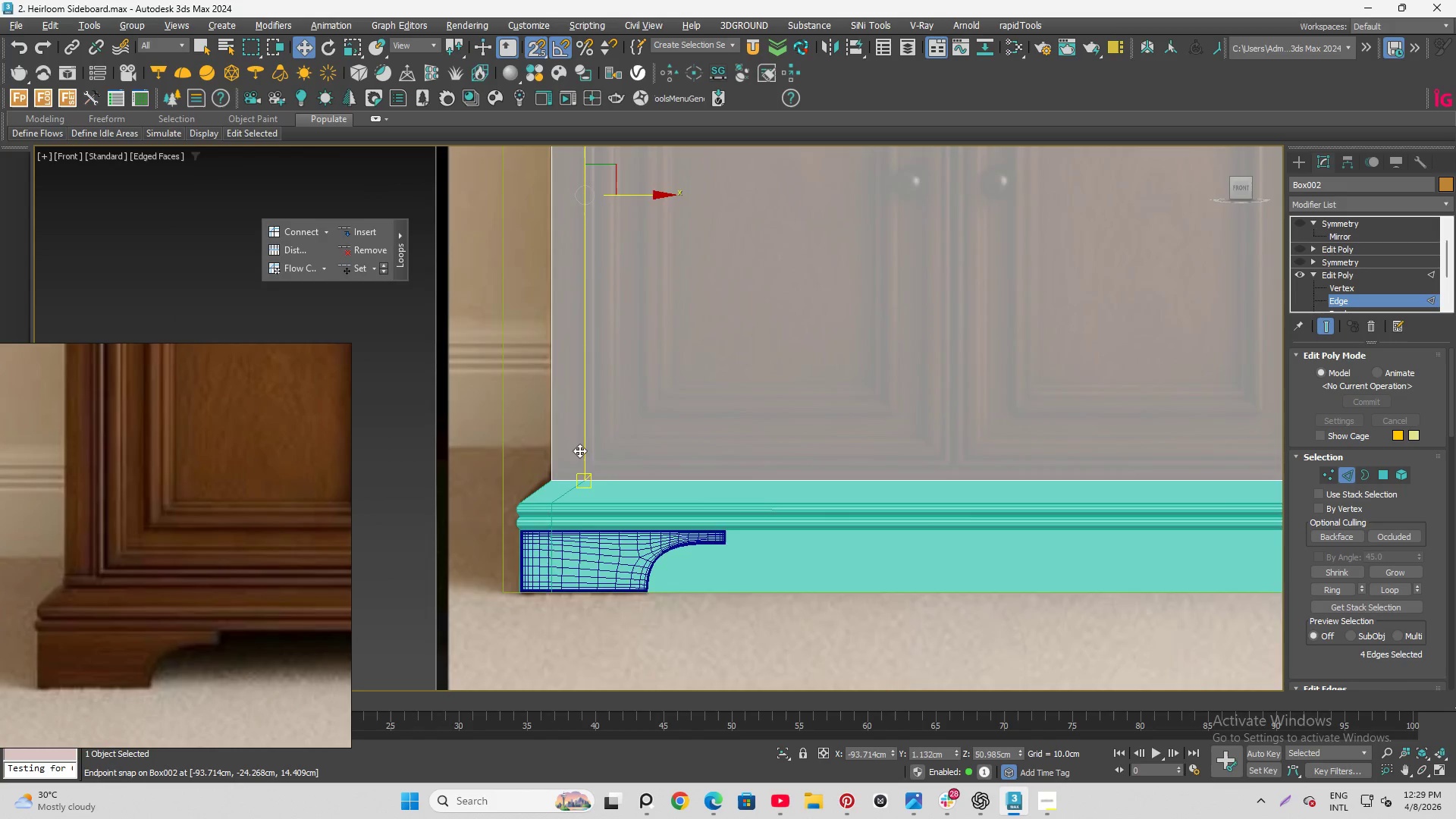 
scroll: coordinate [589, 455], scroll_direction: up, amount: 5.0
 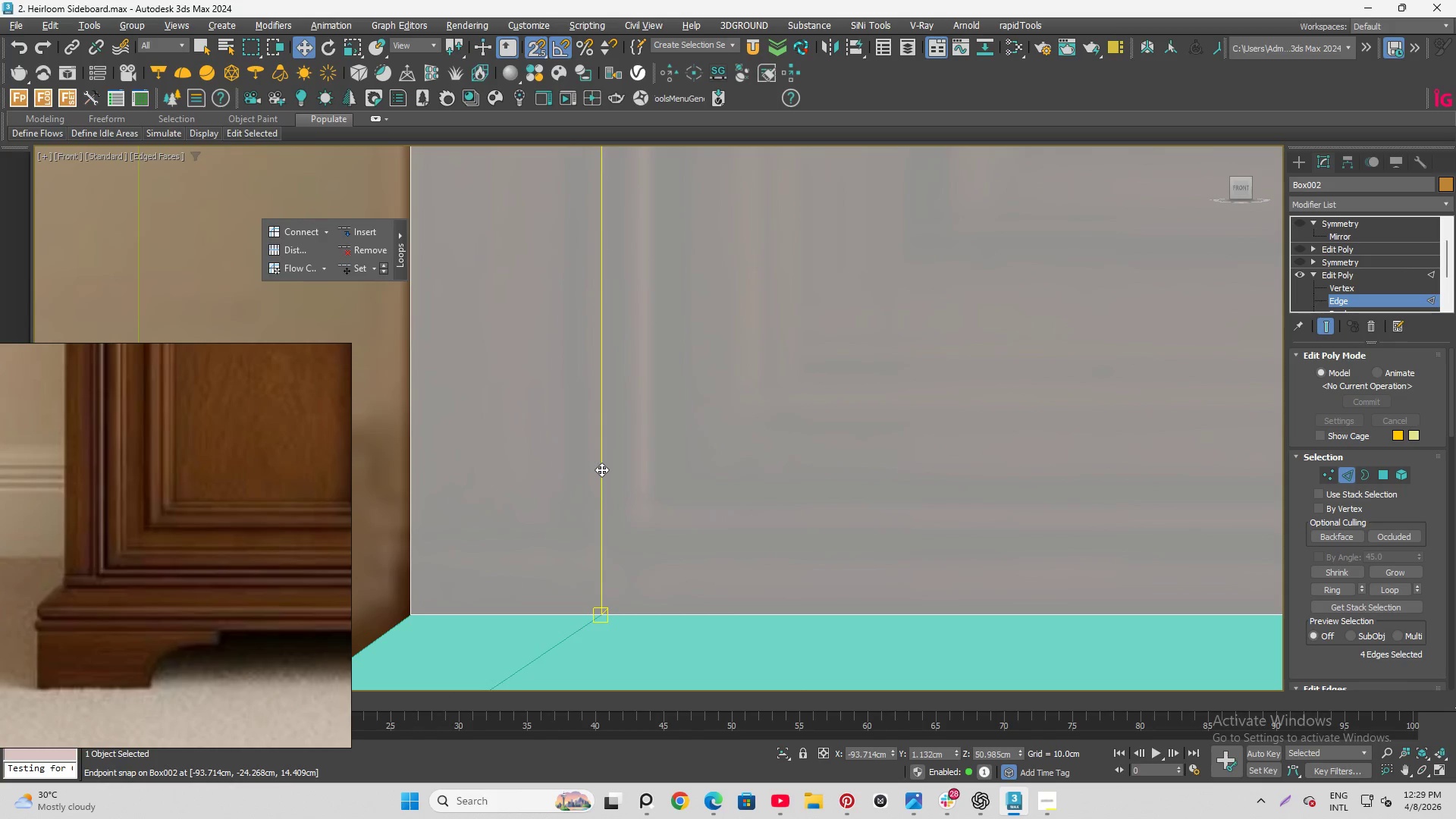 
left_click_drag(start_coordinate=[601, 469], to_coordinate=[610, 504])
 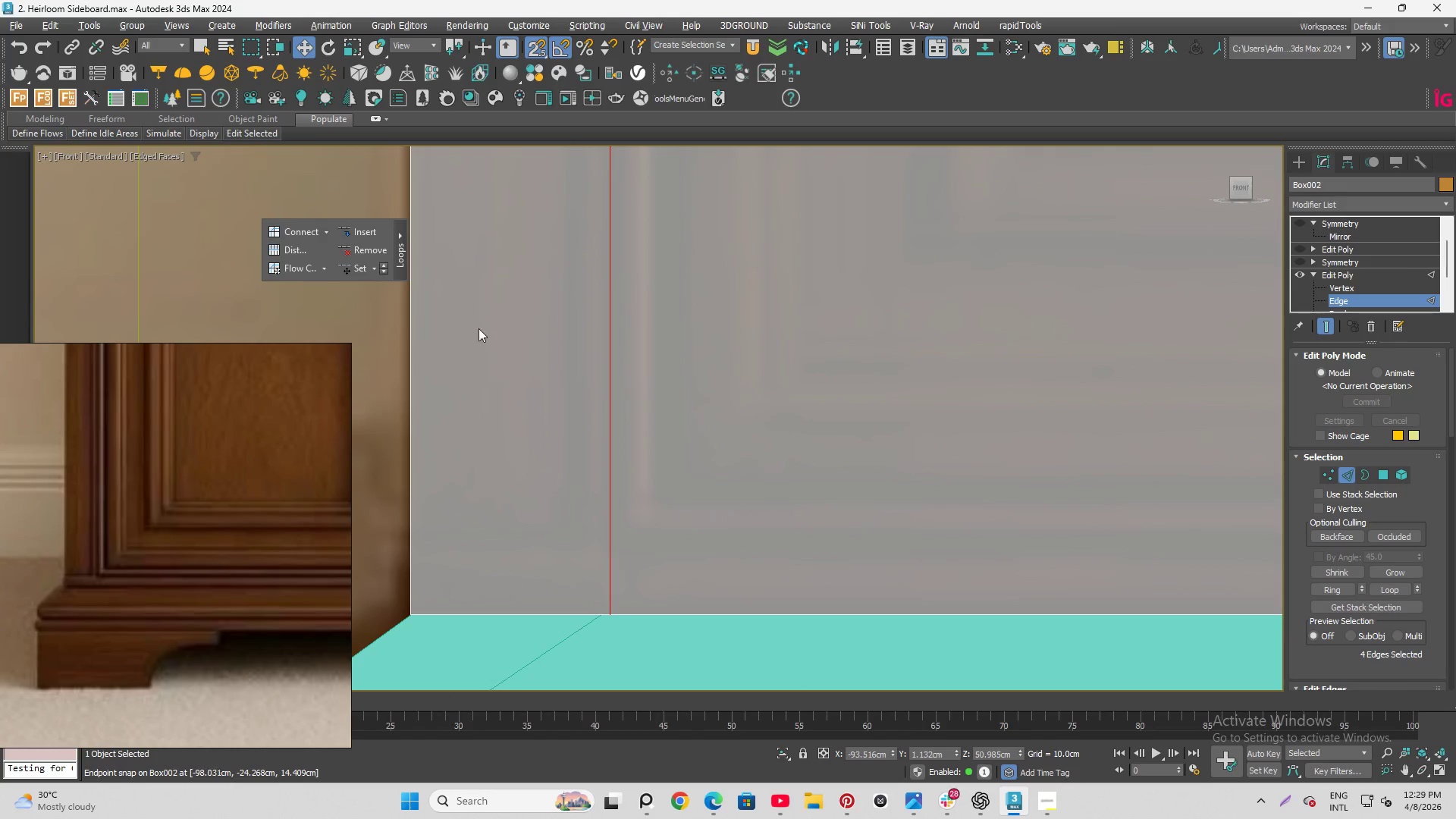 
scroll: coordinate [502, 385], scroll_direction: down, amount: 3.0
 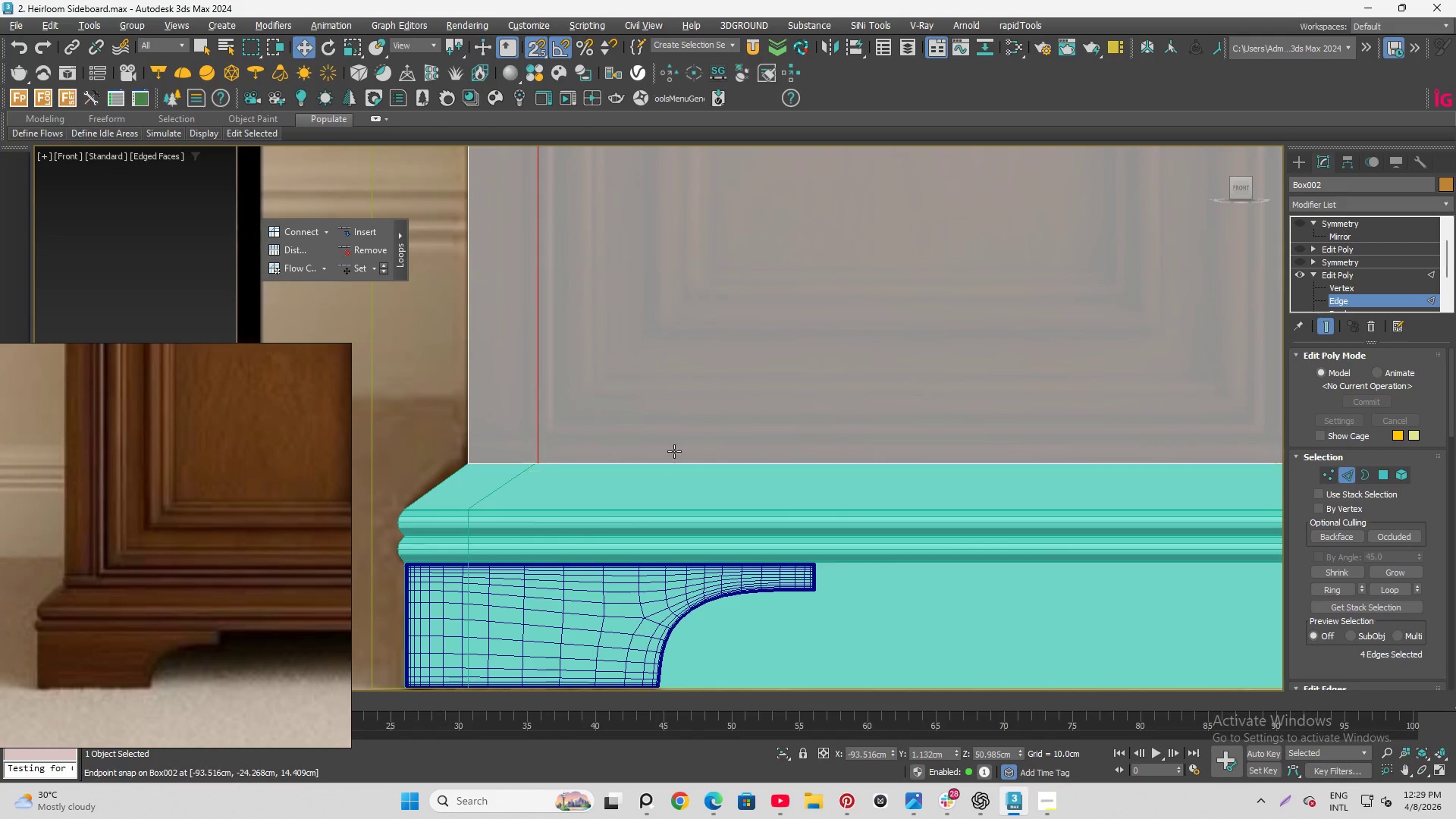 
key(Alt+1)
 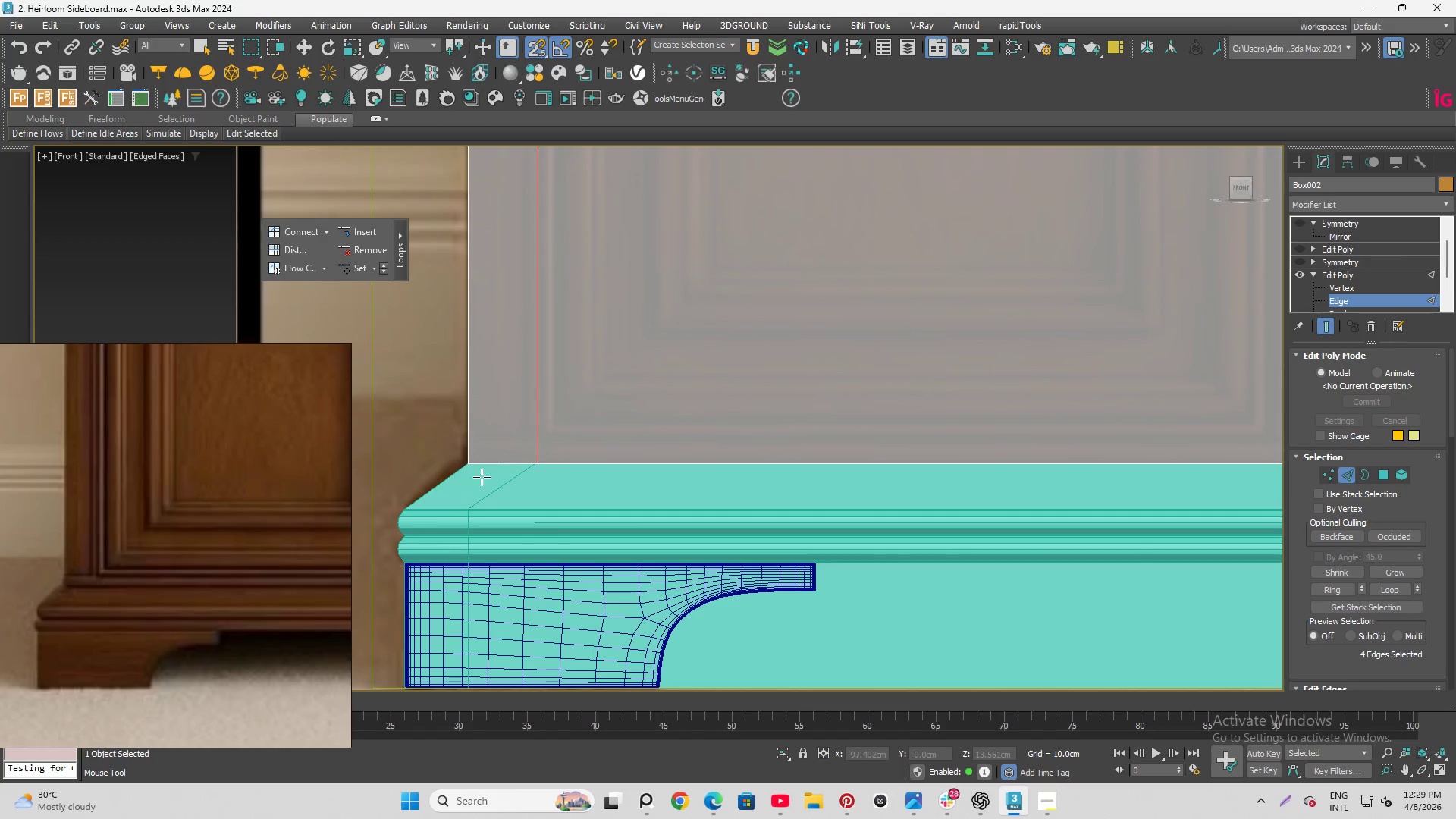 
scroll: coordinate [516, 464], scroll_direction: up, amount: 4.0
 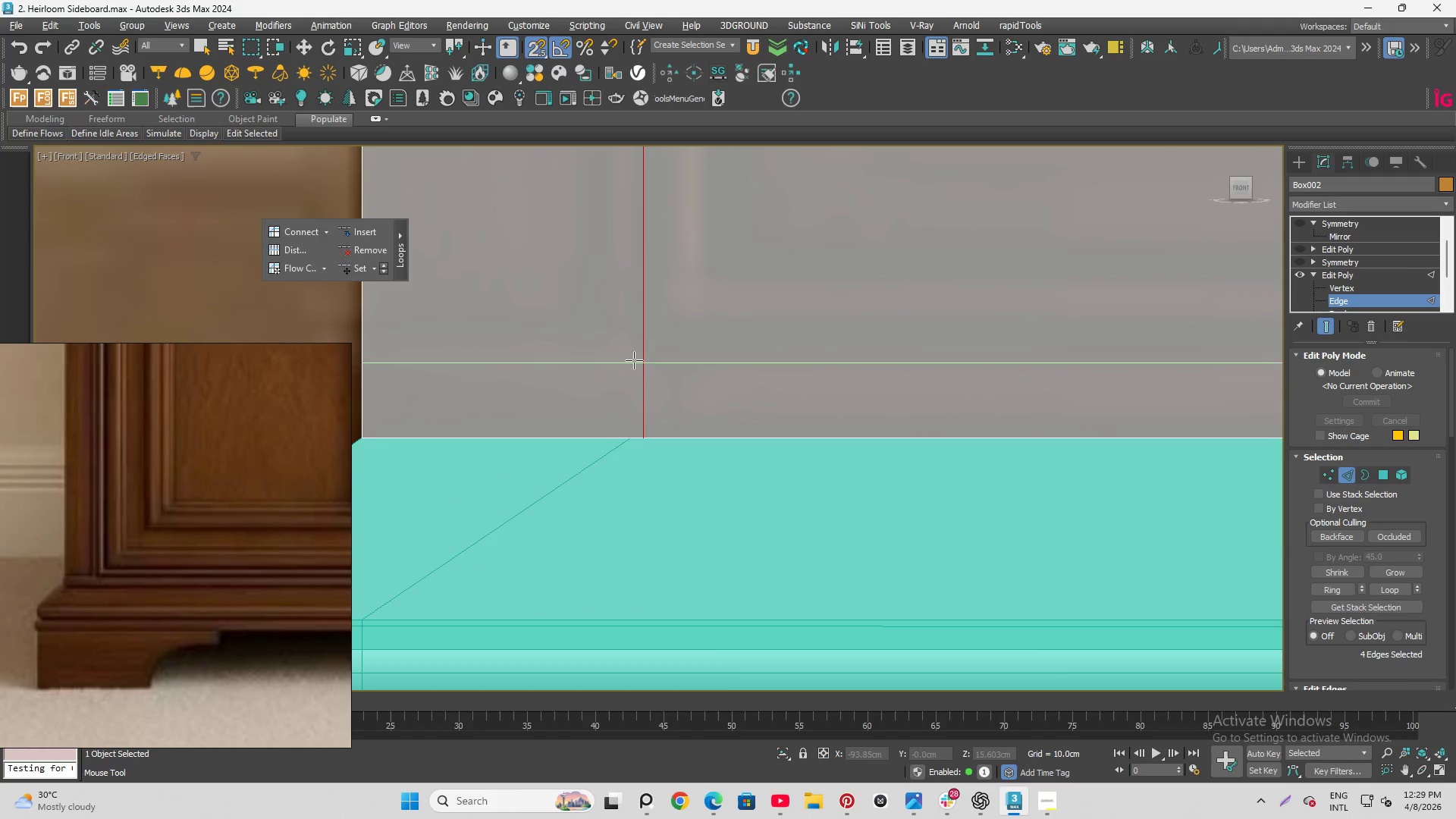 
scroll: coordinate [638, 359], scroll_direction: down, amount: 1.0
 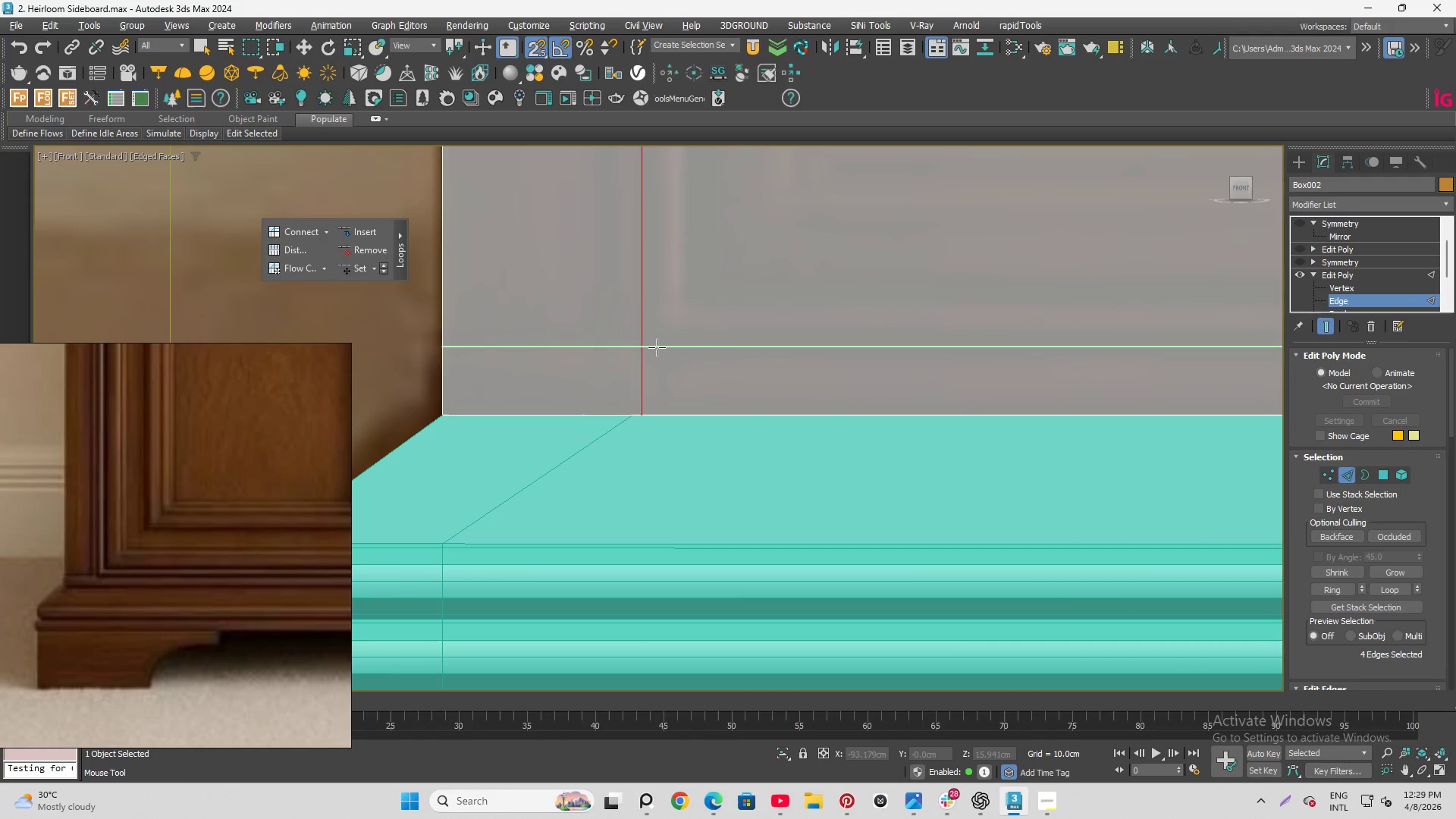 
left_click([657, 347])
 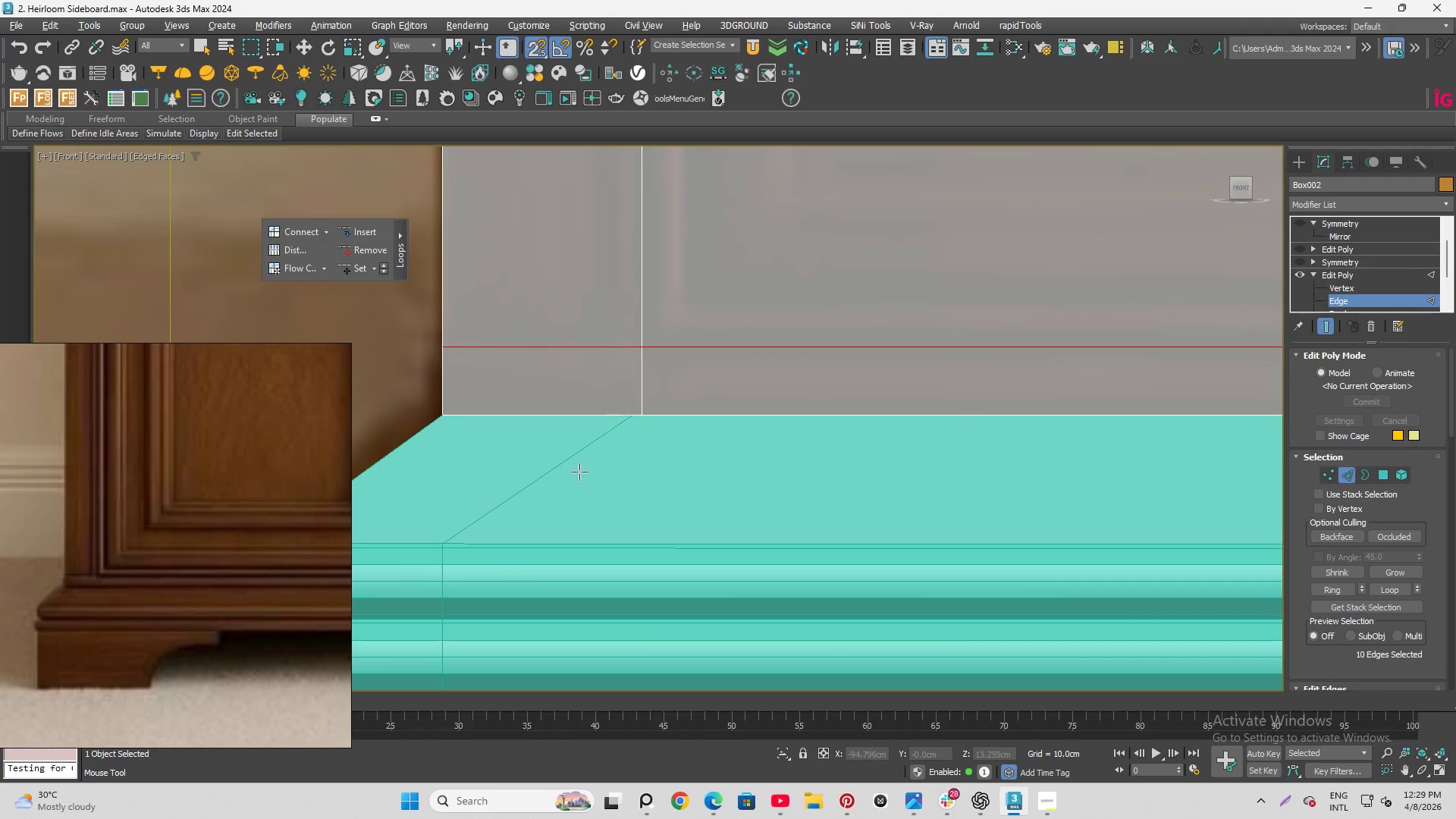 
scroll: coordinate [496, 442], scroll_direction: down, amount: 9.0
 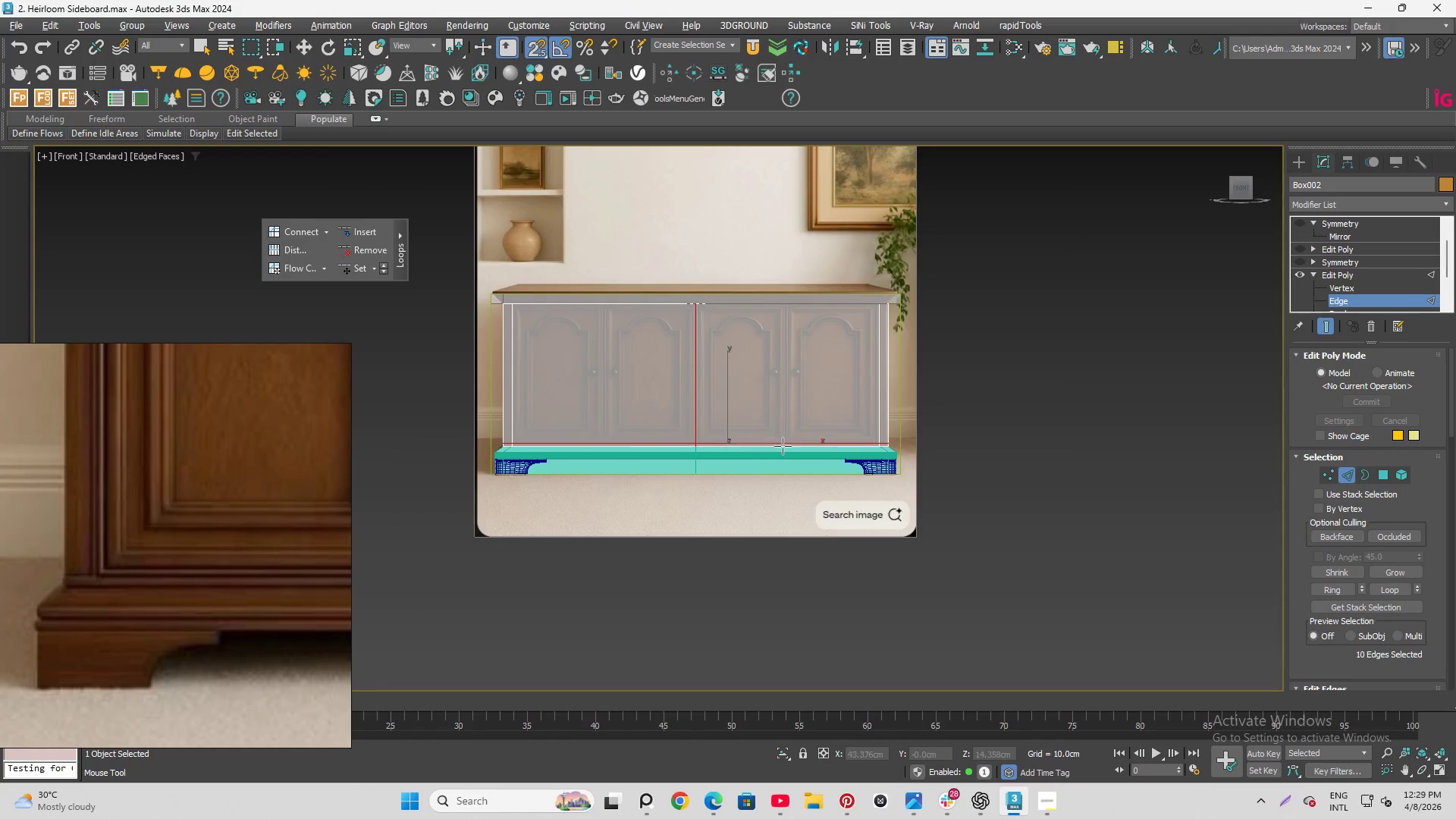 
scroll: coordinate [765, 428], scroll_direction: up, amount: 10.0
 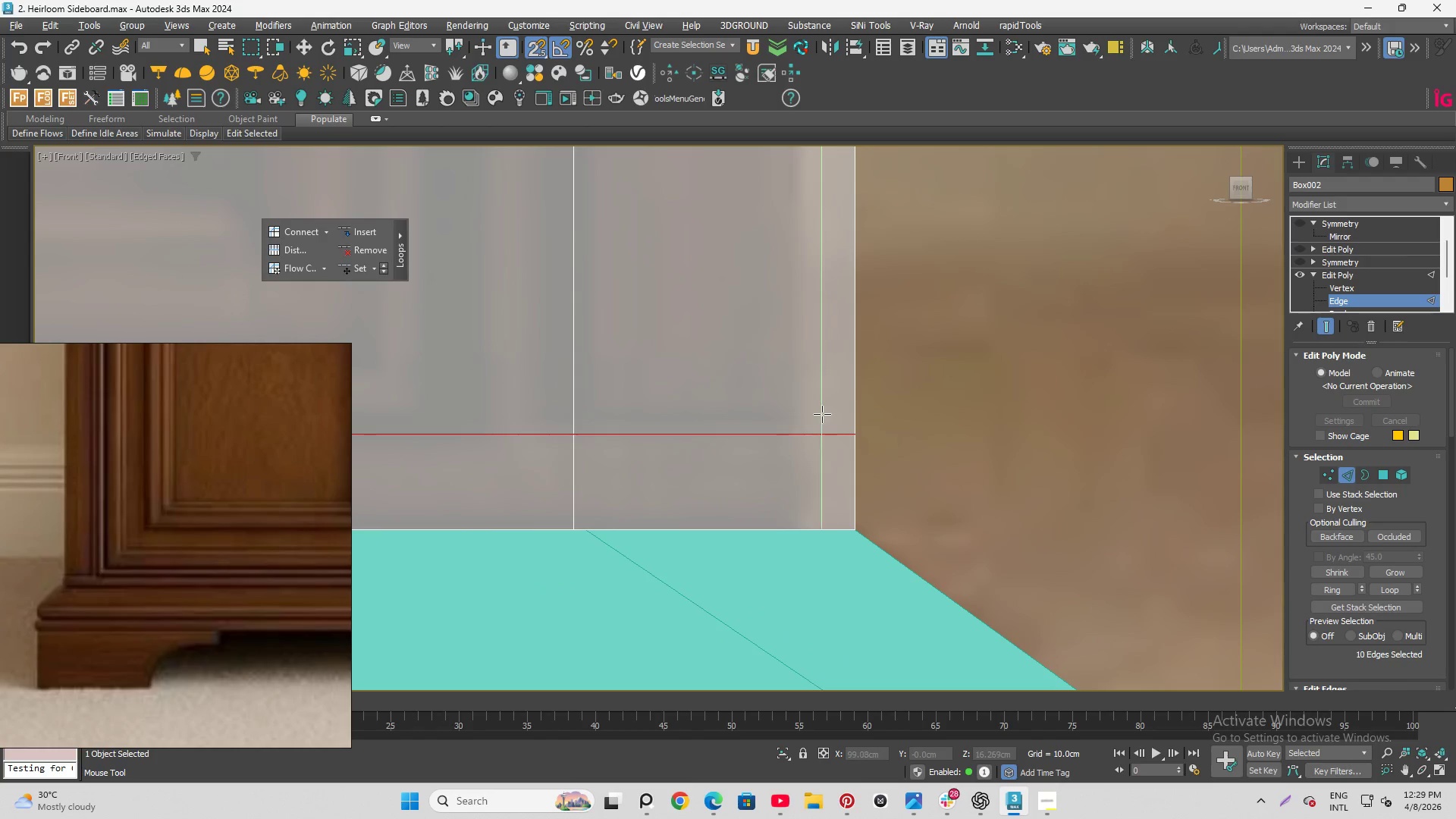 
left_click([847, 420])
 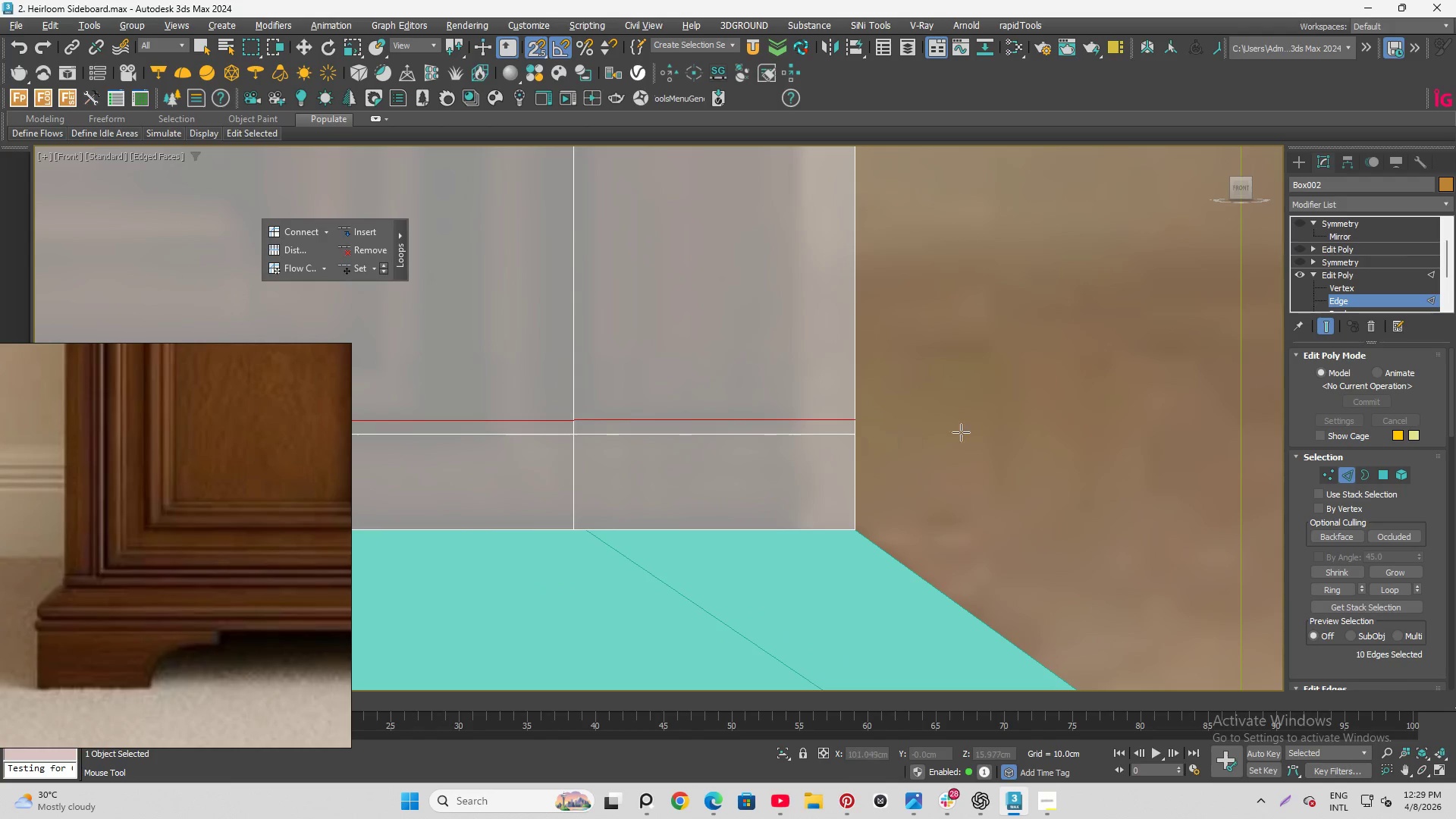 
right_click([972, 432])
 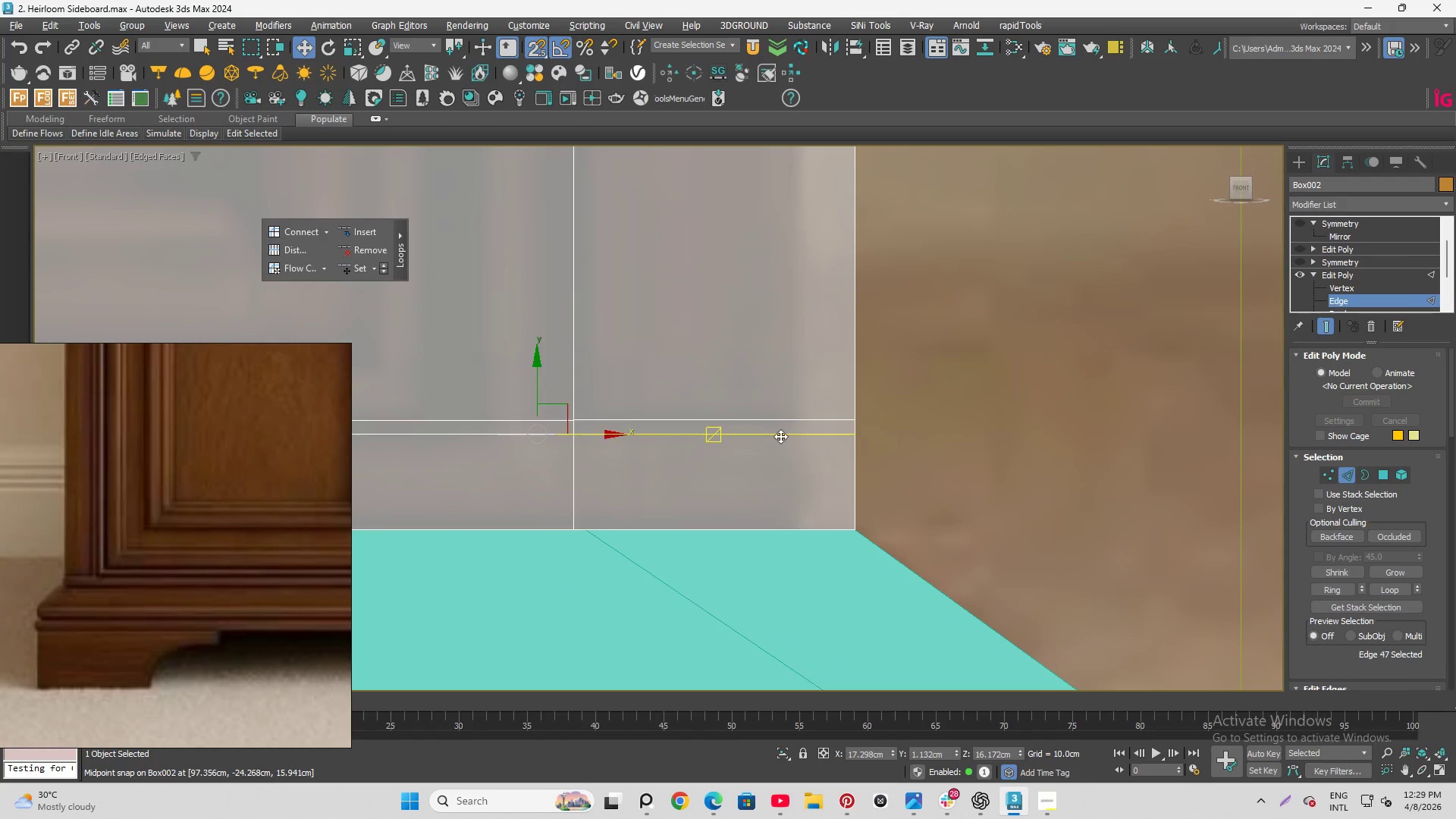 
double_click([780, 436])
 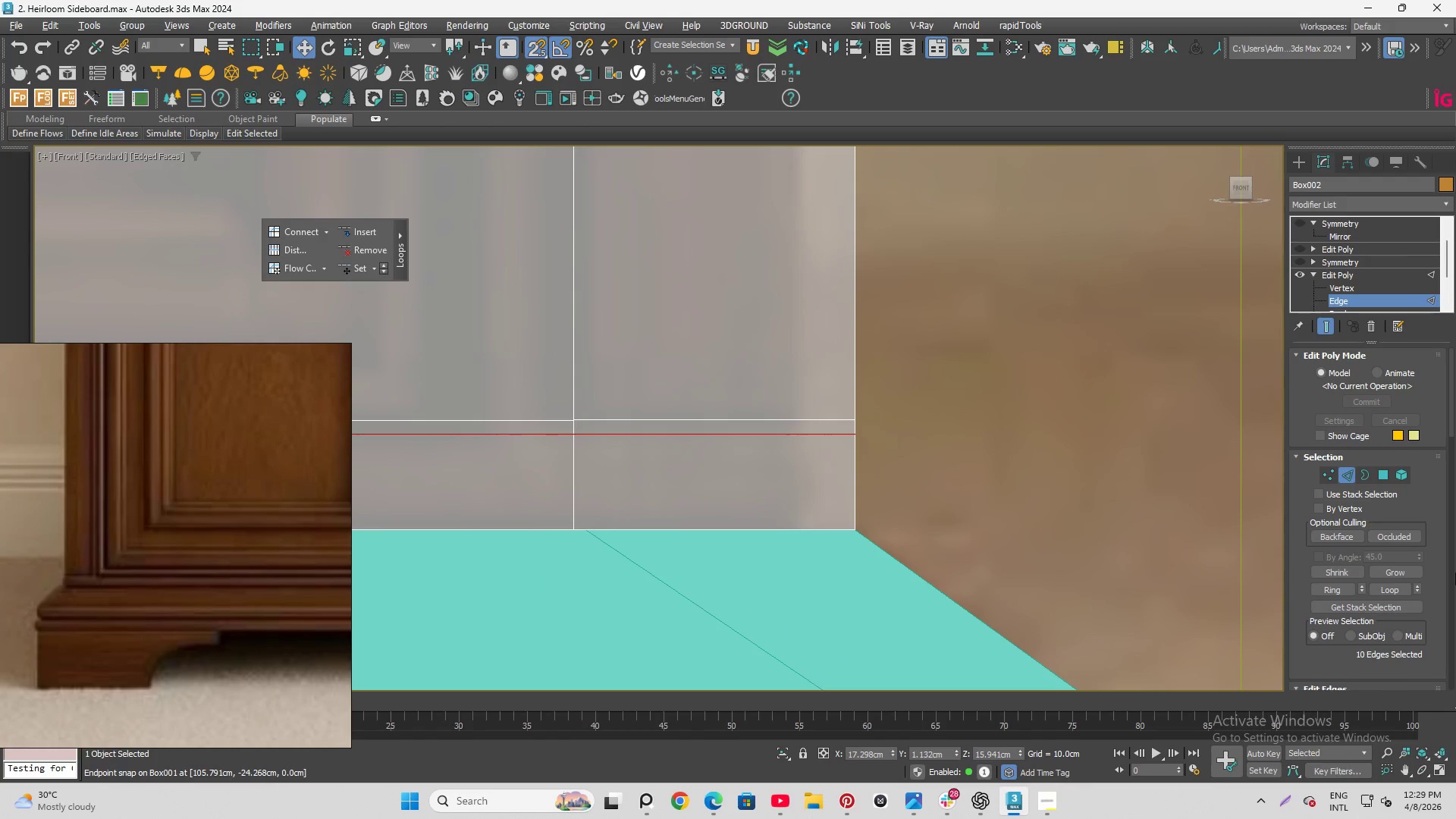 
key(Control+Backspace)
 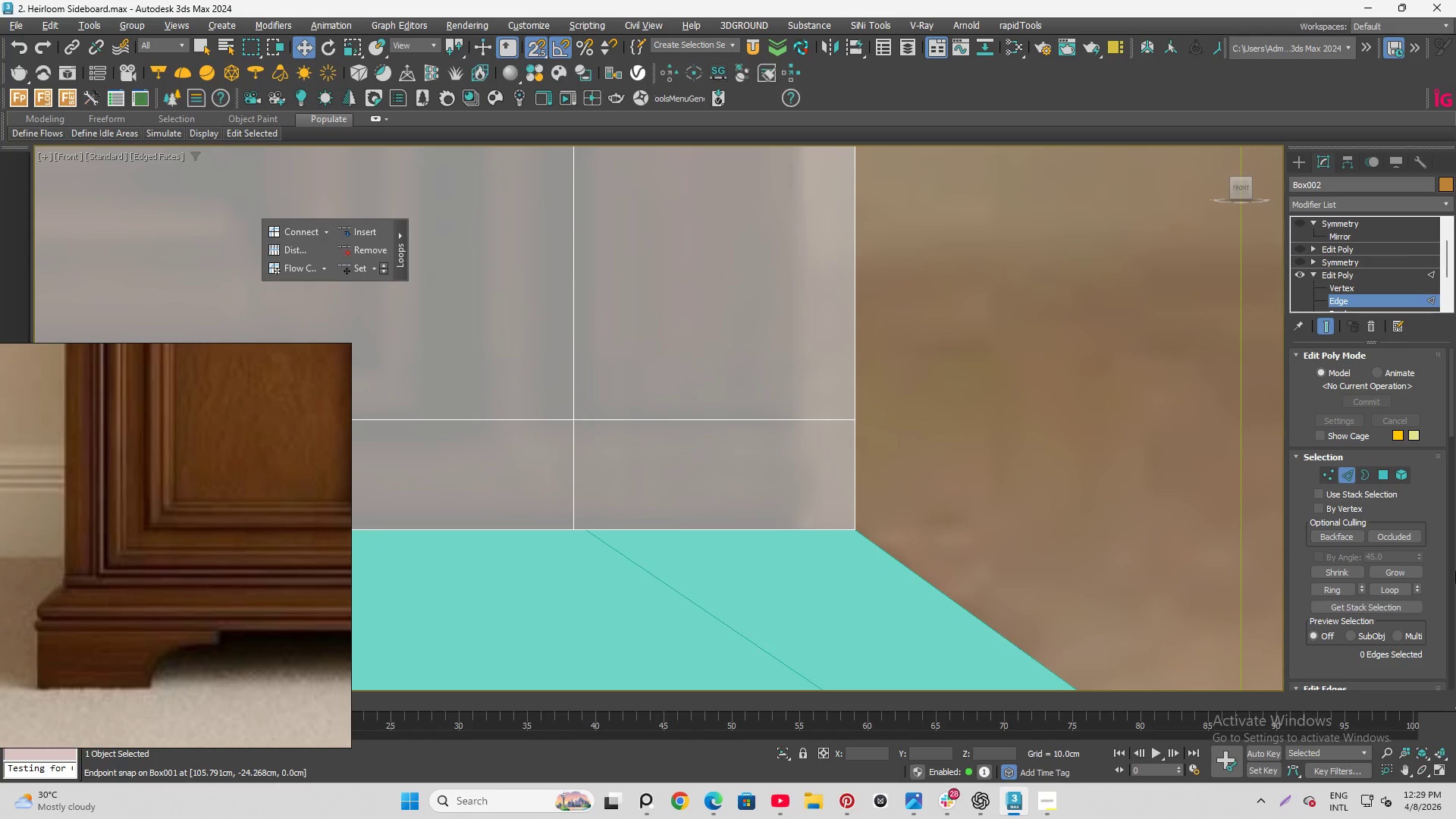 
scroll: coordinate [1009, 428], scroll_direction: down, amount: 10.0
 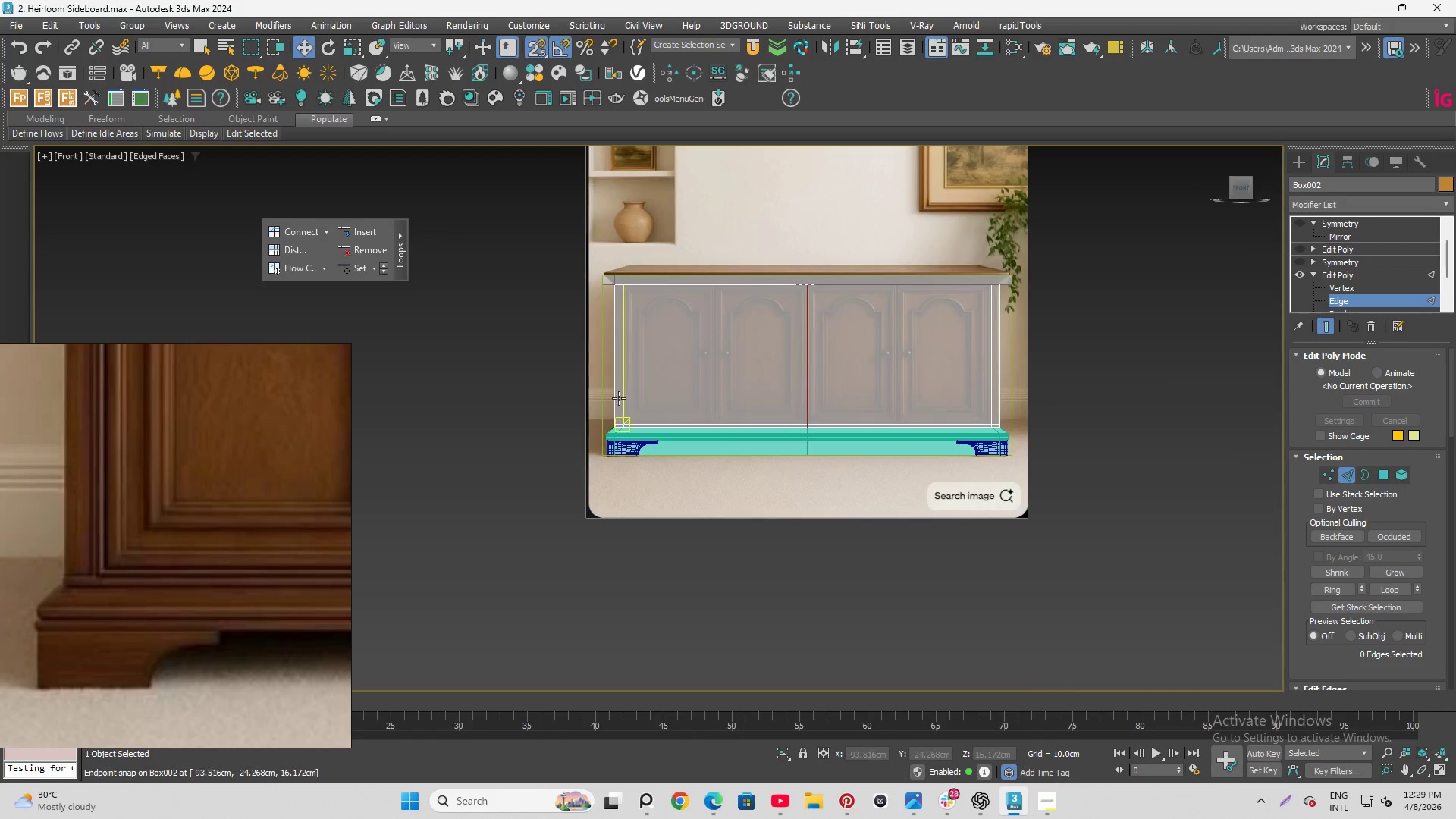 
scroll: coordinate [609, 557], scroll_direction: up, amount: 7.0
 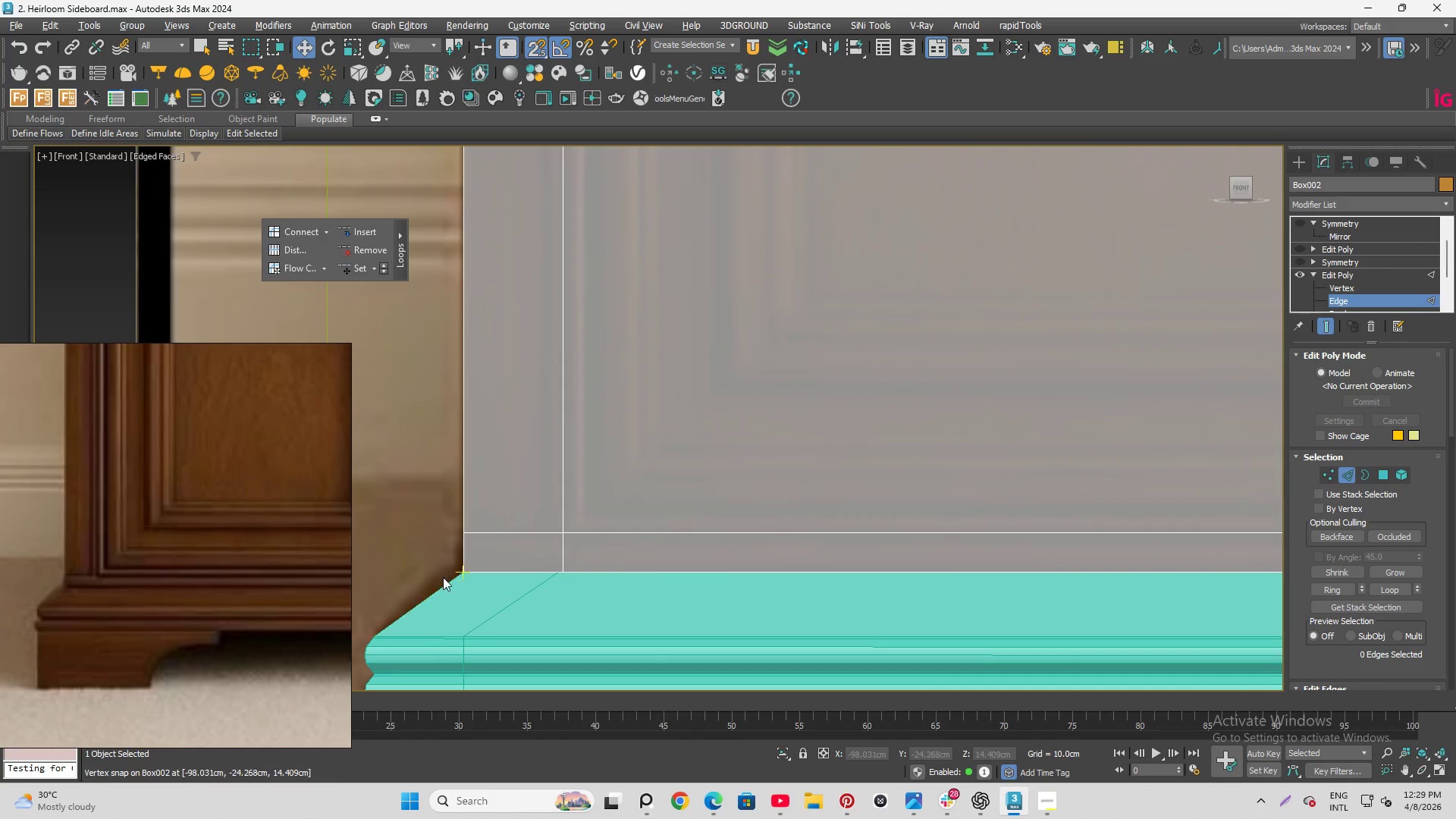 
scroll: coordinate [822, 566], scroll_direction: none, amount: 0.0
 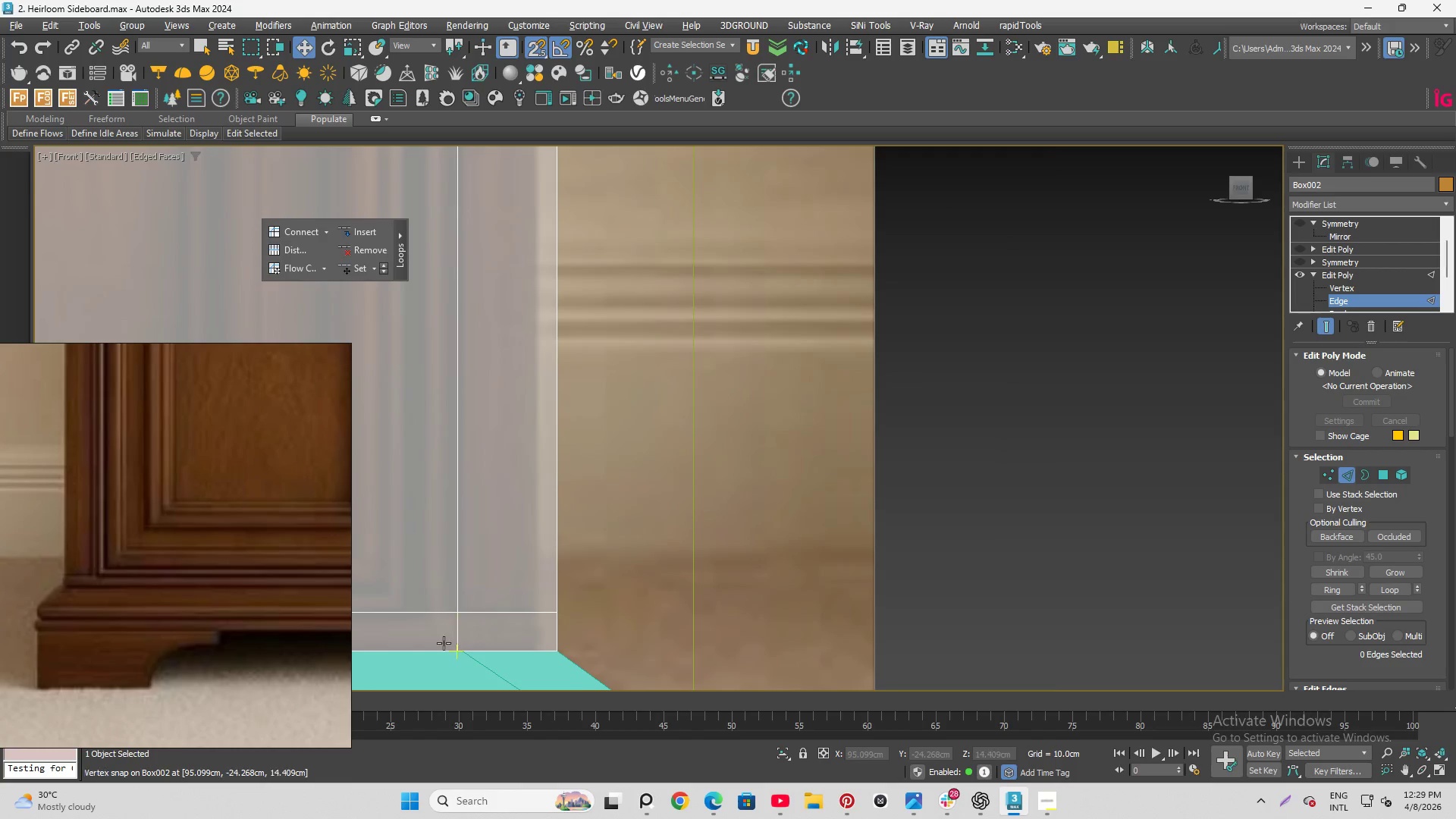 
scroll: coordinate [1002, 522], scroll_direction: down, amount: 6.0
 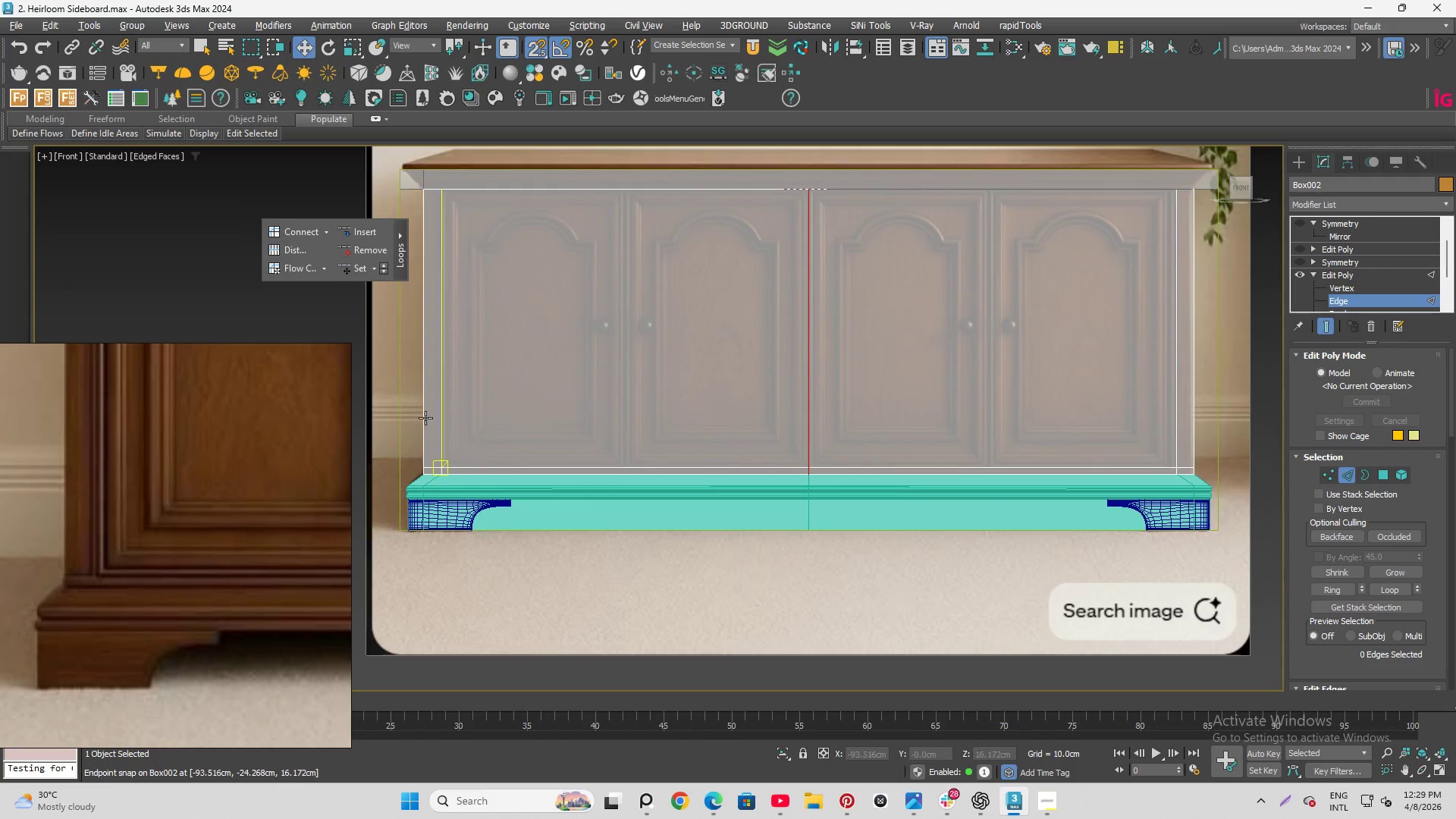 
scroll: coordinate [416, 422], scroll_direction: up, amount: 5.0
 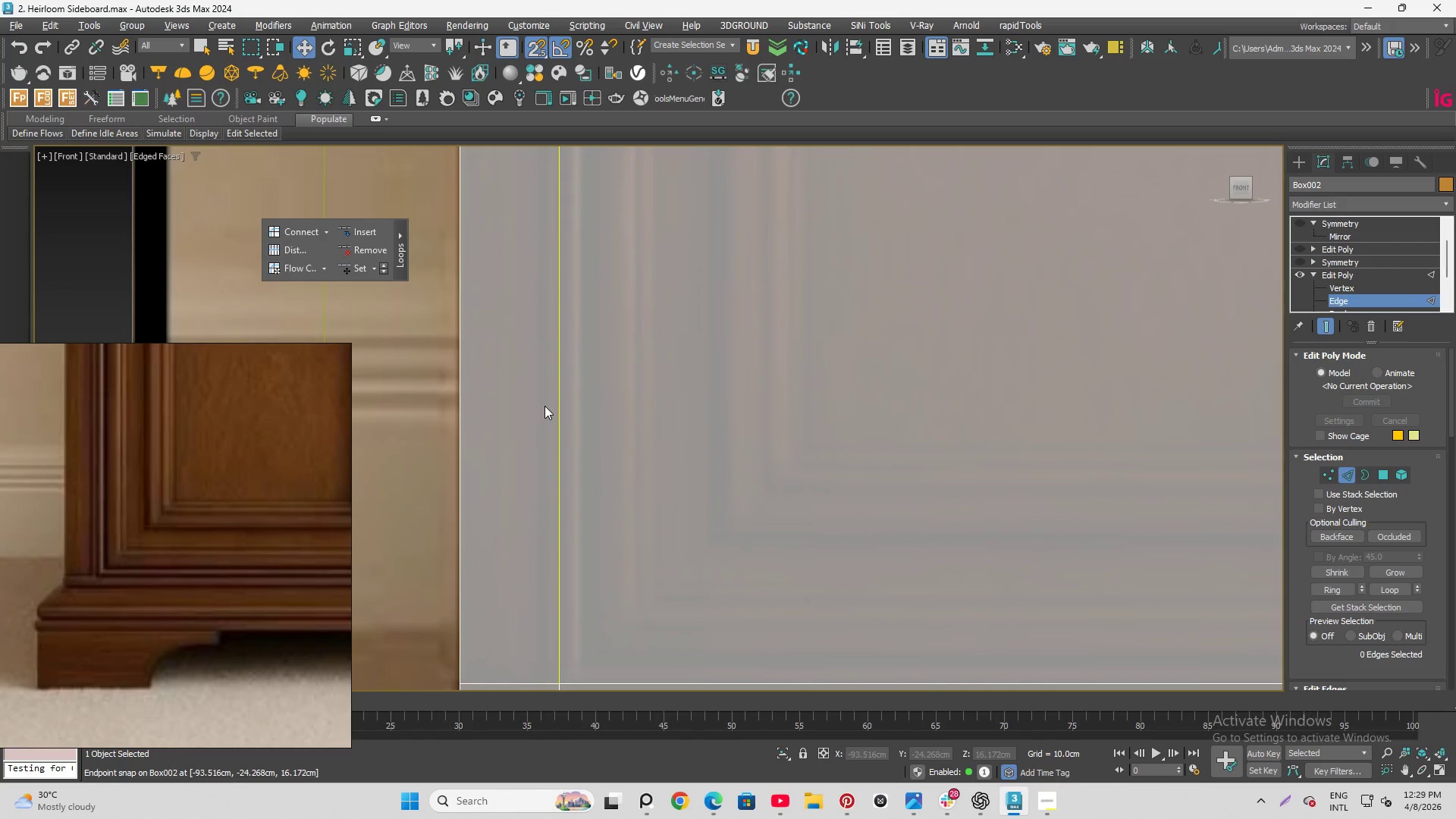 
scroll: coordinate [548, 428], scroll_direction: down, amount: 1.0
 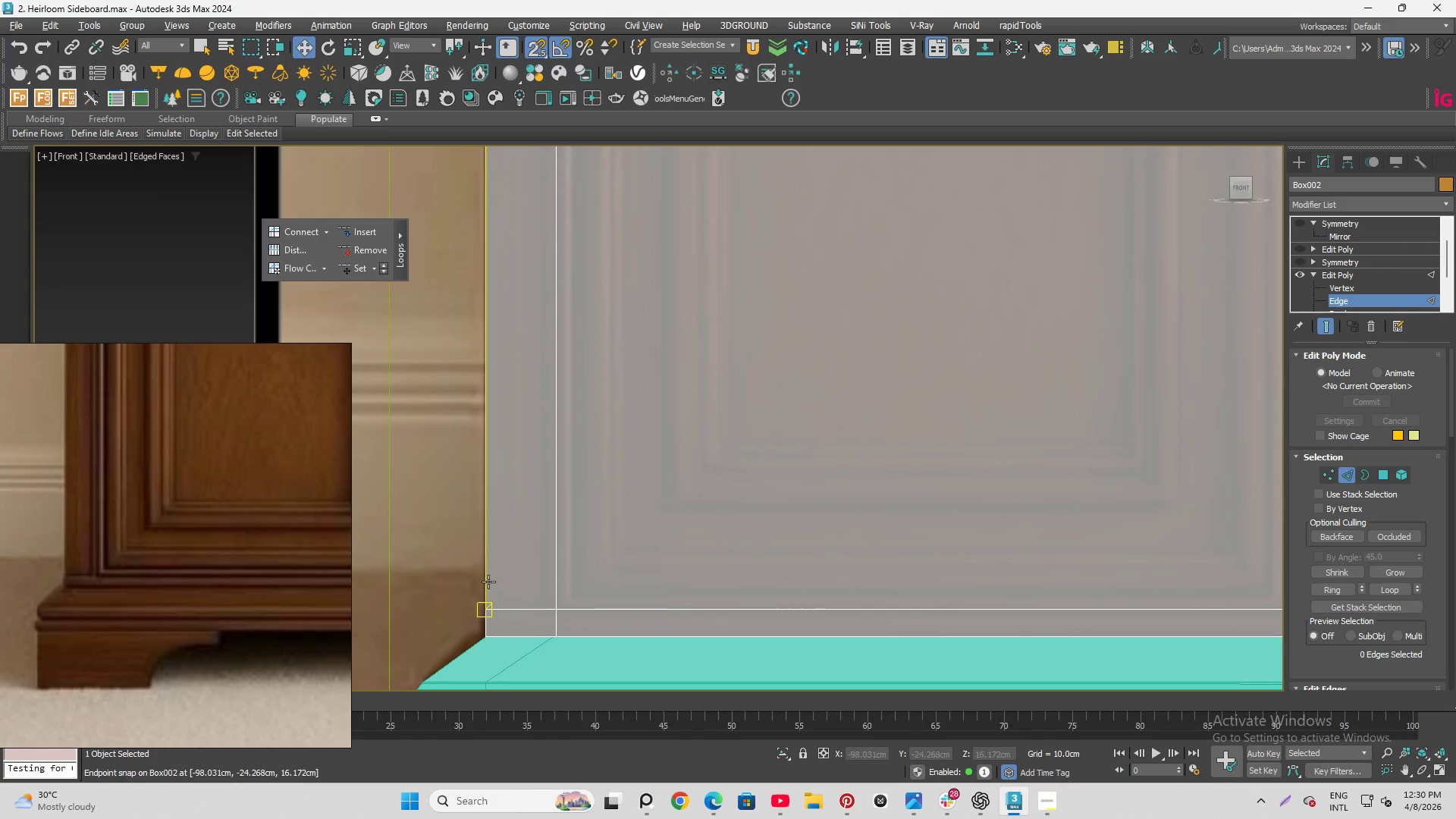 
scroll: coordinate [134, 574], scroll_direction: up, amount: 5.0
 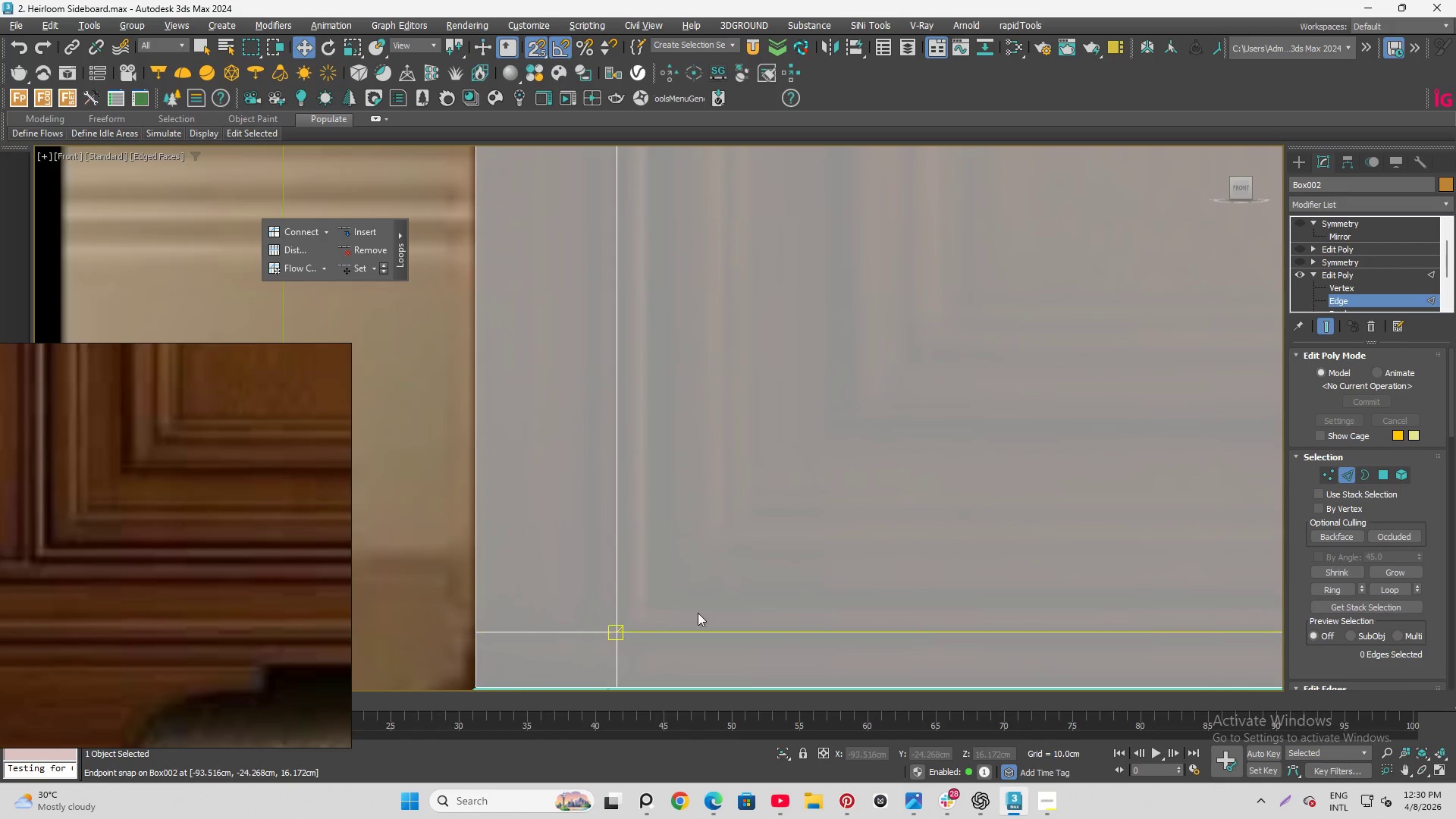 
scroll: coordinate [122, 572], scroll_direction: down, amount: 4.0
 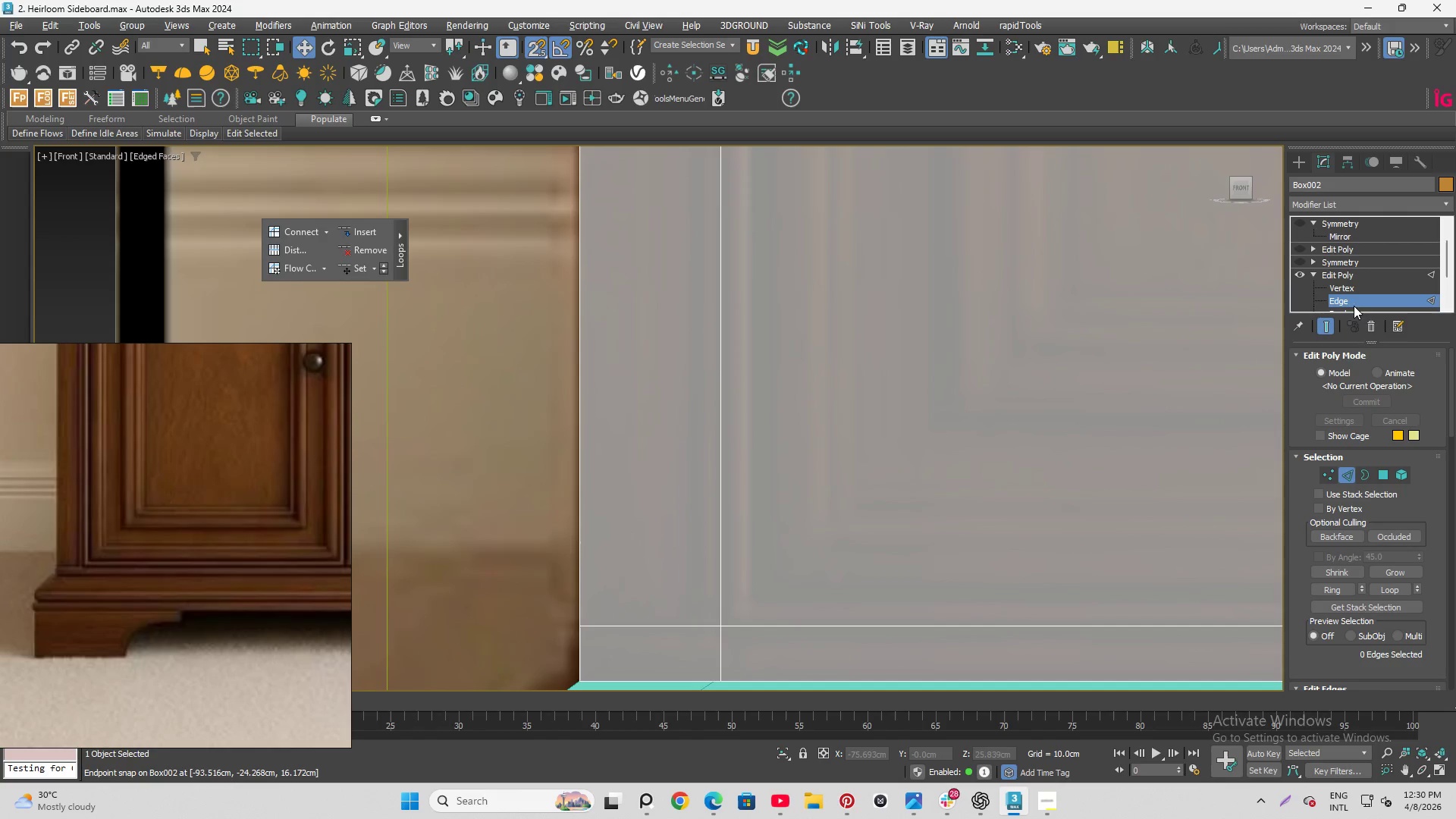 
key(Alt+1)
 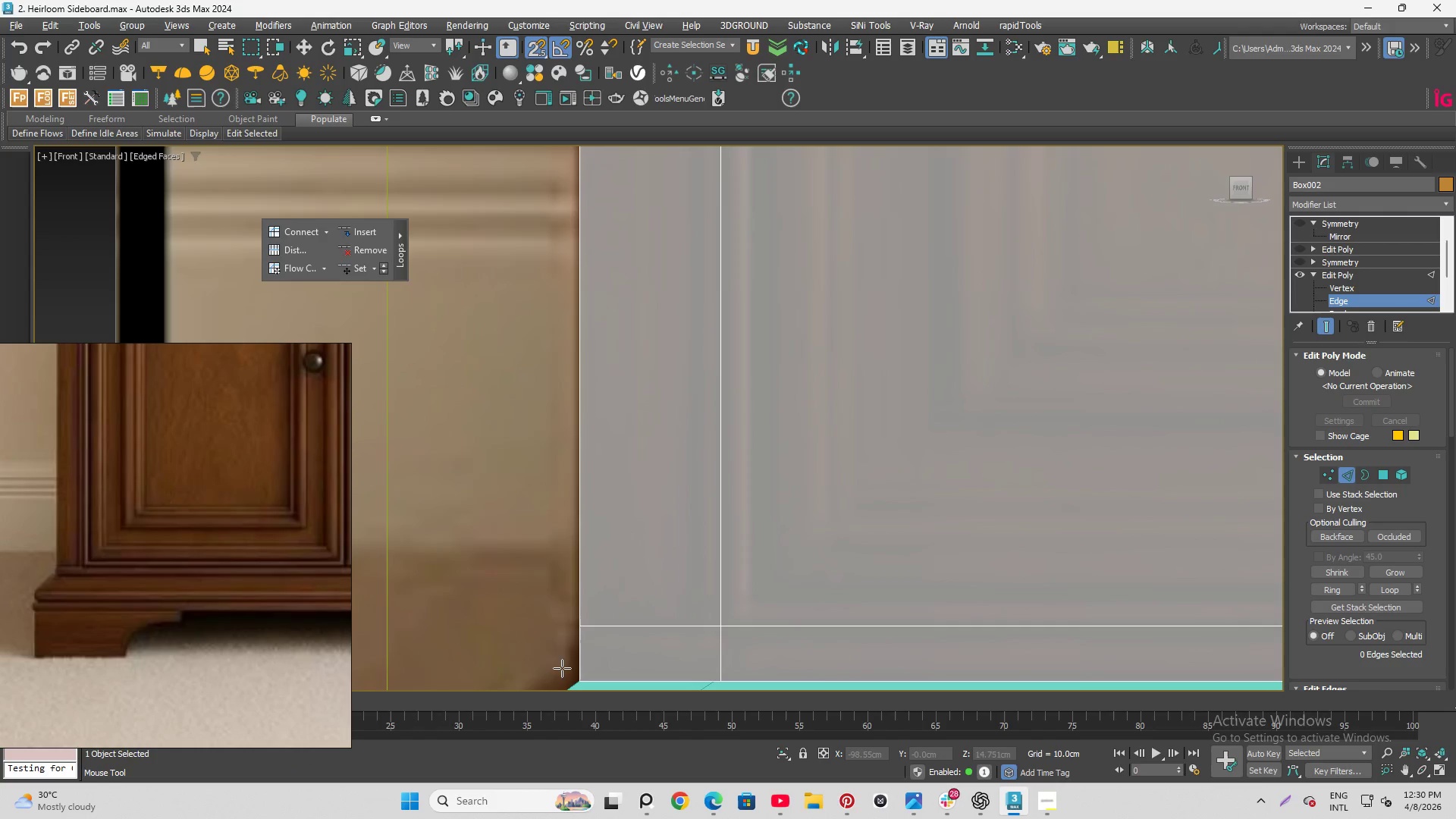 
scroll: coordinate [594, 629], scroll_direction: up, amount: 3.0
 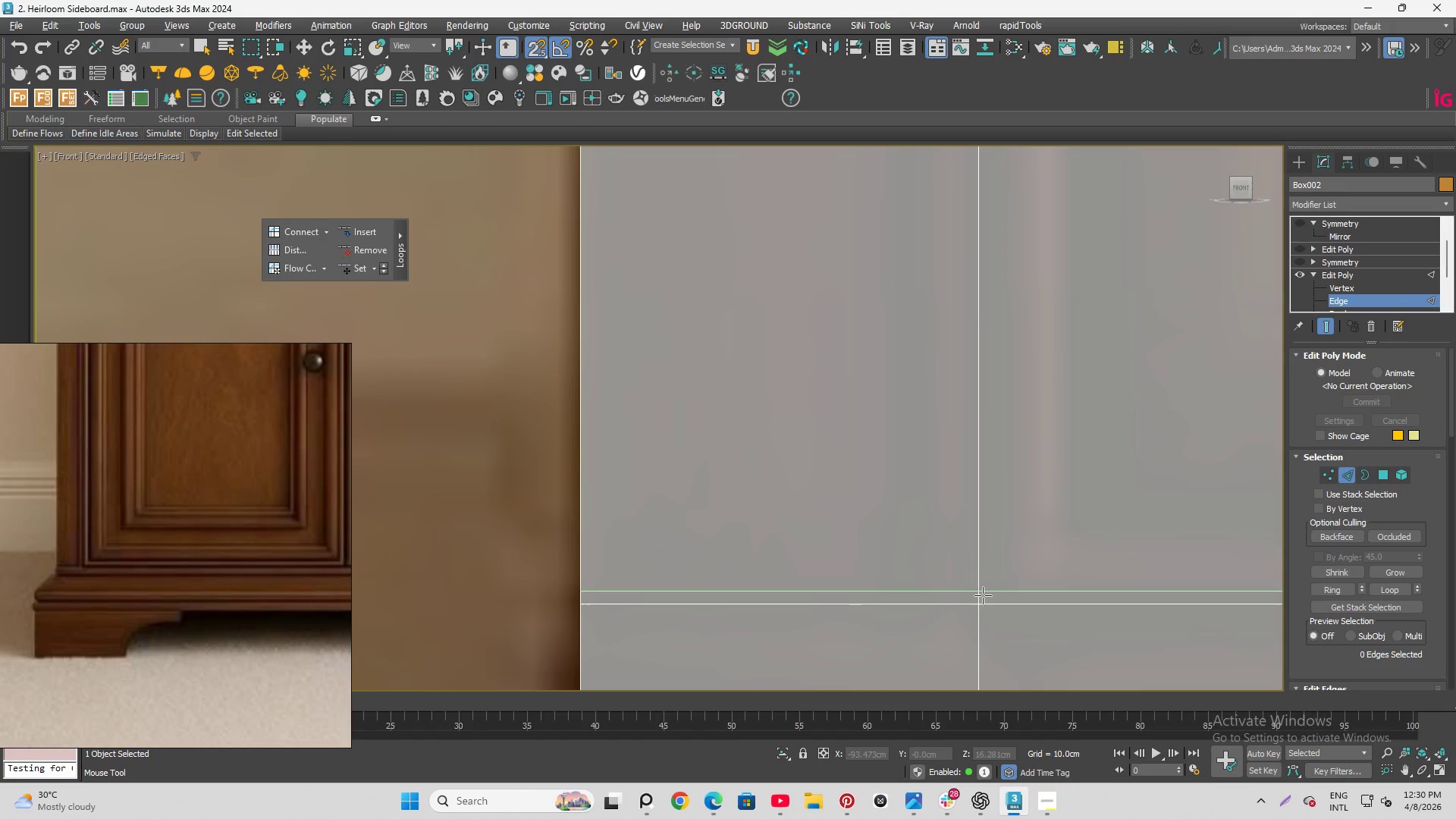 
wait(11.1)
 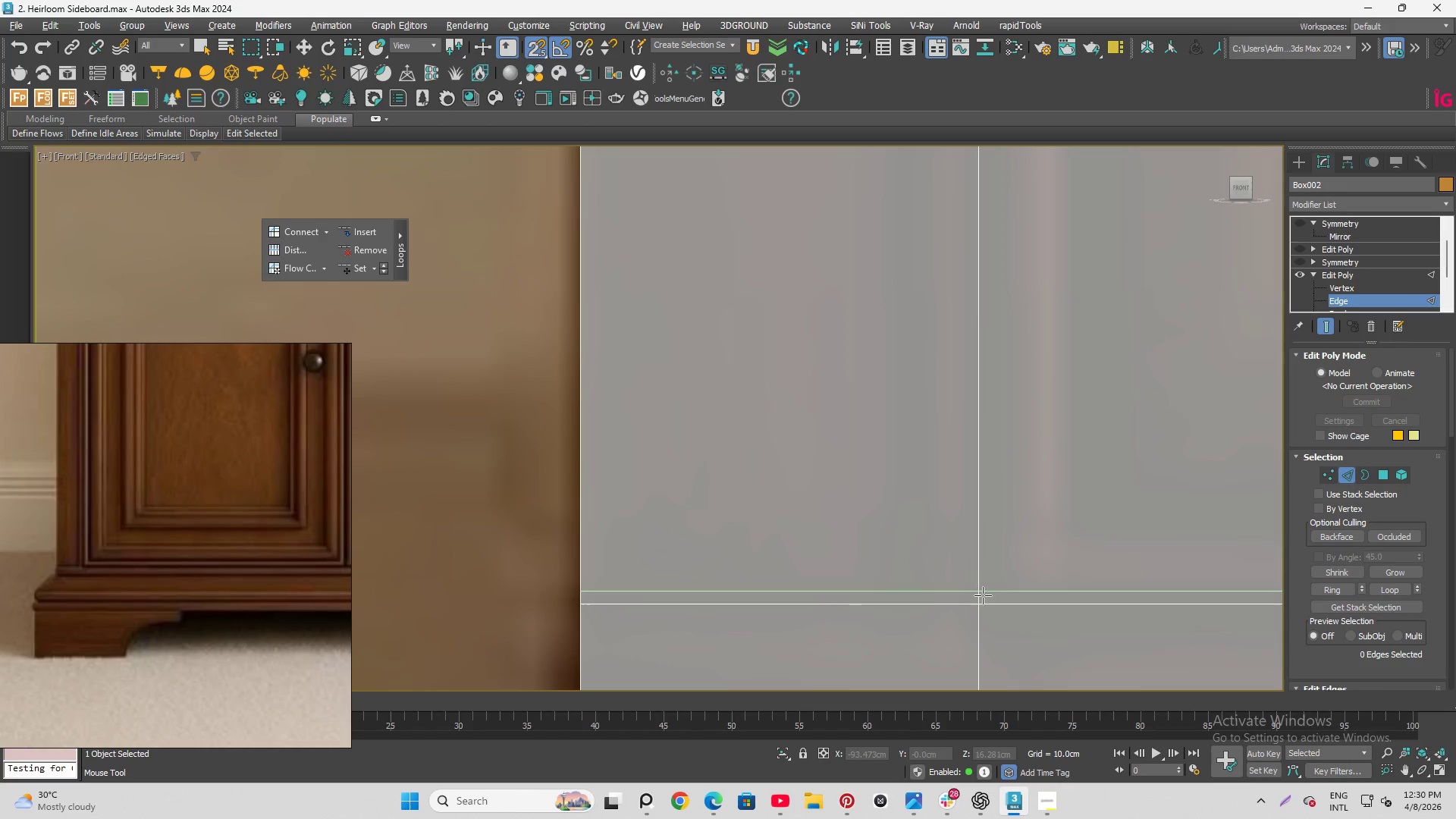 
left_click([581, 595])
 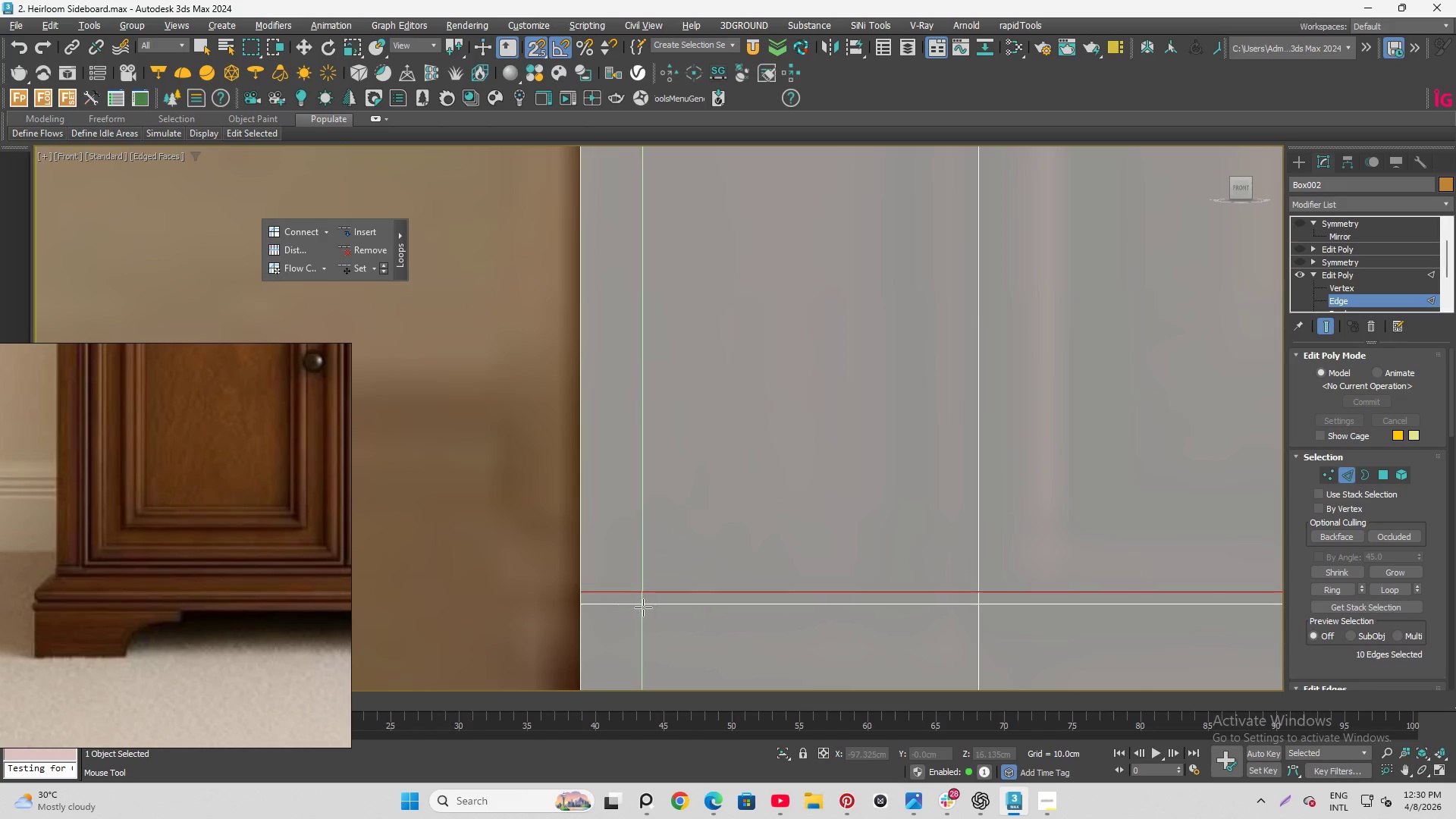 
right_click([643, 607])
 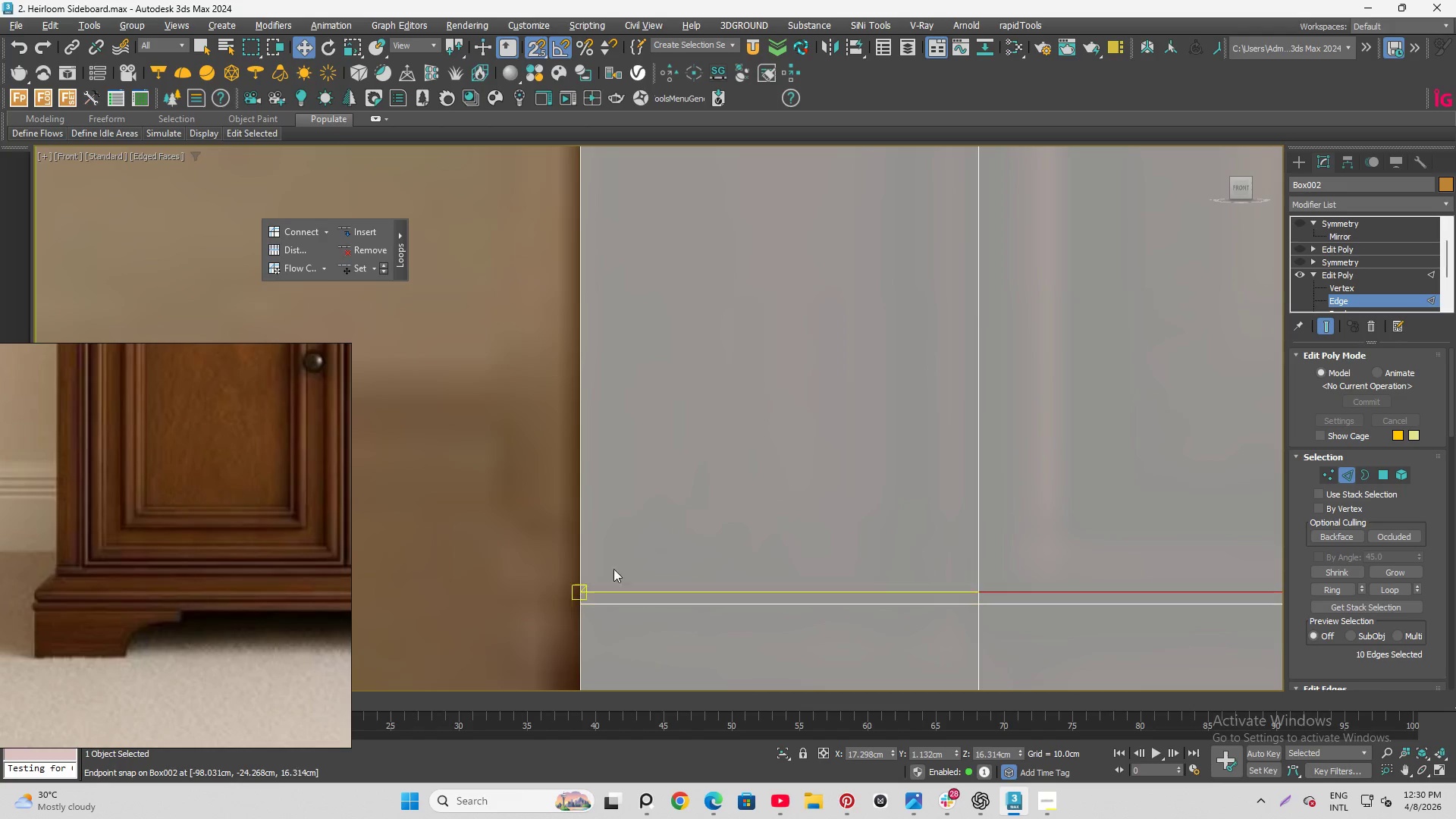 
scroll: coordinate [598, 572], scroll_direction: down, amount: 7.0
 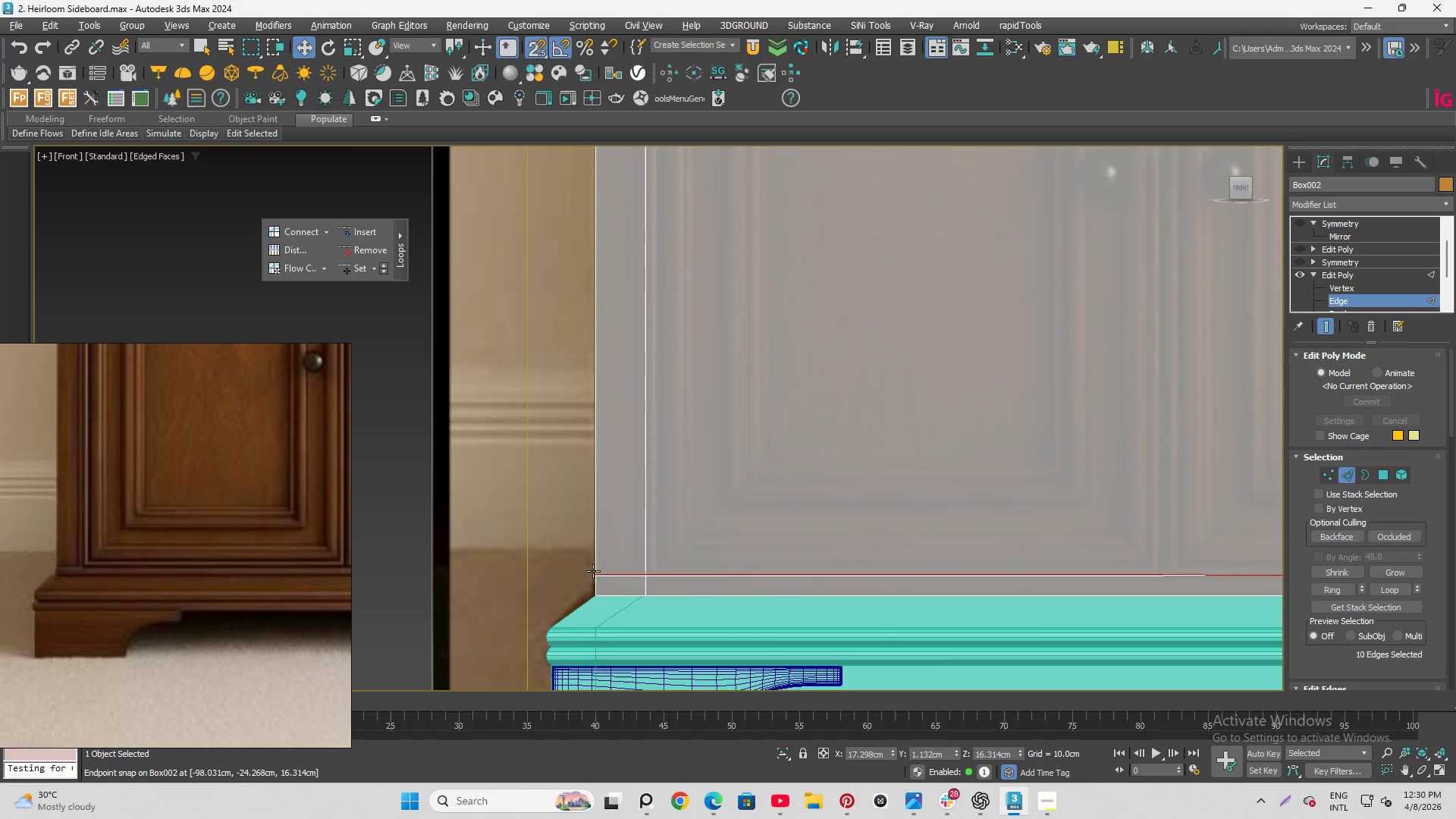 
scroll: coordinate [589, 570], scroll_direction: up, amount: 3.0
 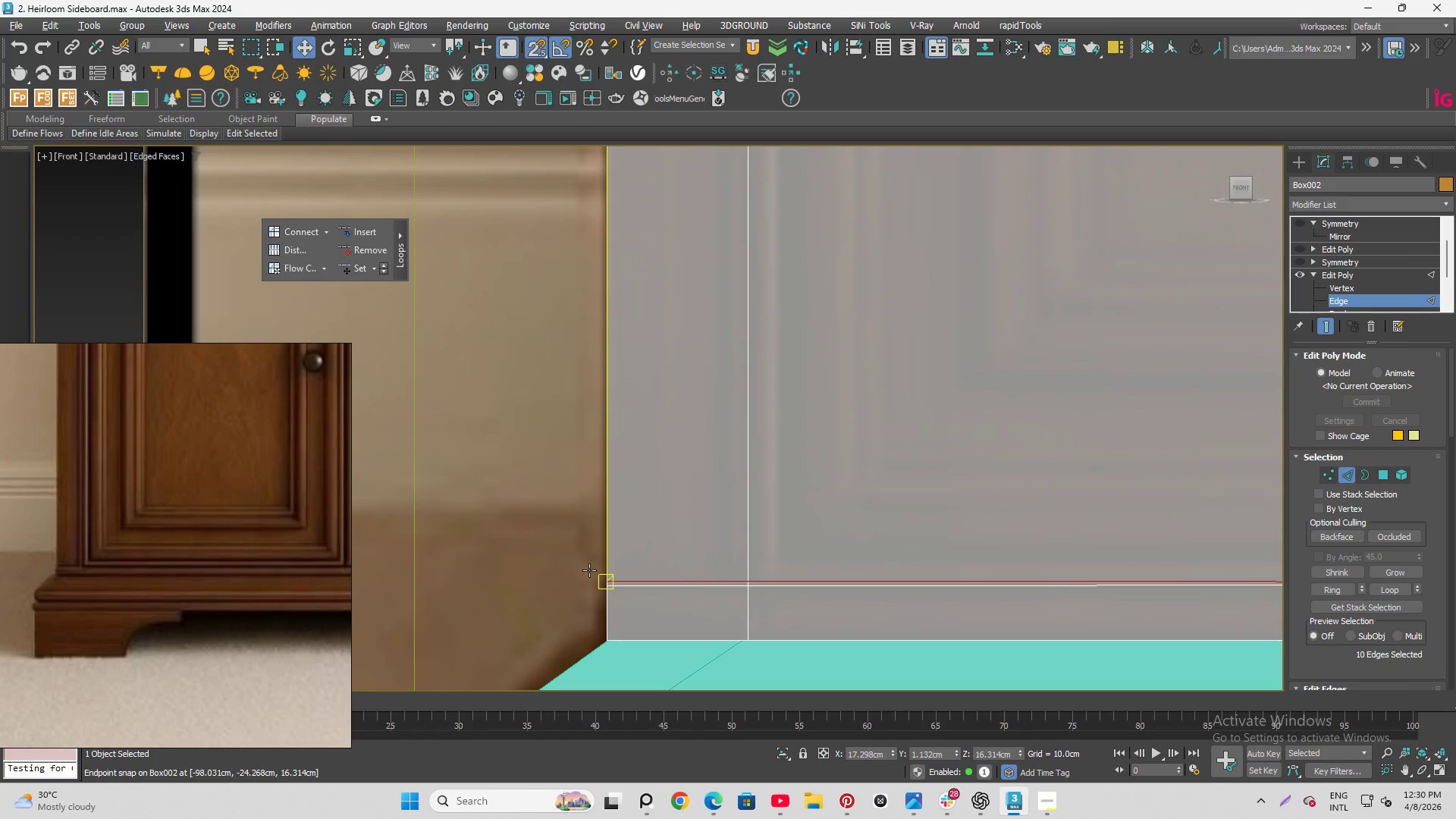 
key(W)
 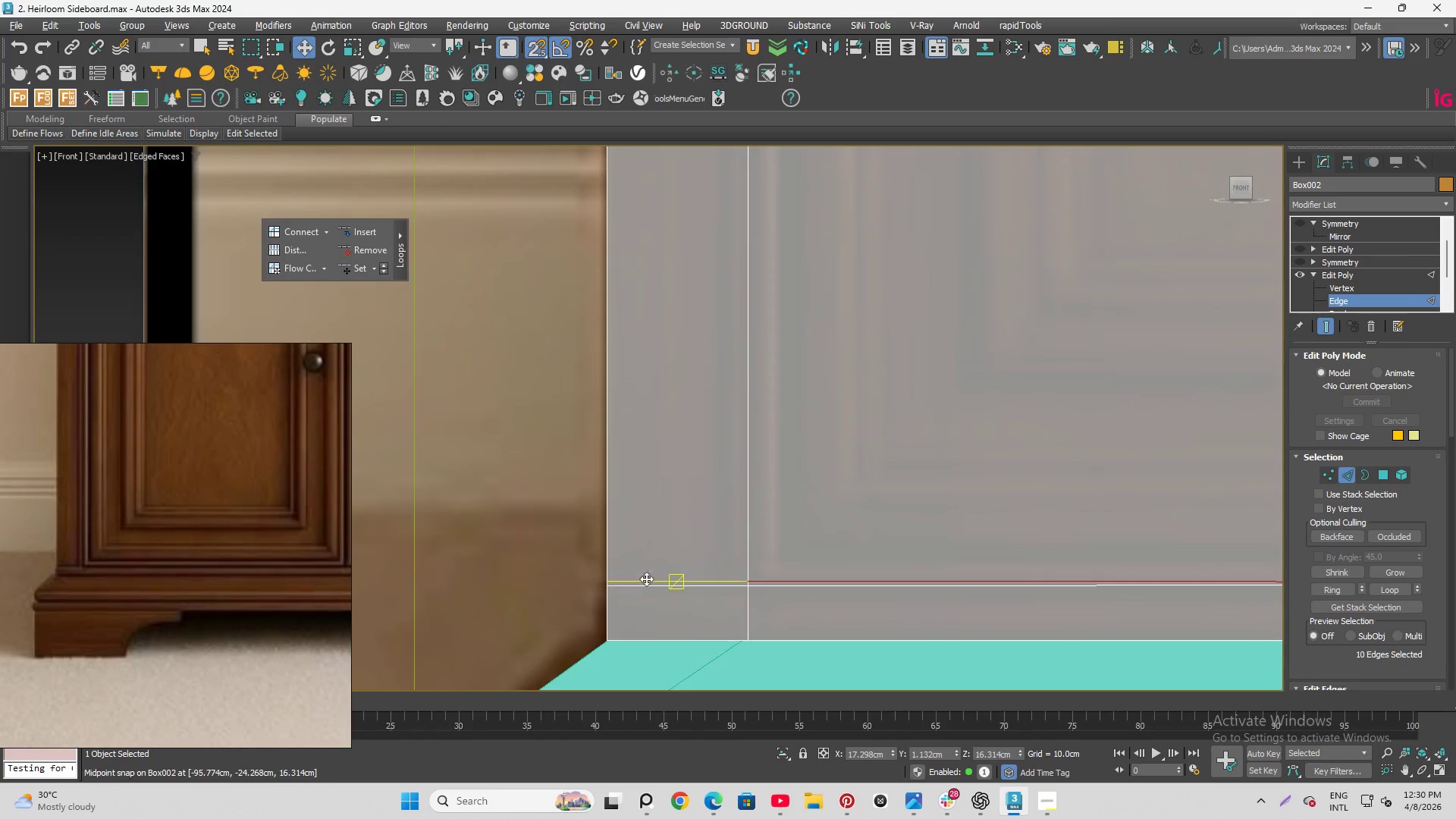 
scroll: coordinate [639, 579], scroll_direction: down, amount: 6.0
 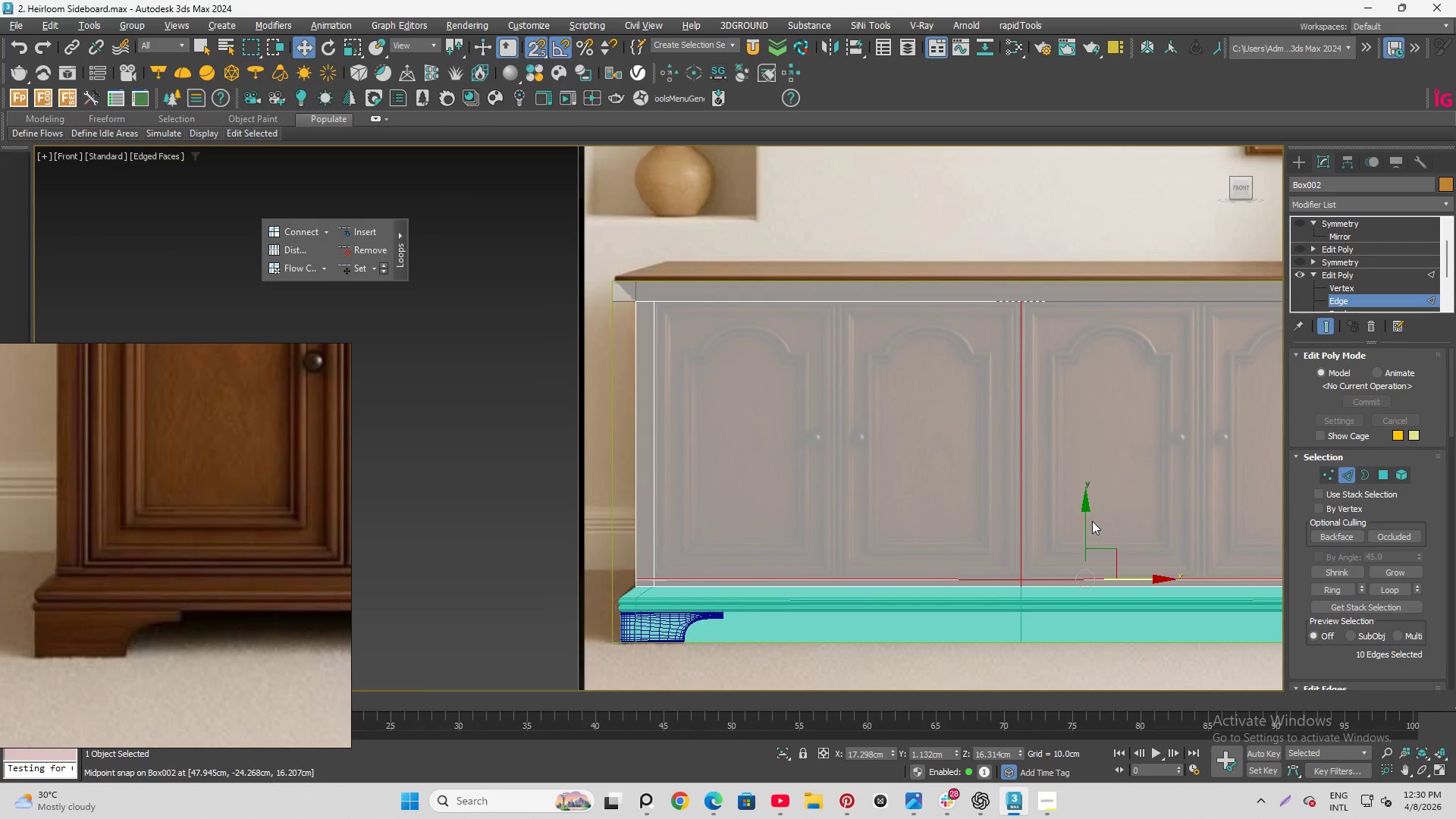 
left_click([1082, 516])
 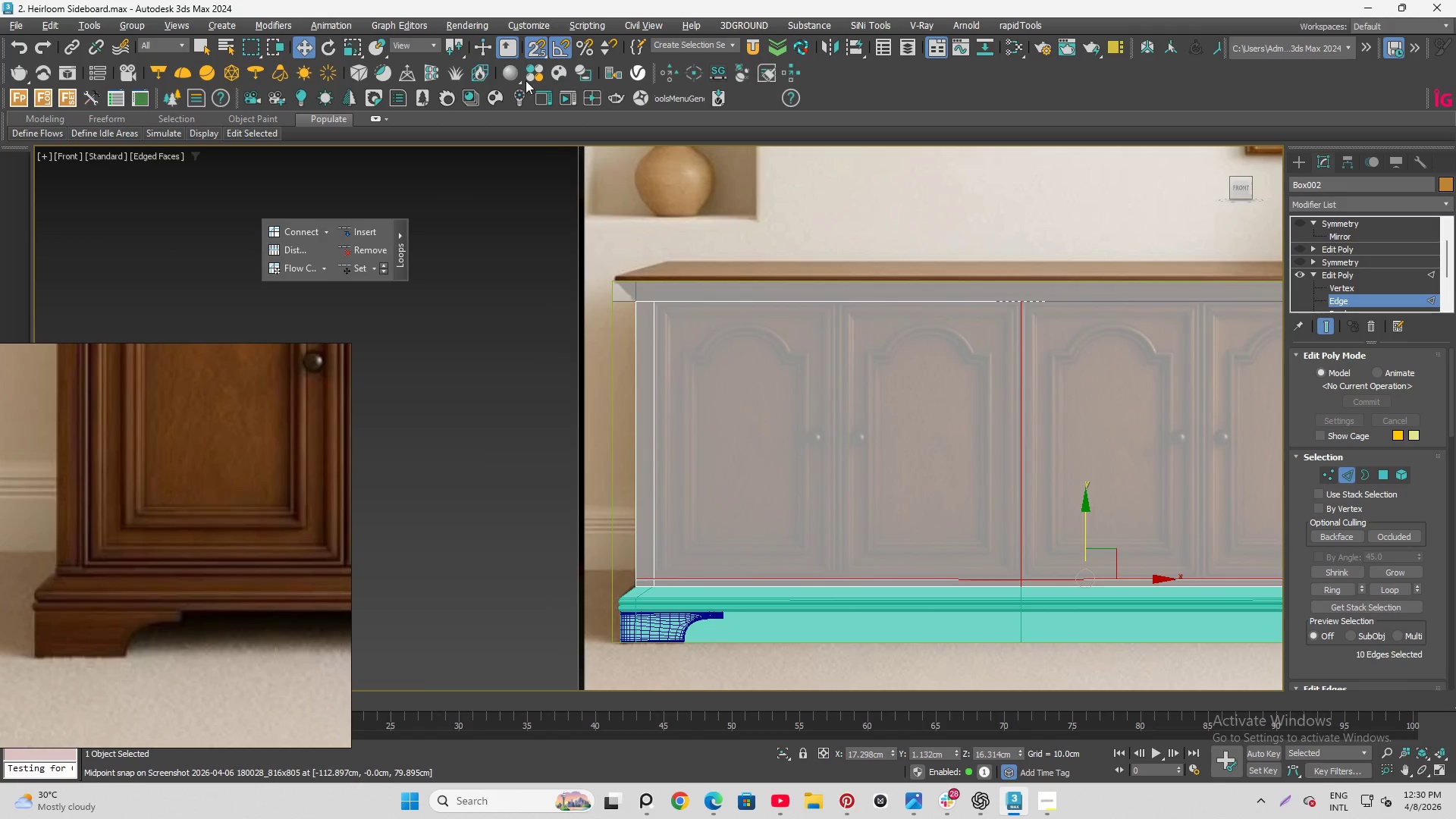 
wait(5.86)
 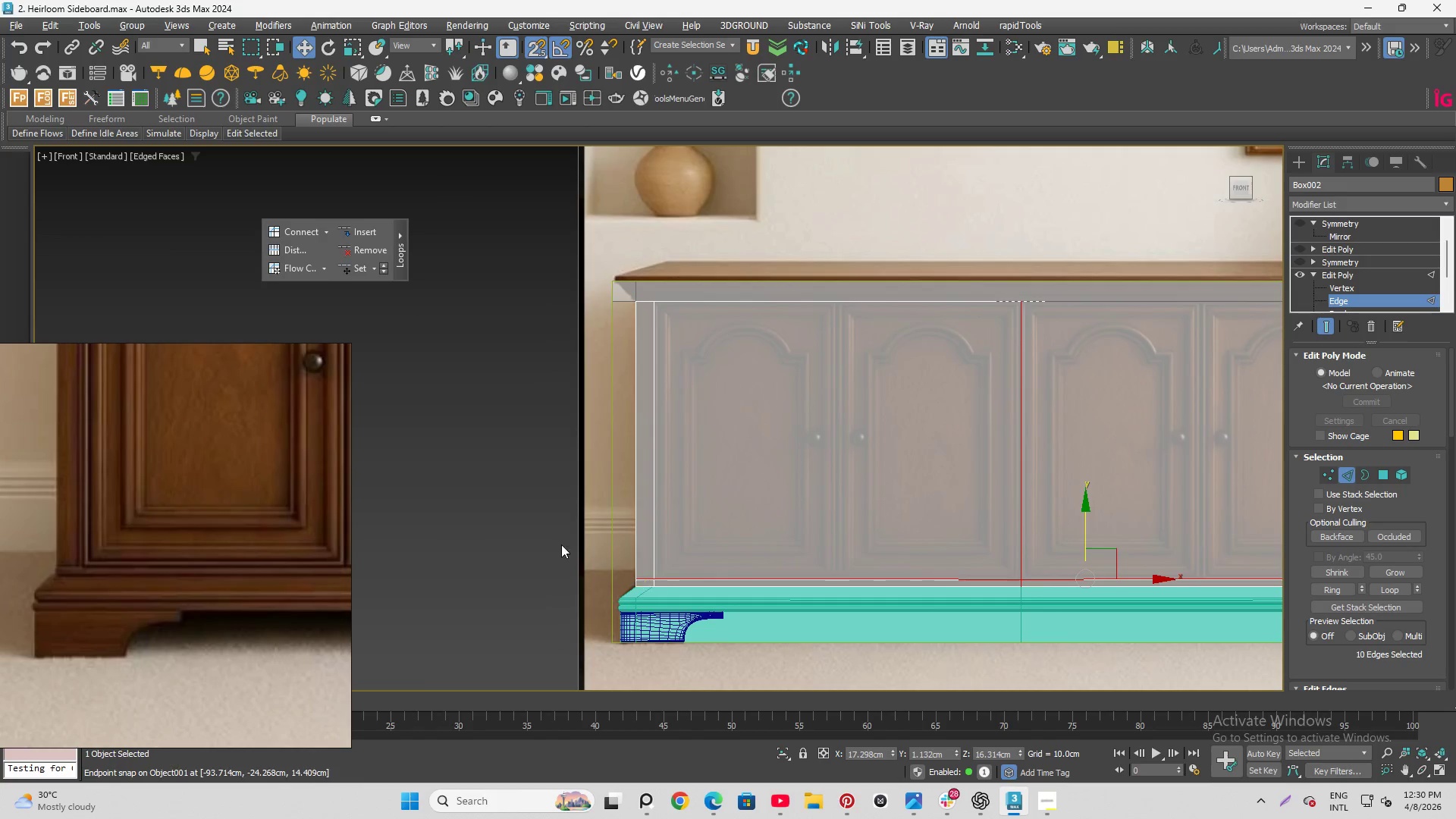 
scroll: coordinate [622, 592], scroll_direction: up, amount: 5.0
 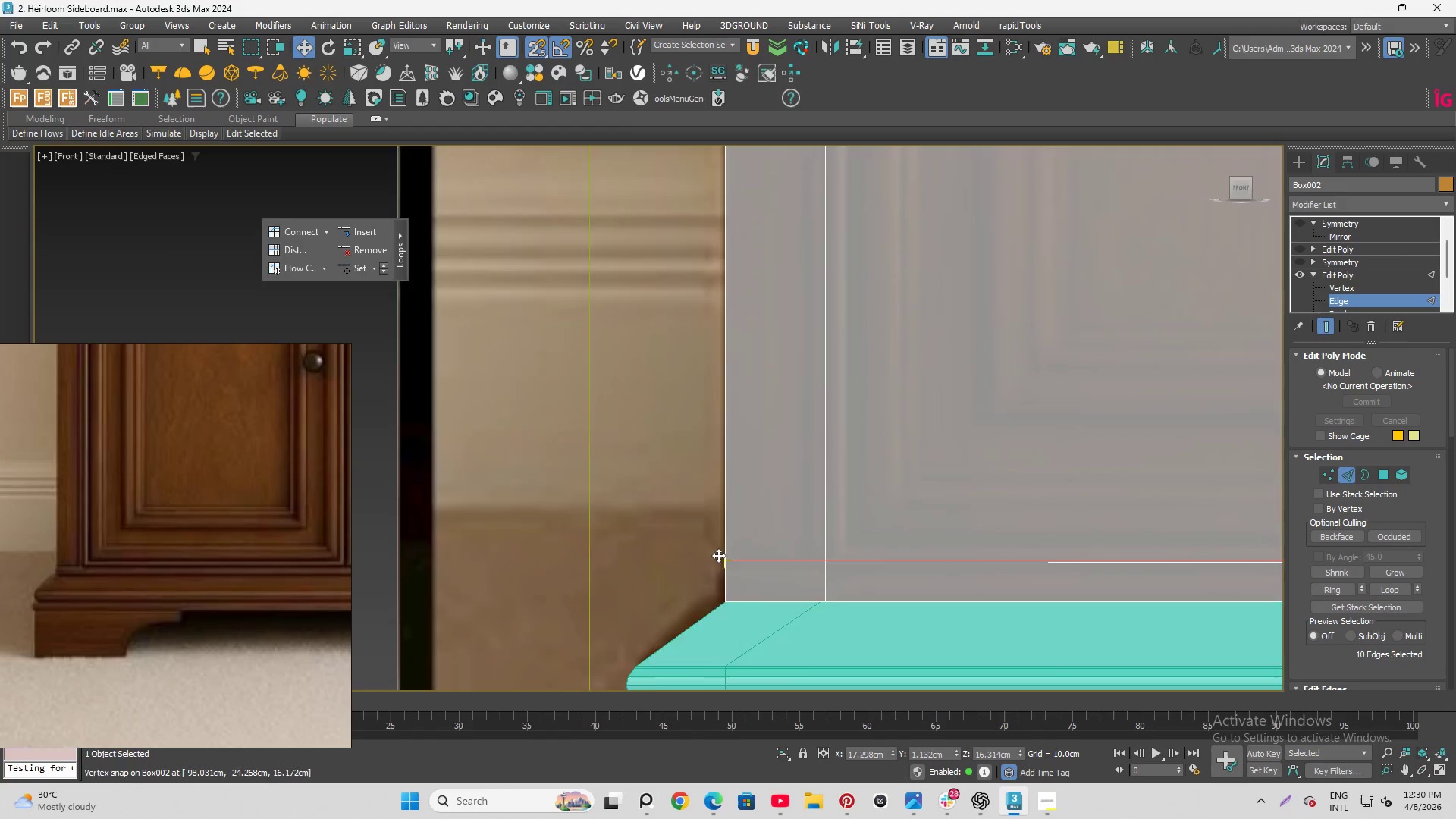 
scroll: coordinate [677, 545], scroll_direction: down, amount: 1.0
 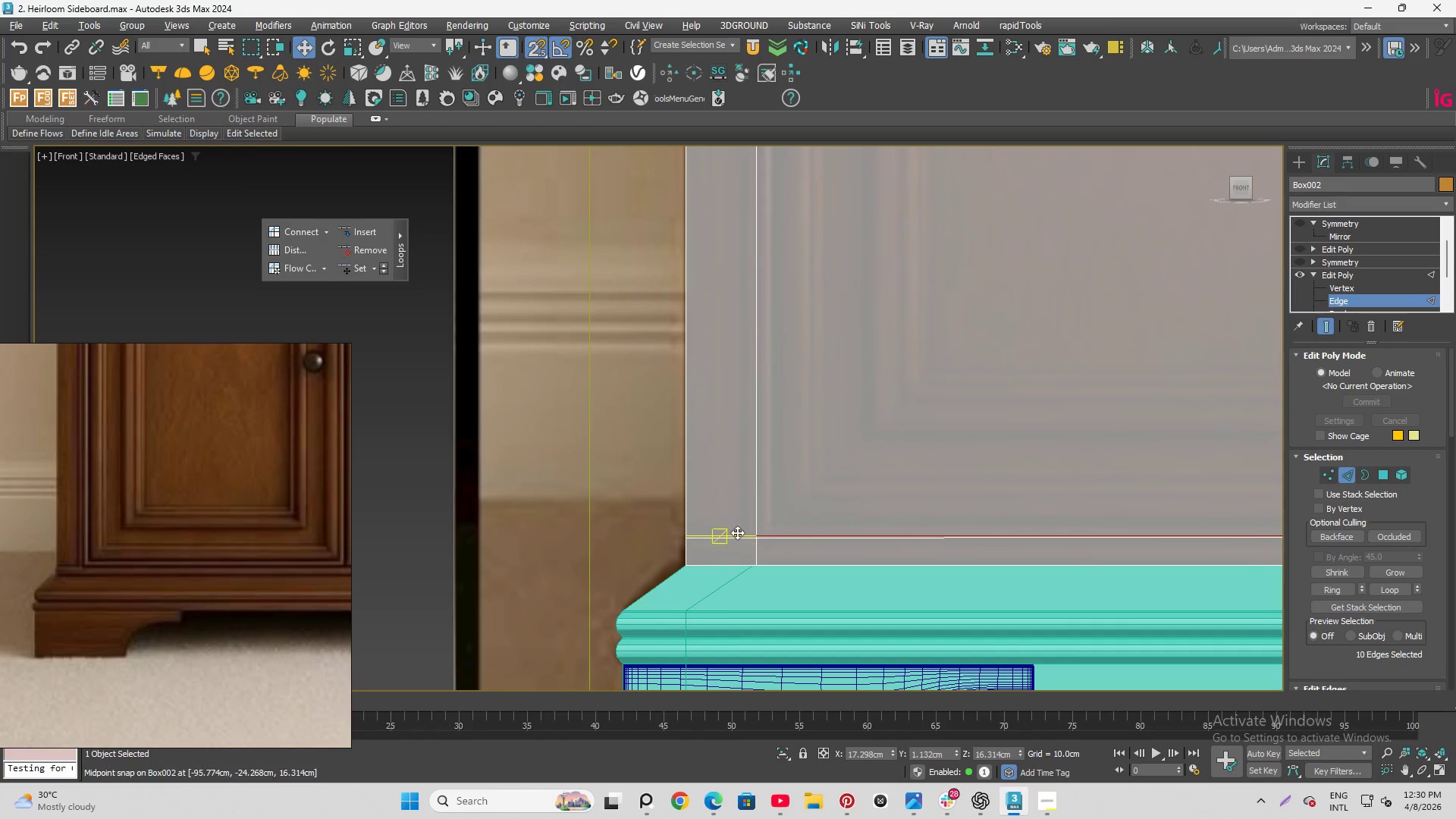 
key(Control+Z)
 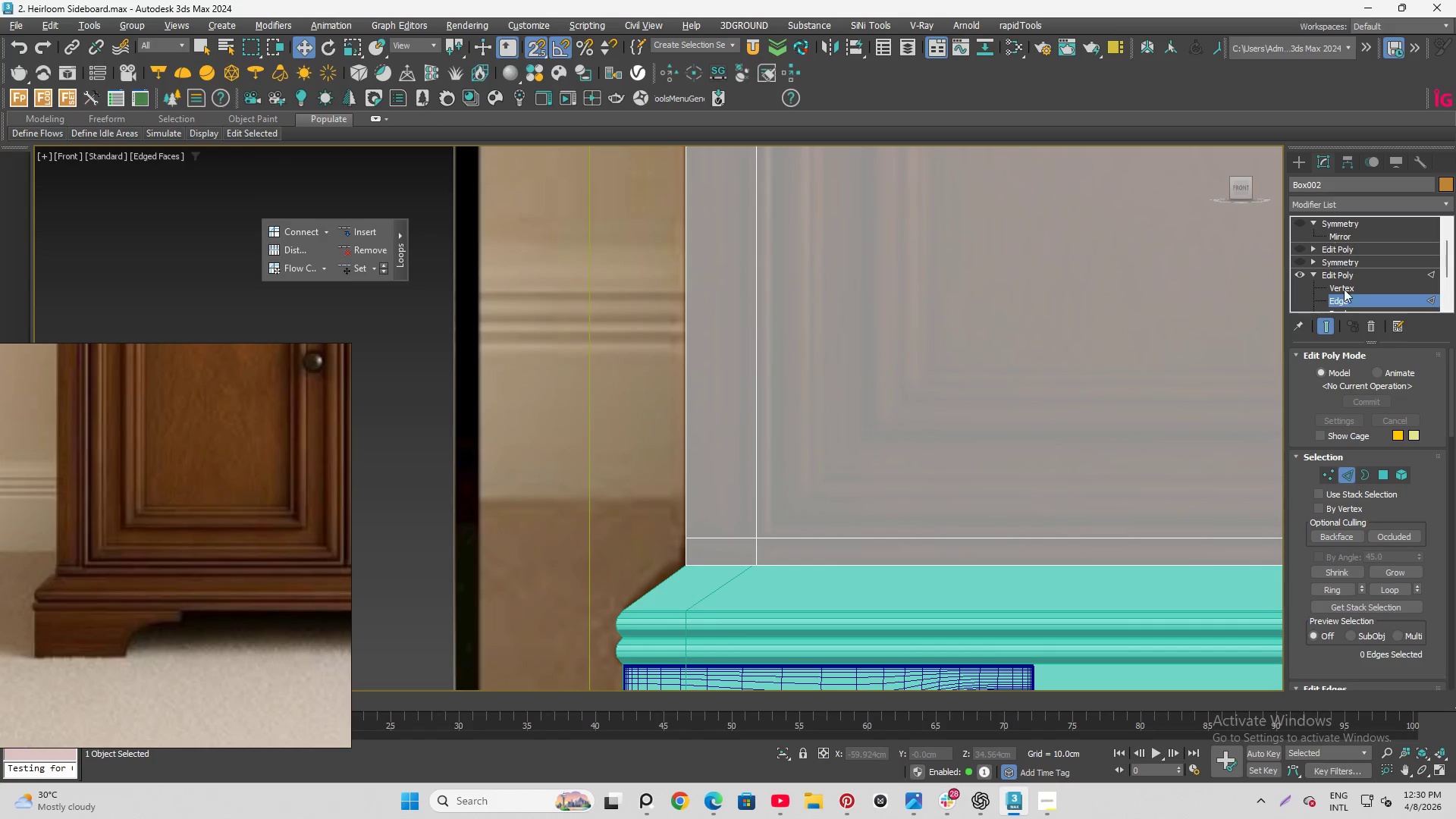 
scroll: coordinate [529, 485], scroll_direction: down, amount: 5.0
 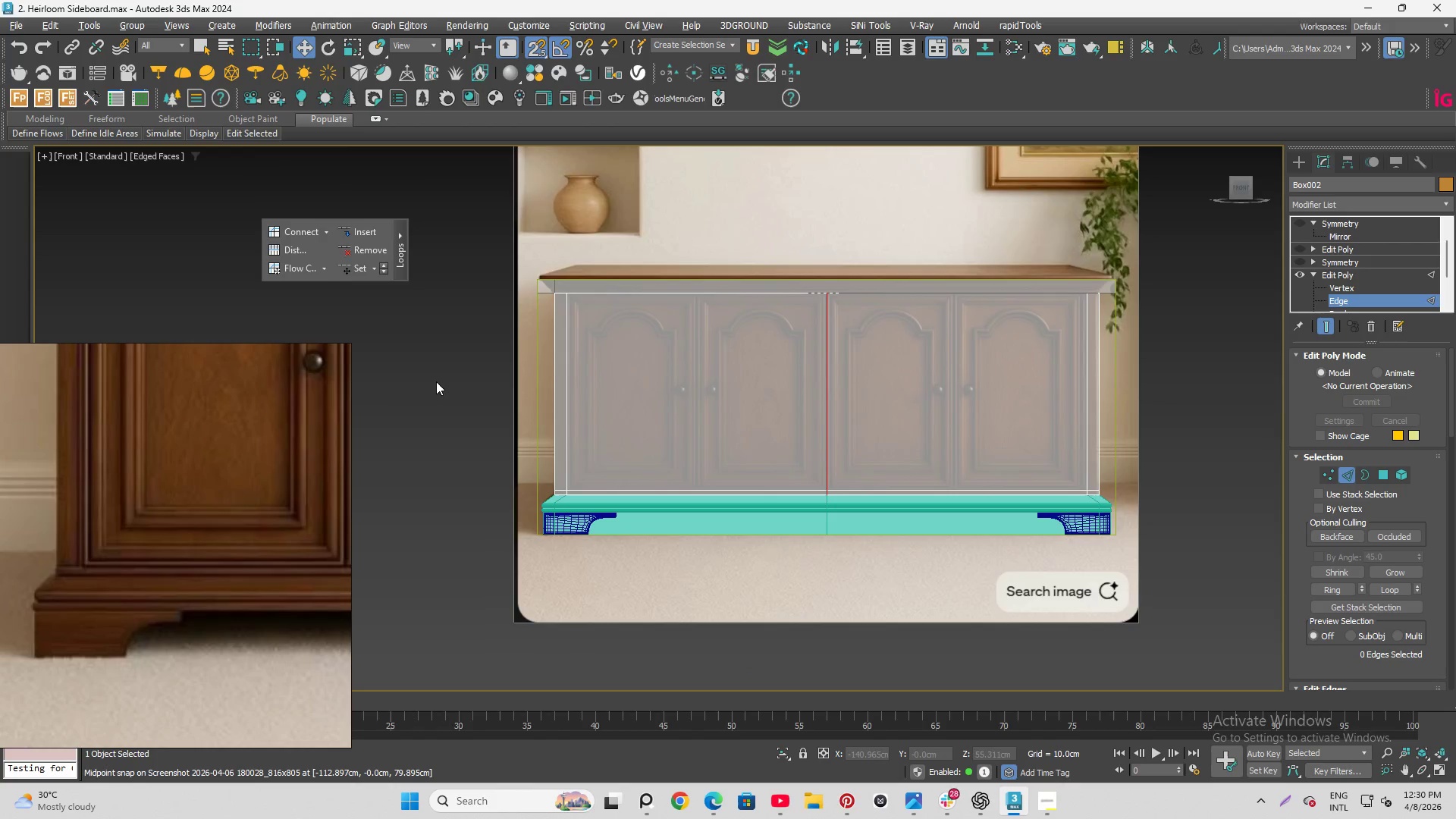 
left_click_drag(start_coordinate=[441, 379], to_coordinate=[1197, 410])
 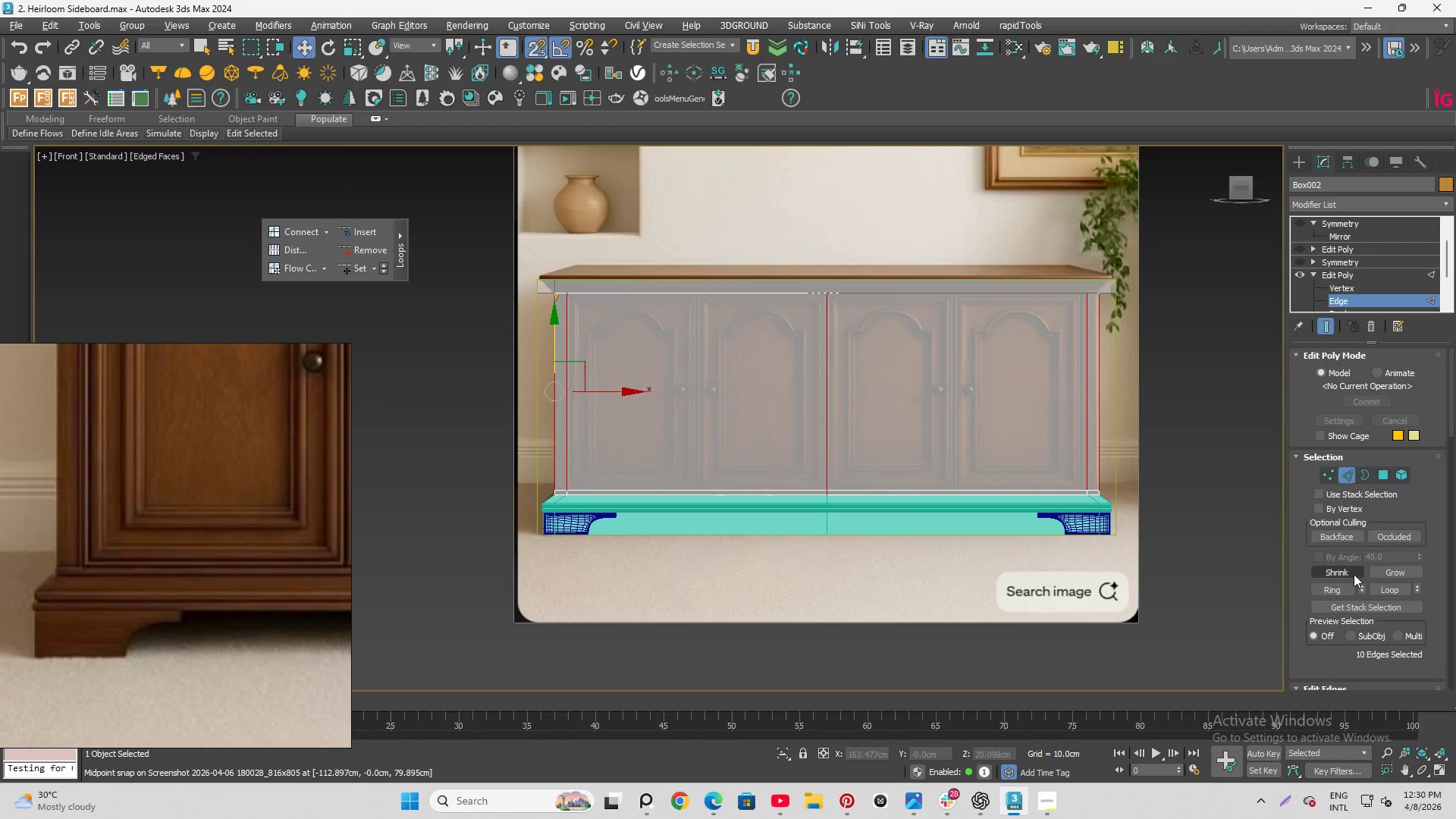 
scroll: coordinate [1352, 566], scroll_direction: down, amount: 6.0
 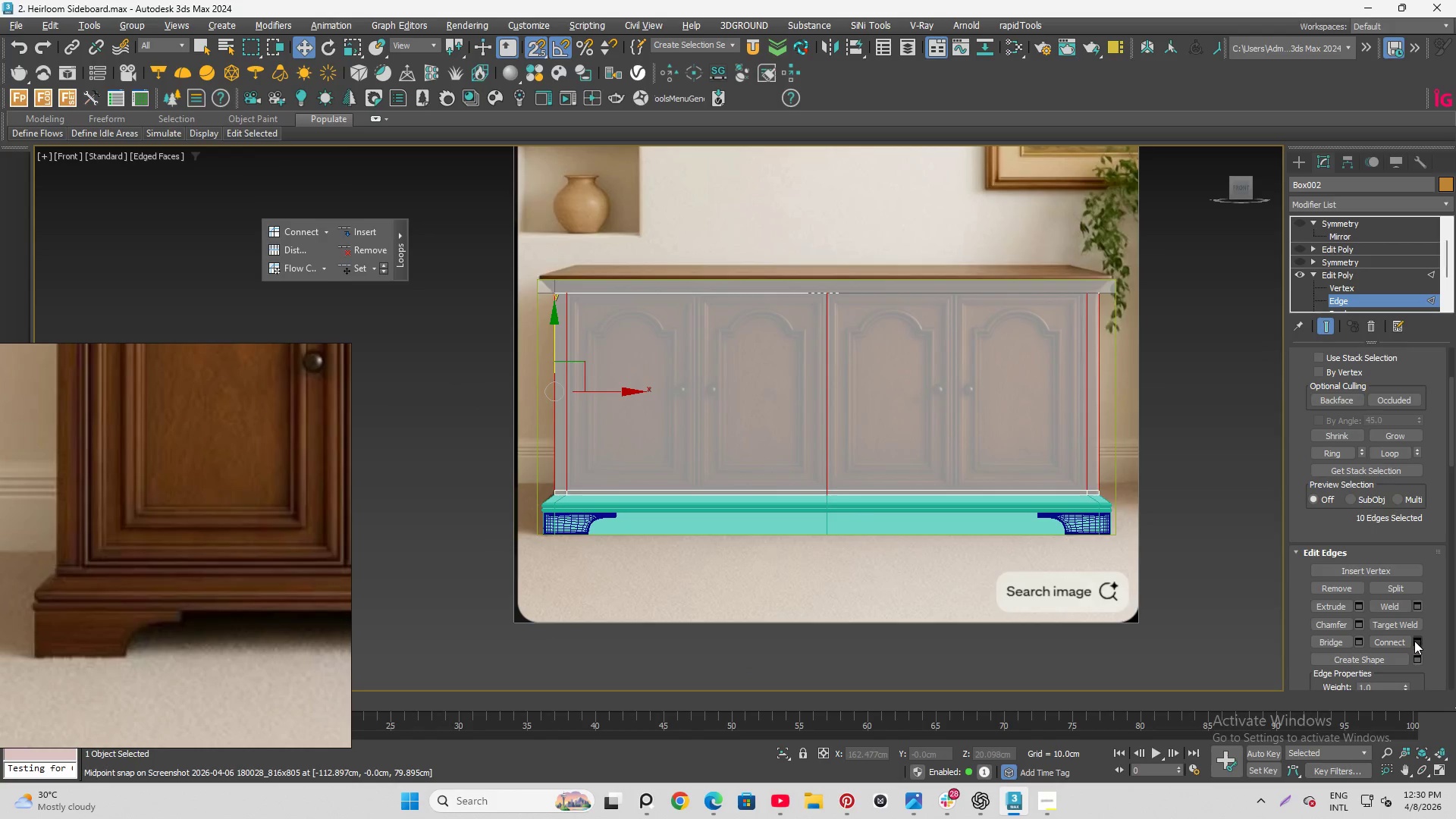 
left_click([1414, 642])
 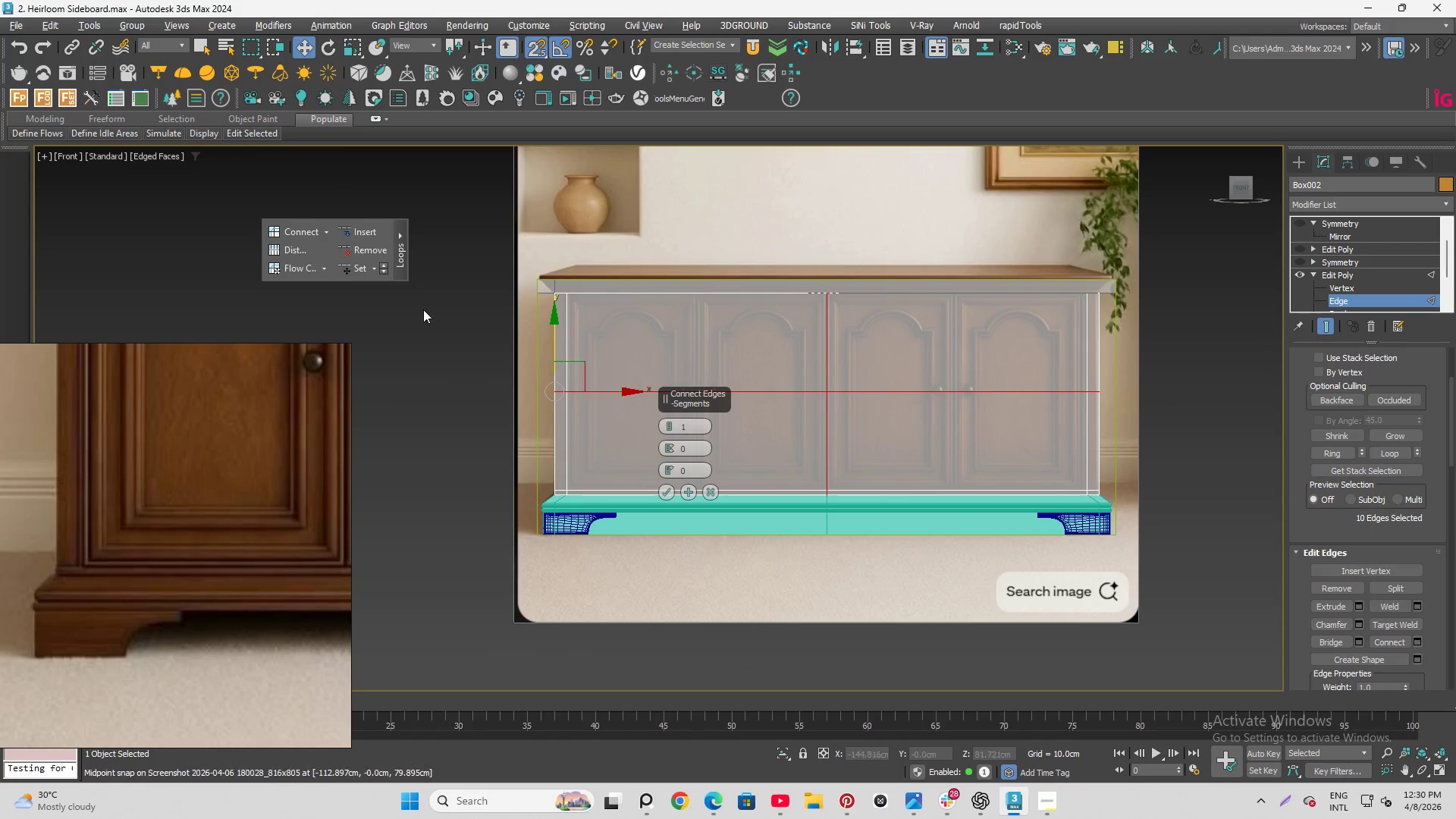 
scroll: coordinate [619, 372], scroll_direction: up, amount: 3.0
 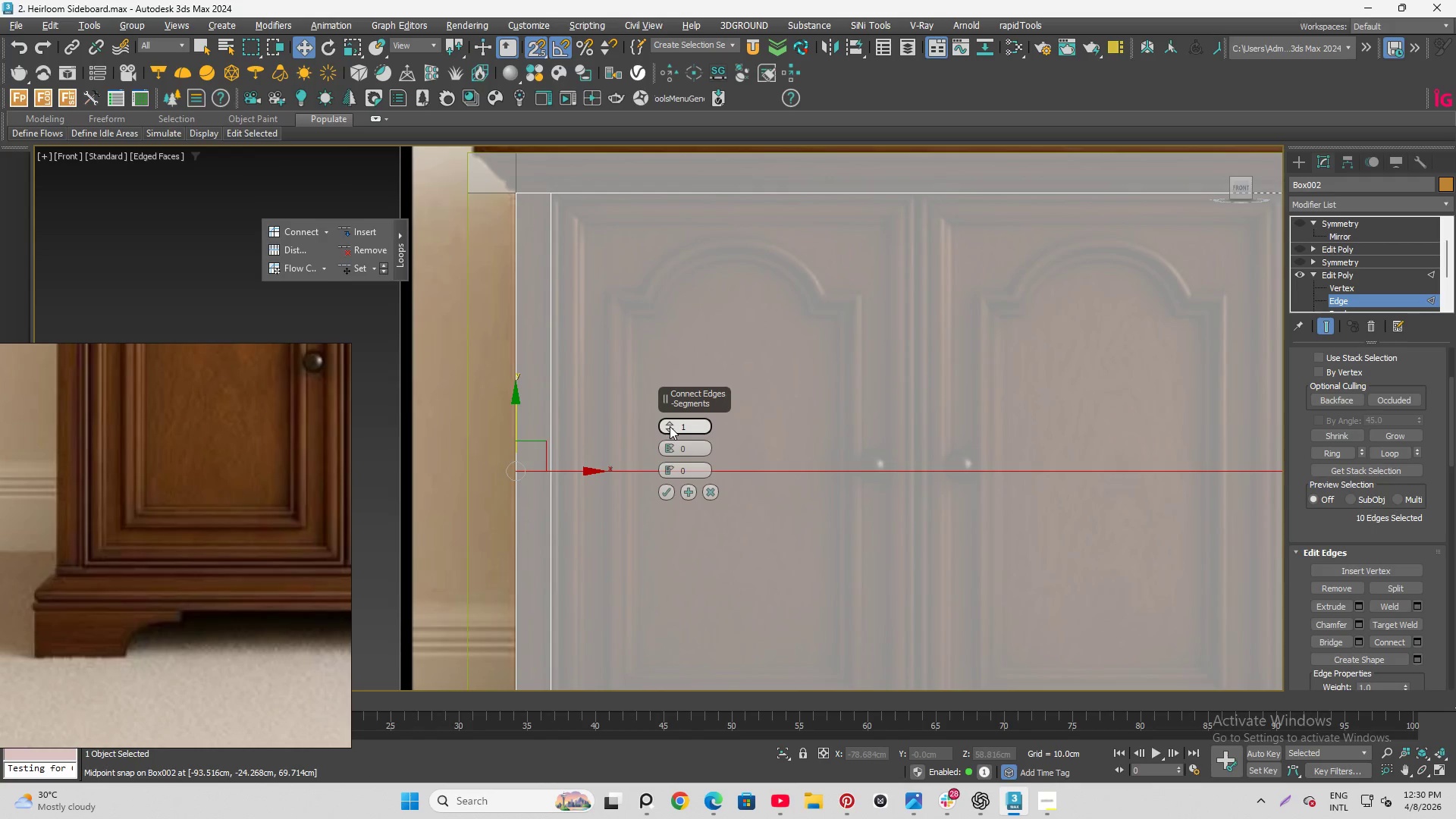 
left_click([667, 424])
 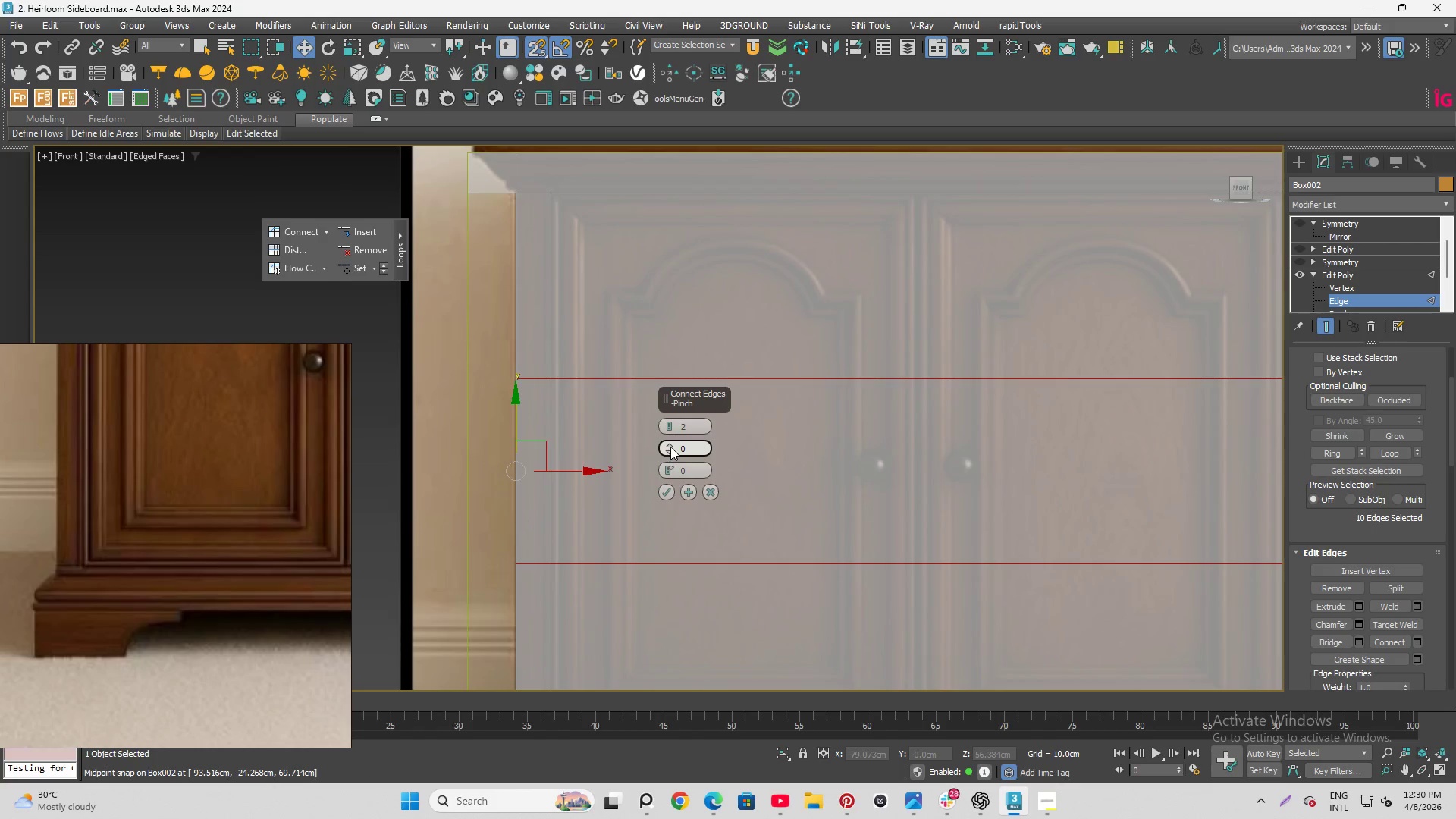 
left_click_drag(start_coordinate=[670, 445], to_coordinate=[623, 146])
 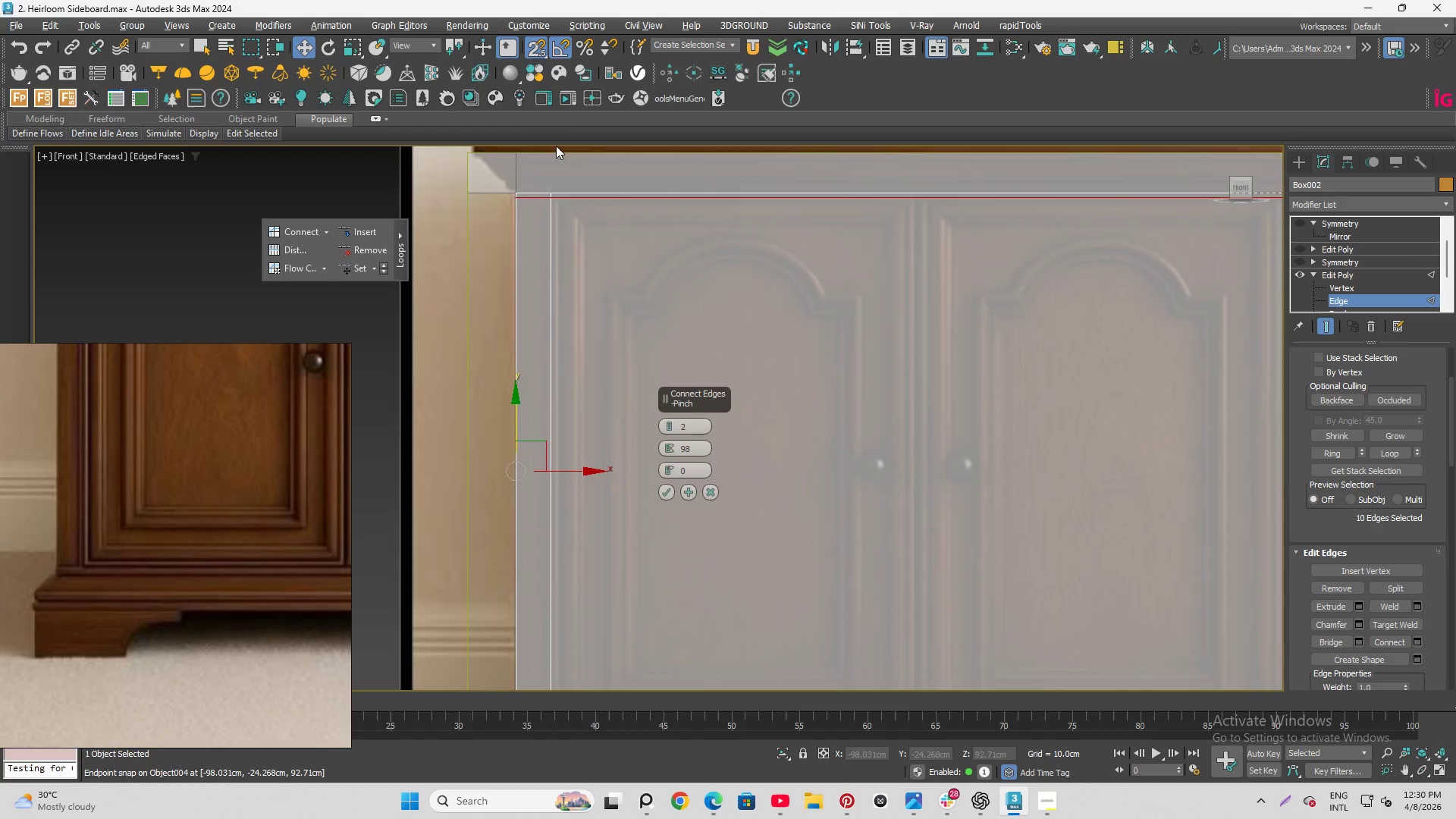 
scroll: coordinate [722, 237], scroll_direction: up, amount: 5.0
 